 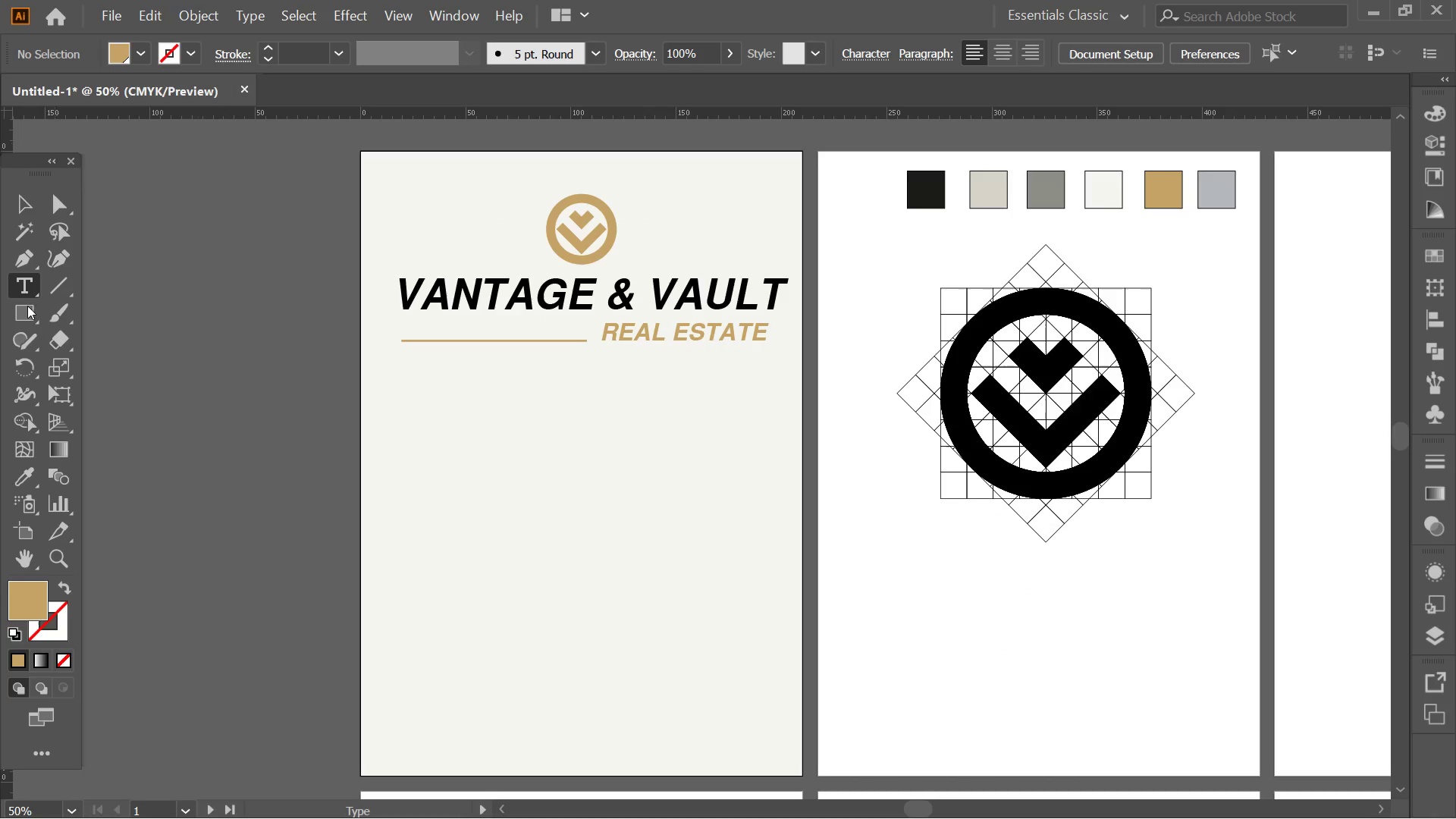 
left_click([427, 419])
 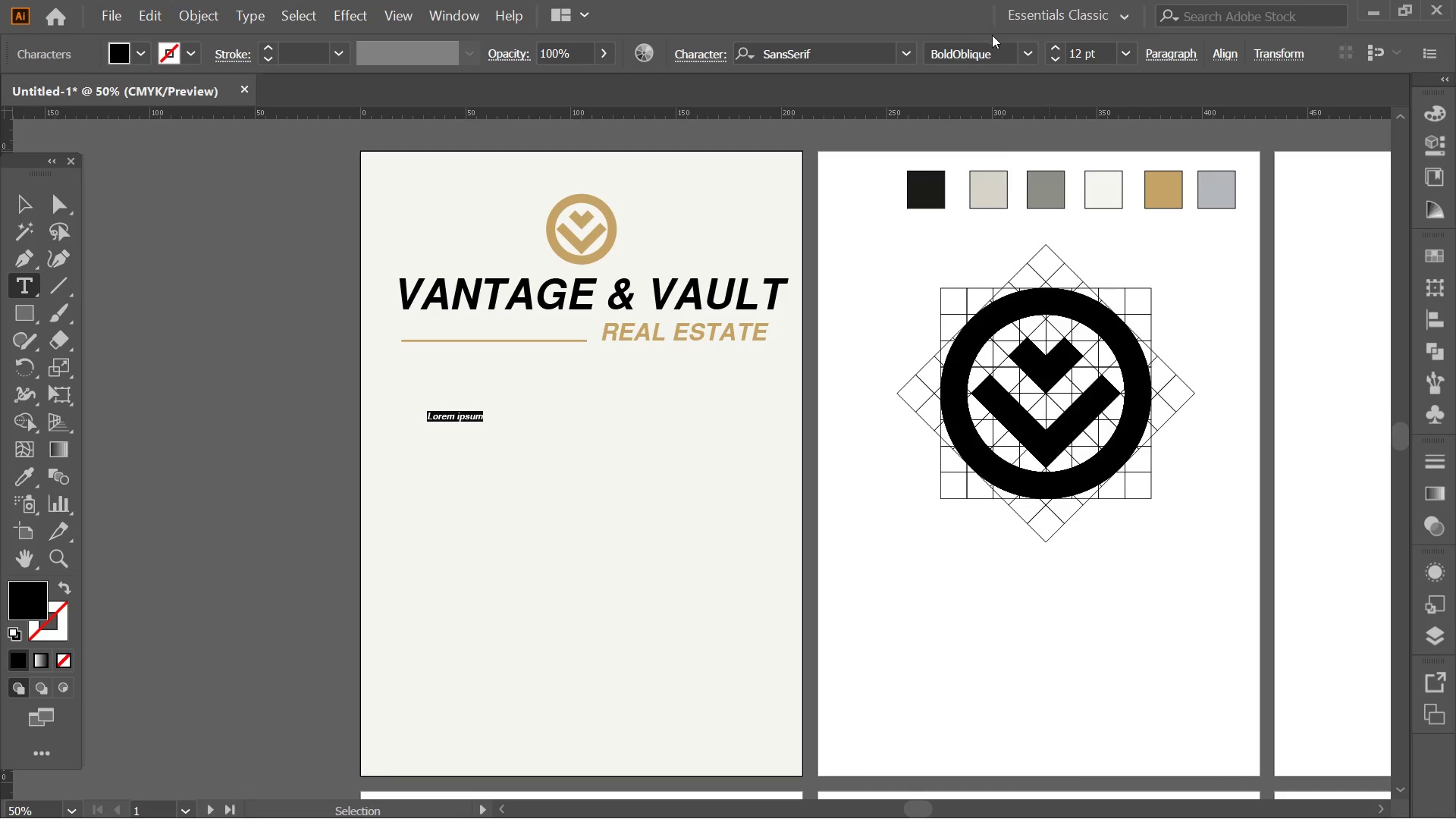 
left_click([1033, 54])
 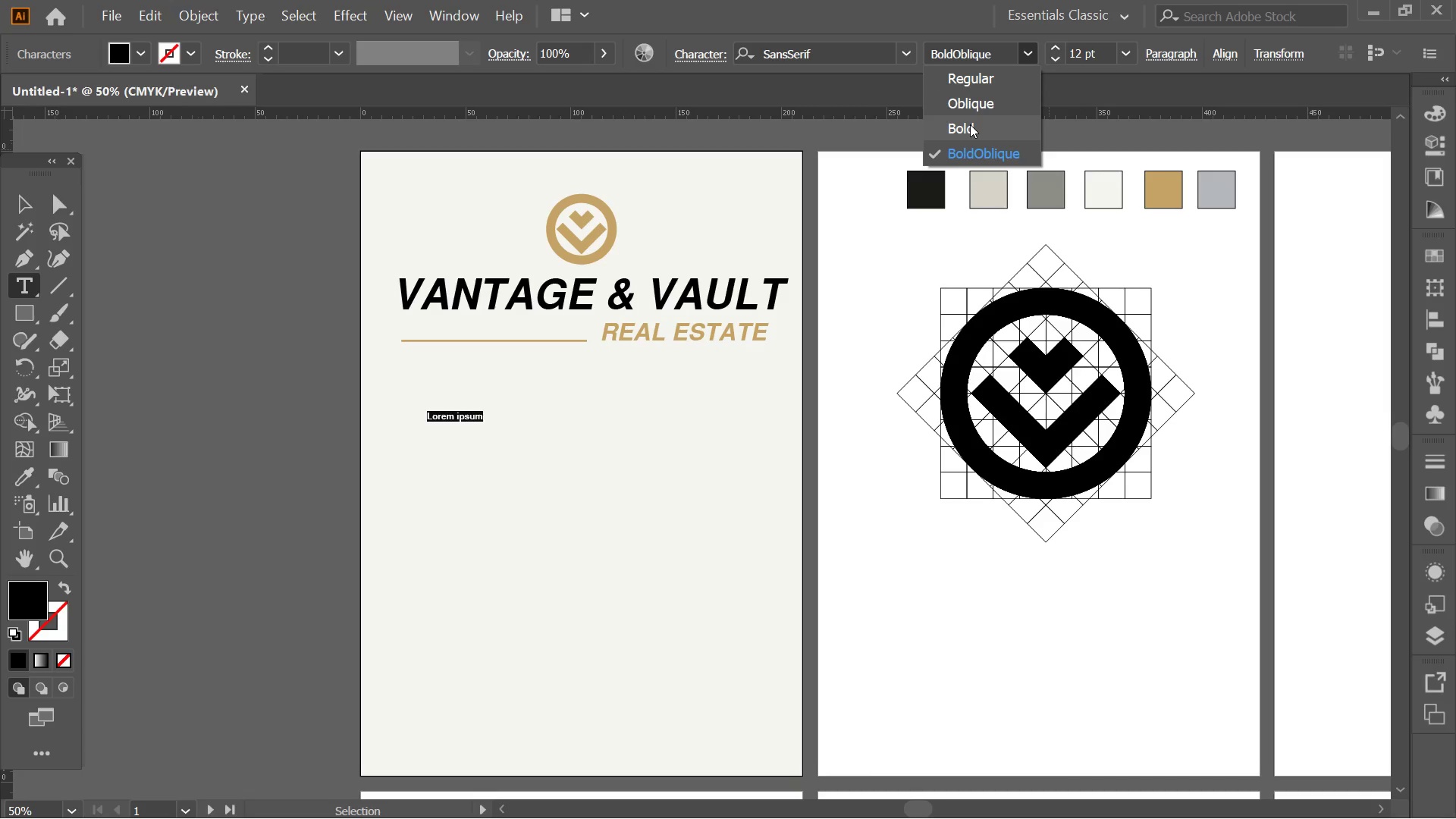 
left_click([970, 124])
 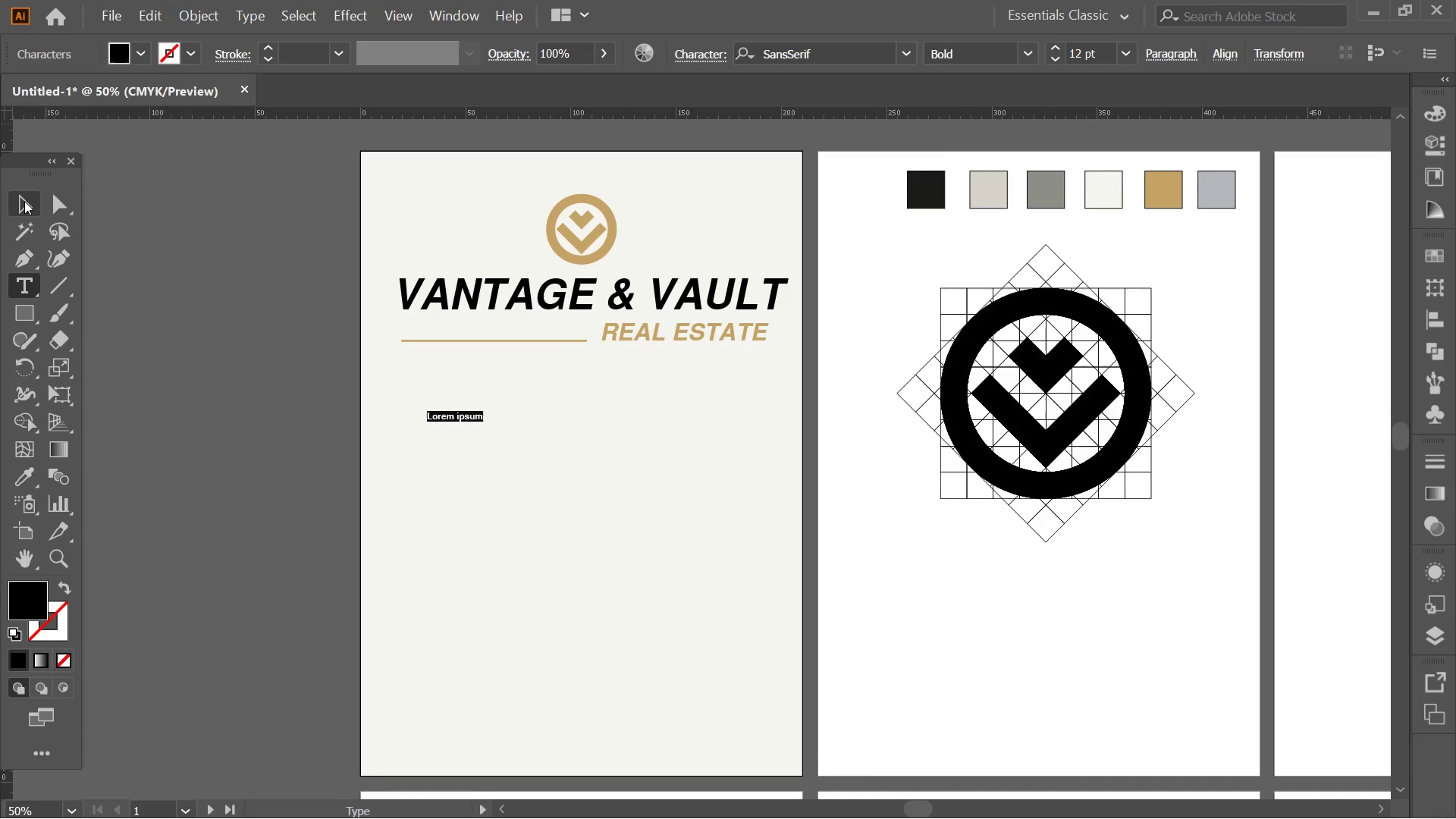 
key(CapsLock)
 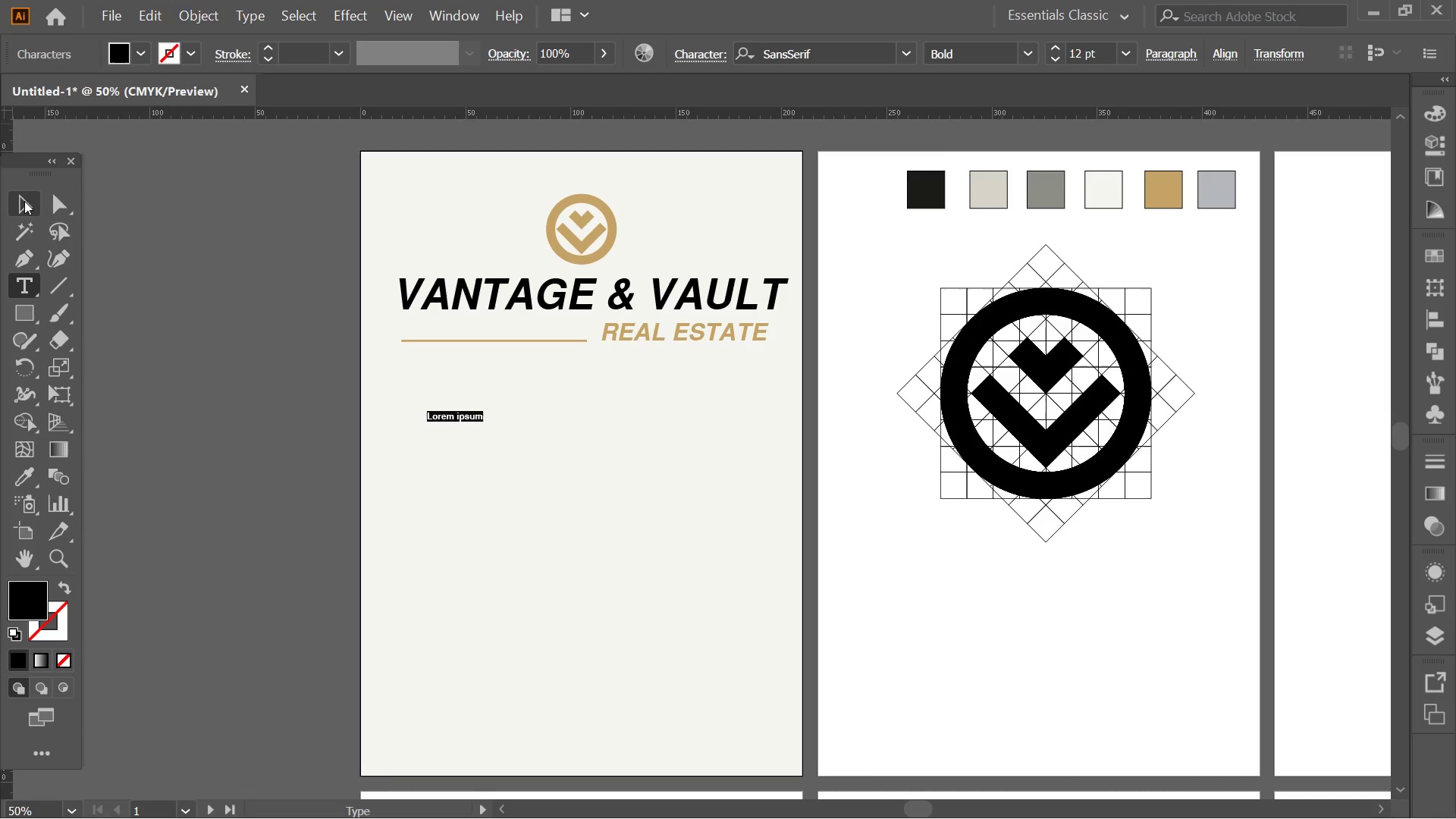 
key(CapsLock)
 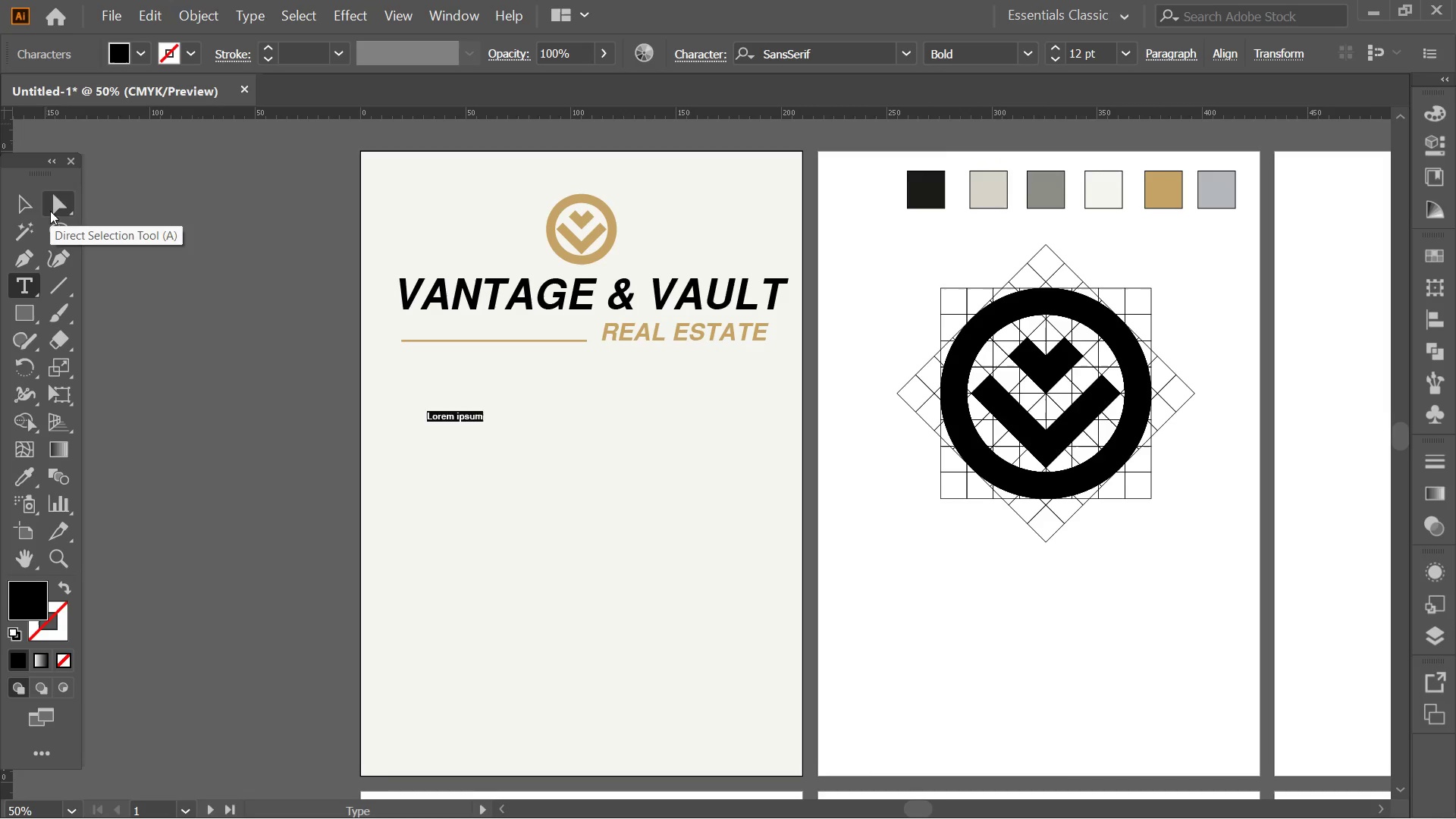 
hold_key(key=AltLeft, duration=0.58)
scroll: coordinate [449, 382], scroll_direction: up, amount: 3.0
 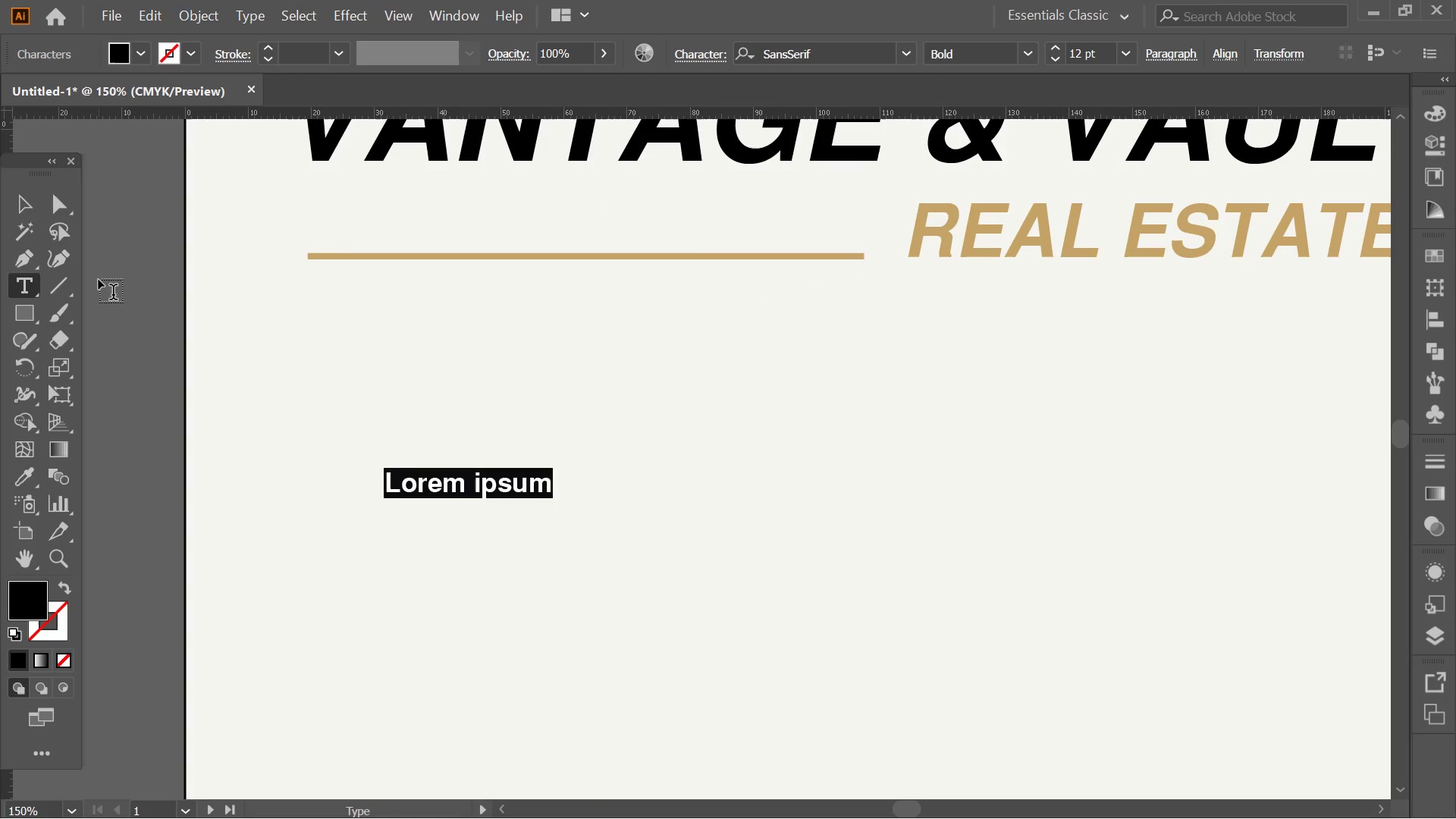 
type(ARCHITECTURAL IDENTITY SYSTEM)
 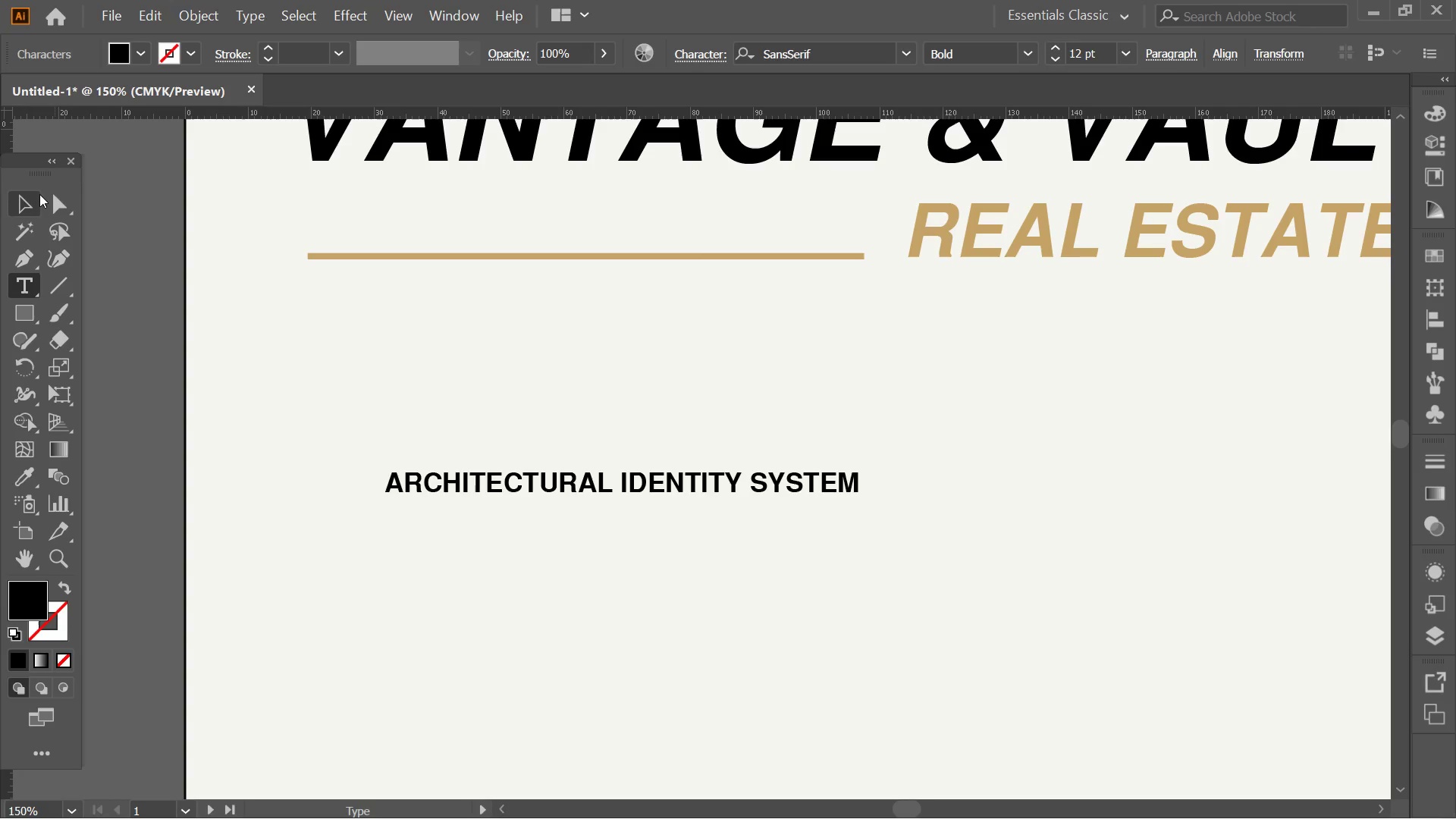 
double_click([196, 284])
 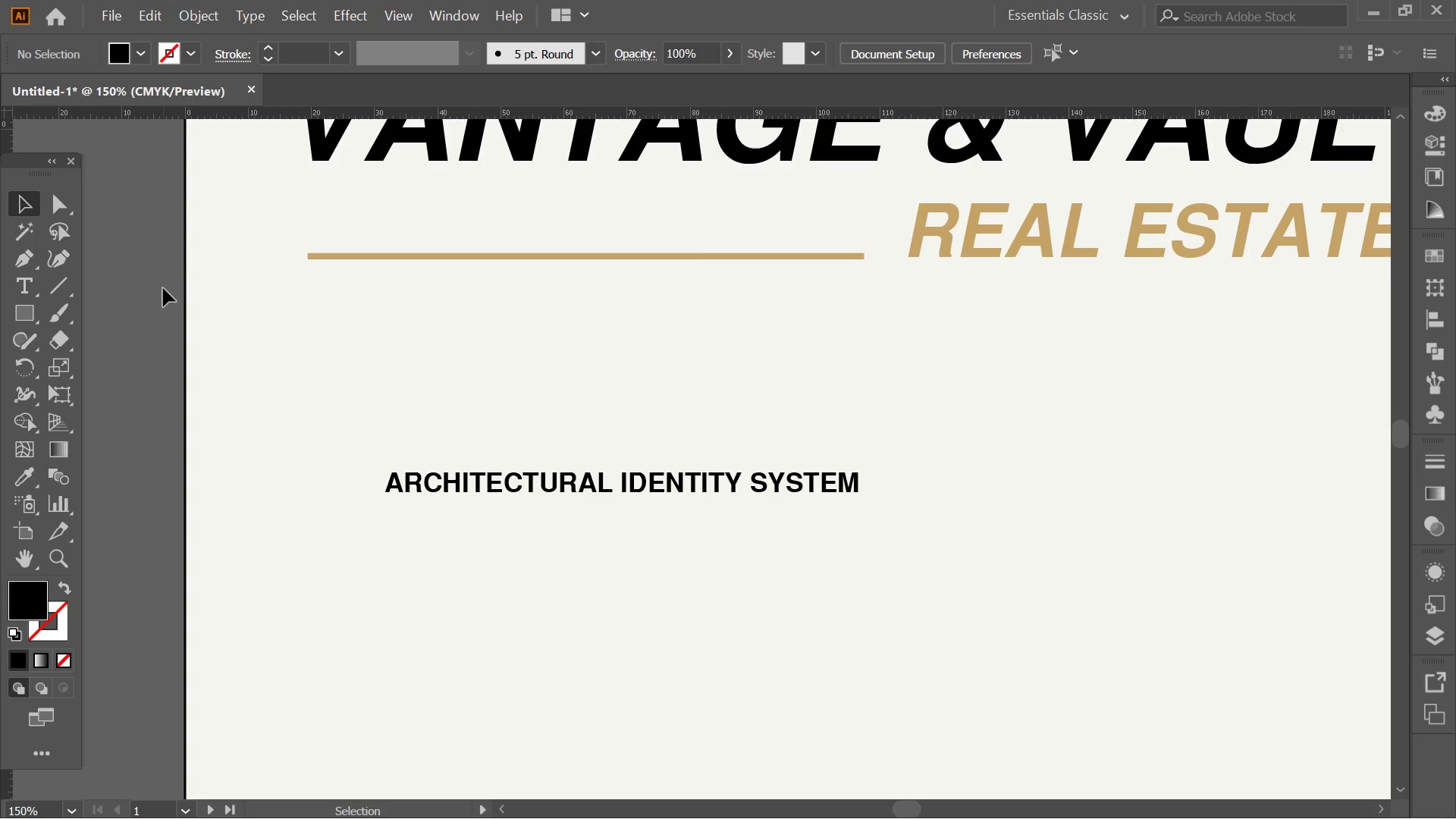 
triple_click([163, 288])
 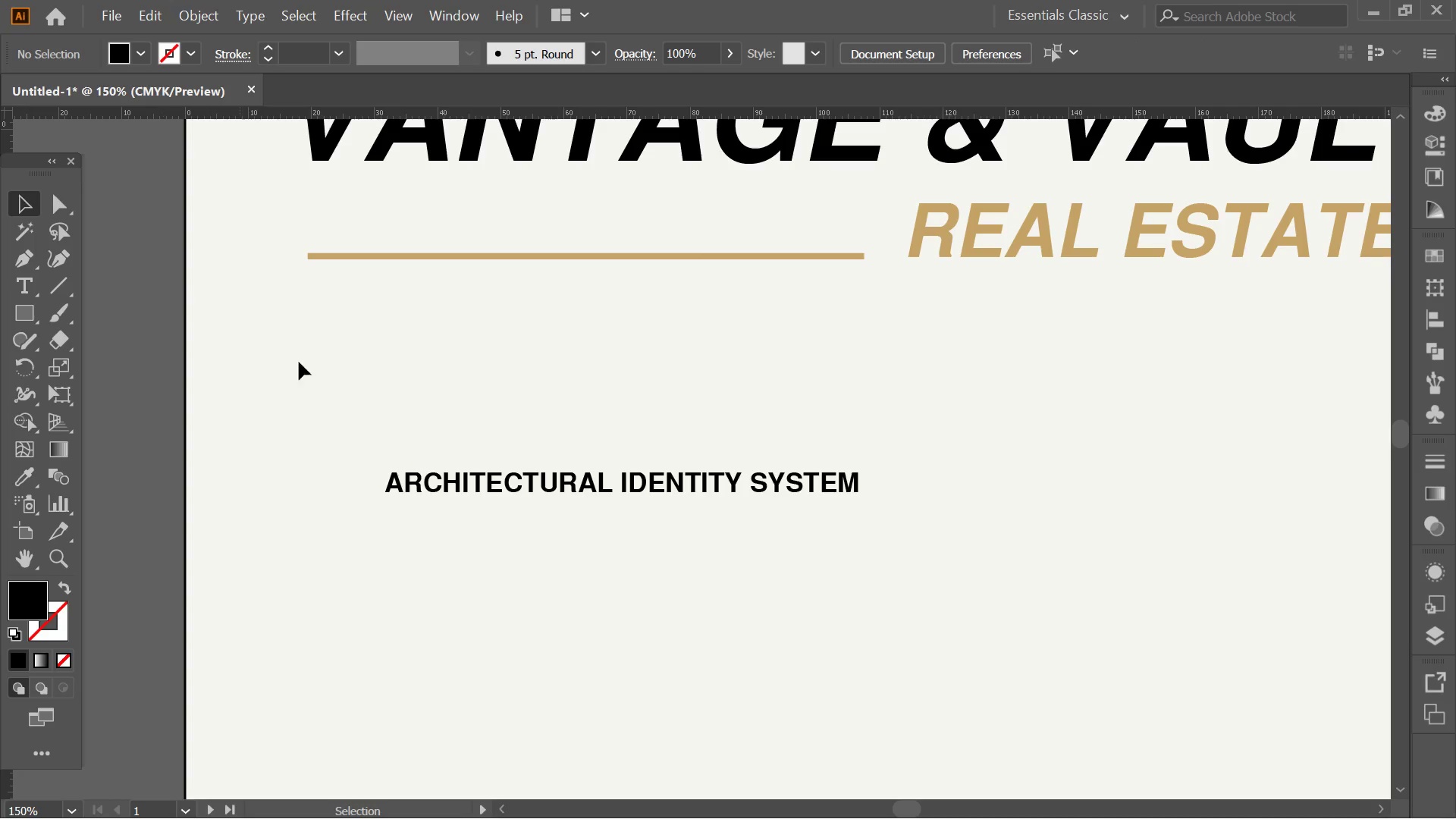 
key(Alt+AltLeft)
 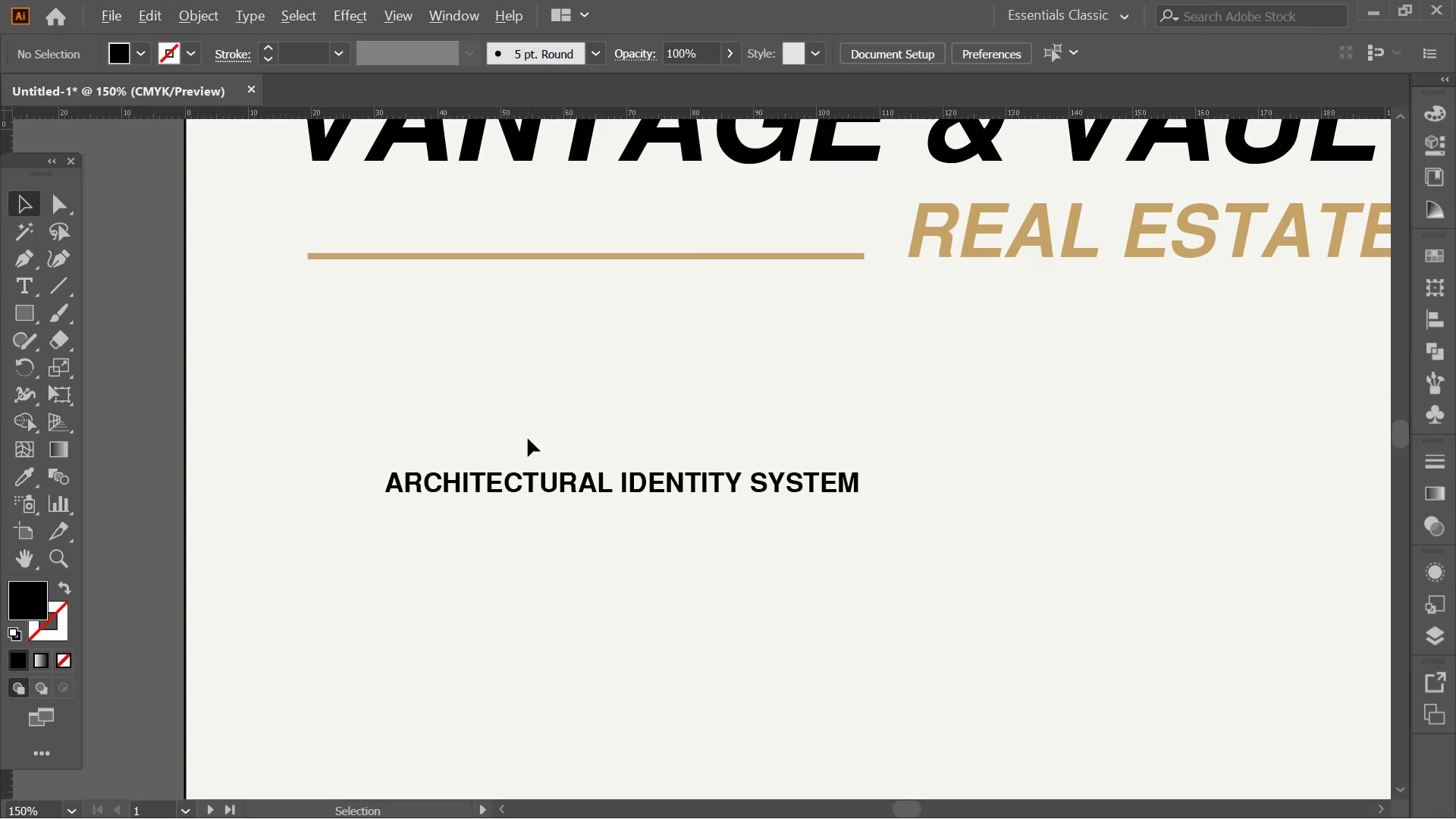 
scroll: coordinate [528, 438], scroll_direction: down, amount: 2.0
 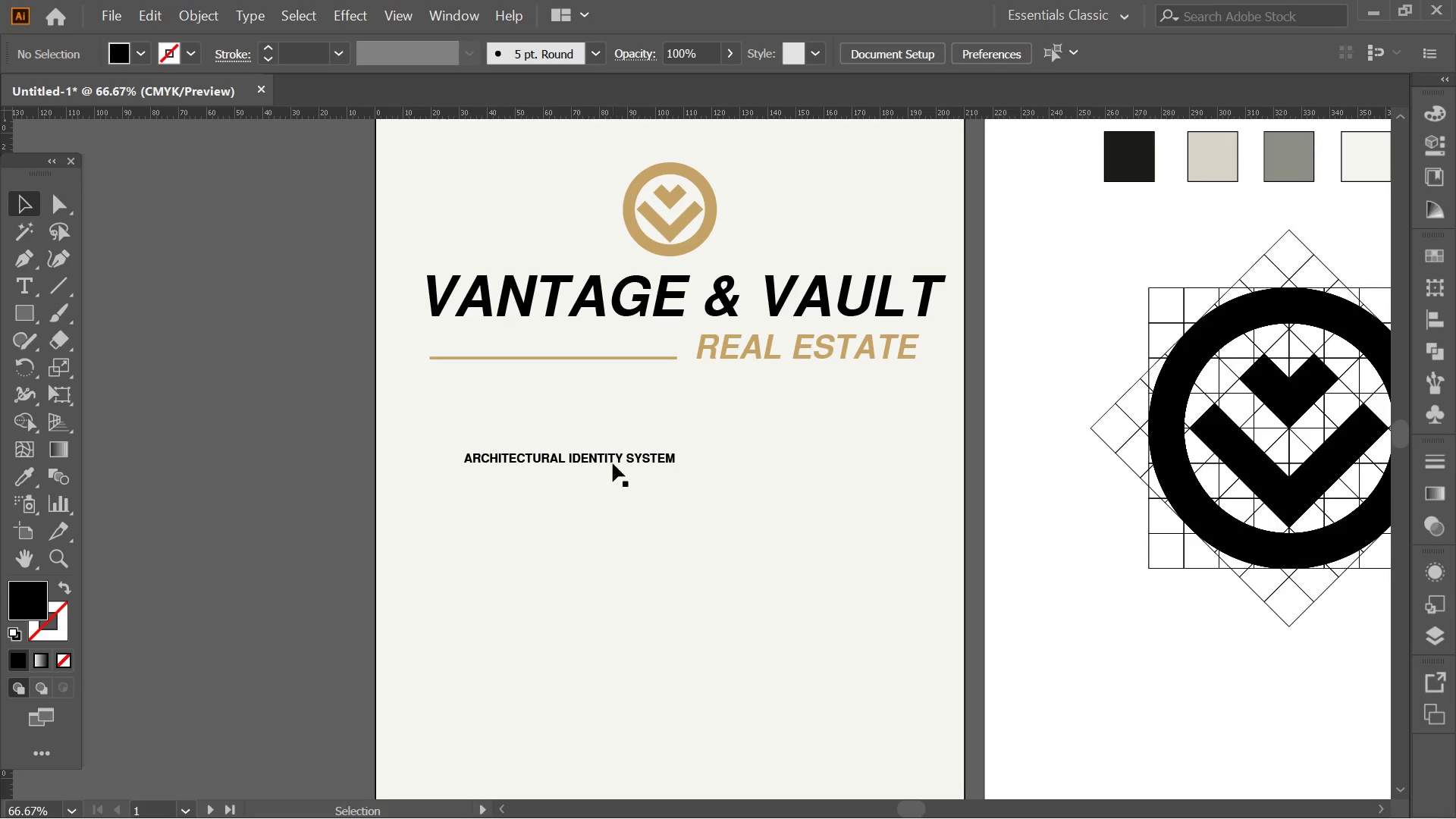 
left_click([613, 458])
 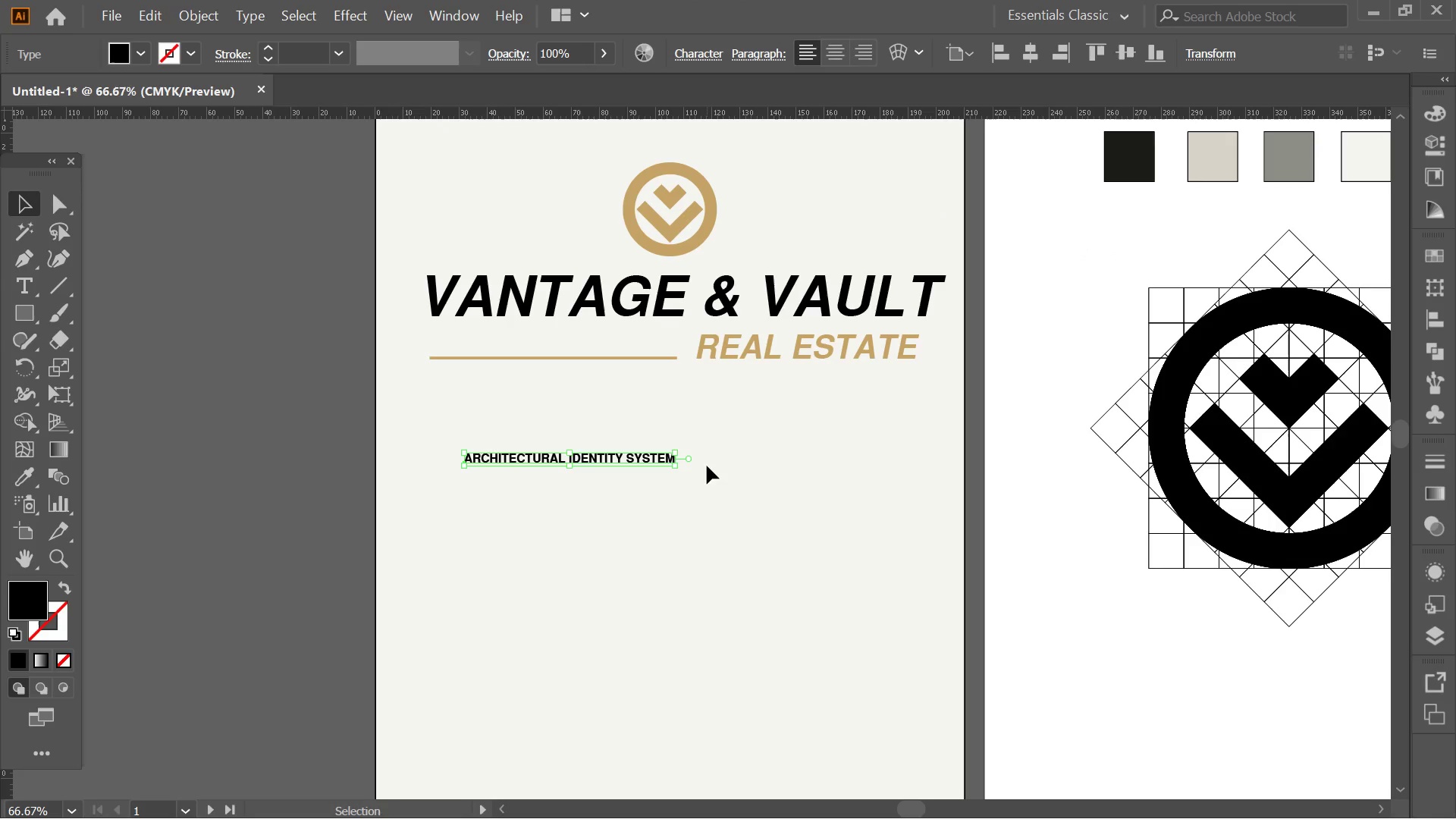 
hold_key(key=ShiftLeft, duration=1.58)
hold_key(key=AltLeft, duration=1.52)
left_click_drag(start_coordinate=[675, 462], to_coordinate=[720, 484])
 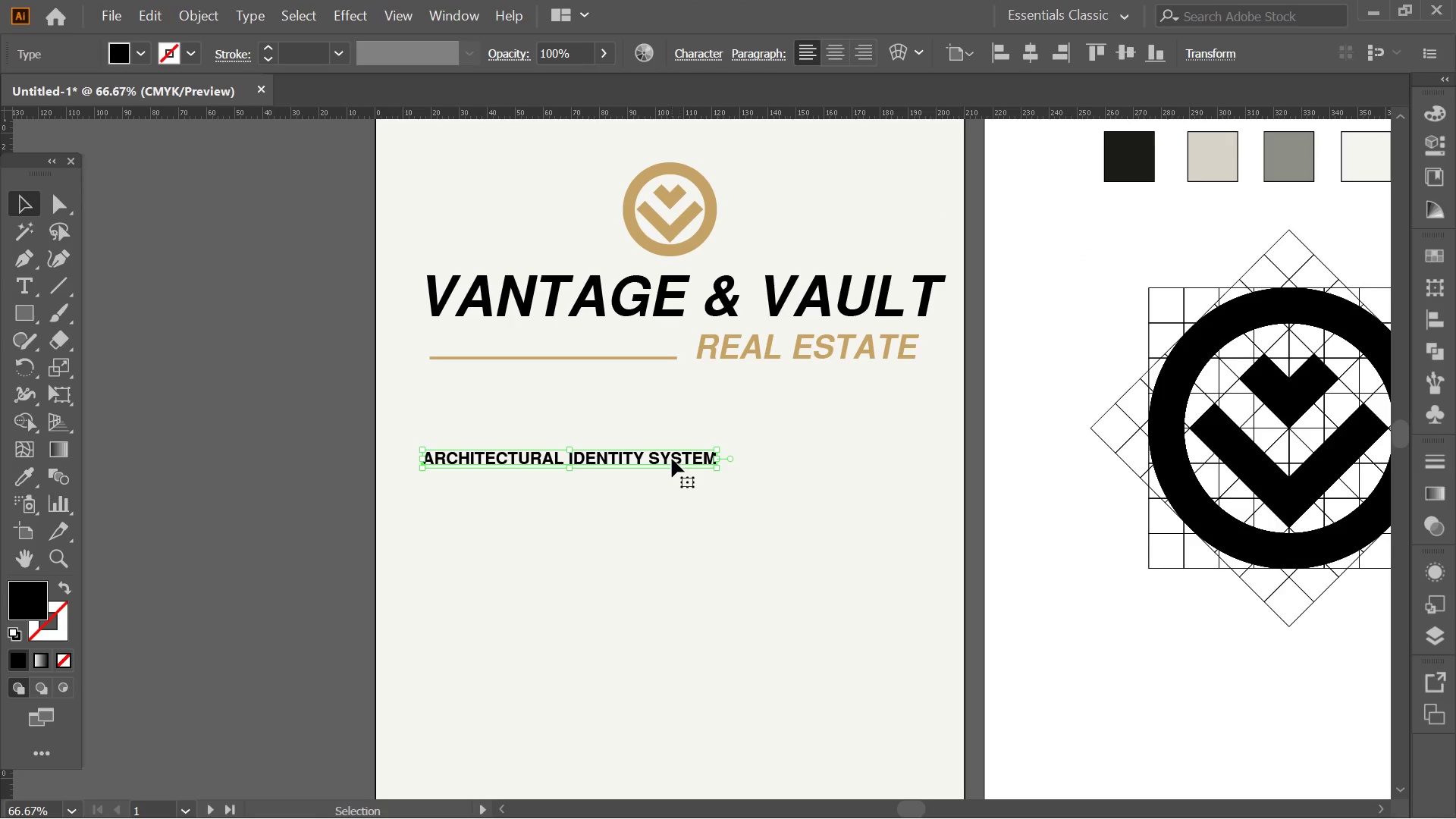 
left_click_drag(start_coordinate=[672, 459], to_coordinate=[677, 415])
 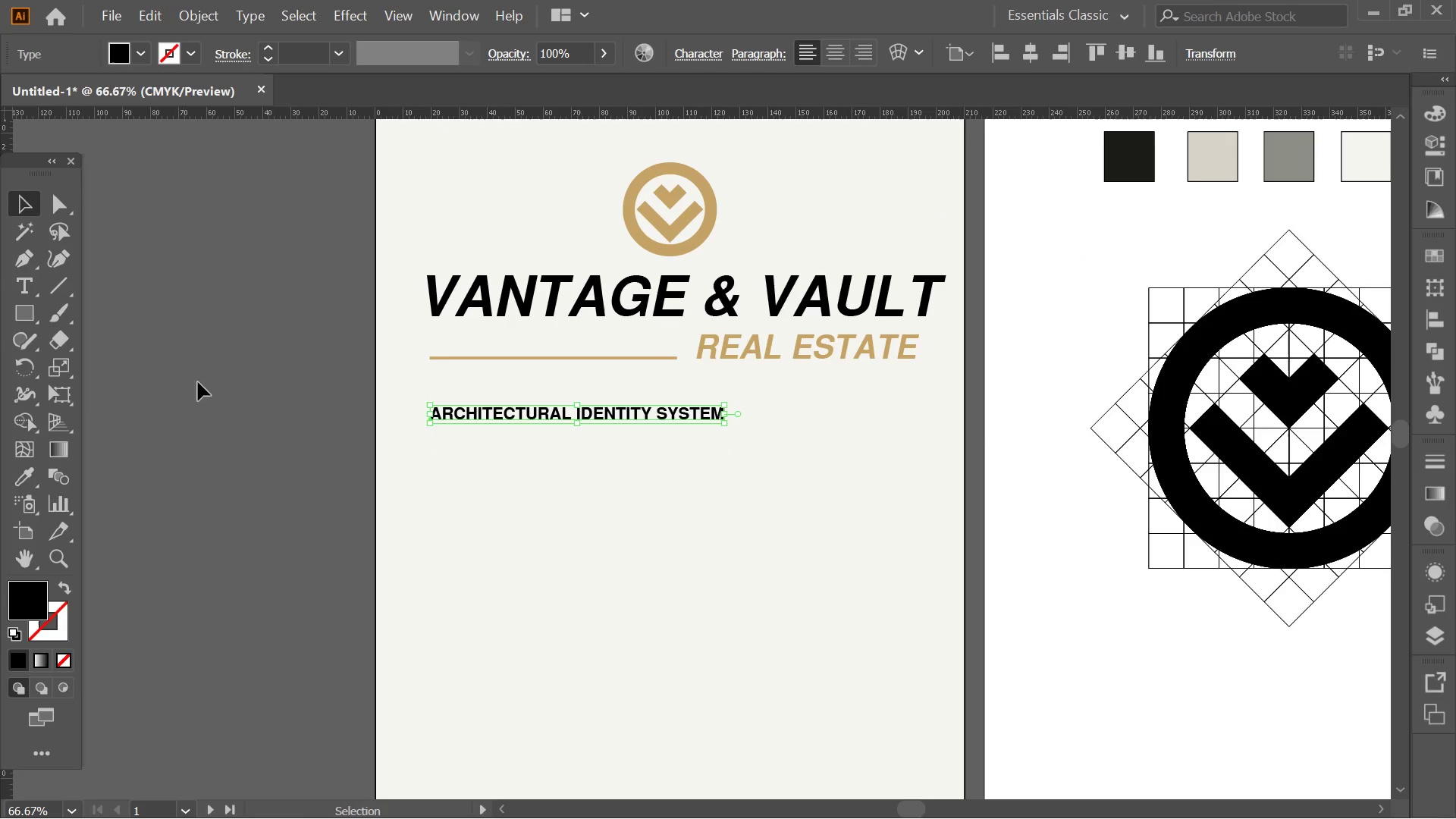 
left_click([219, 381])
 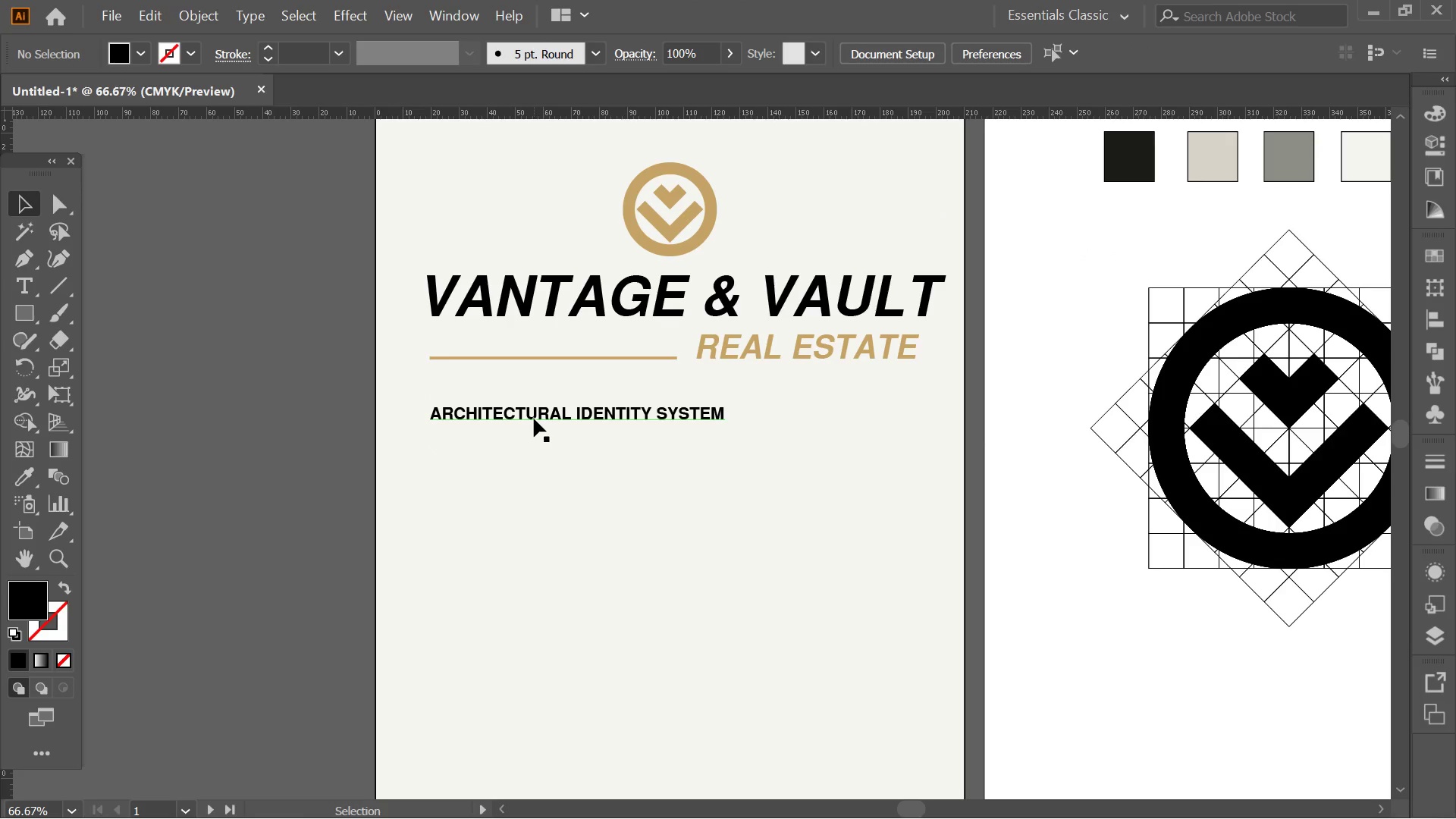 
hold_key(key=Space, duration=0.7)
 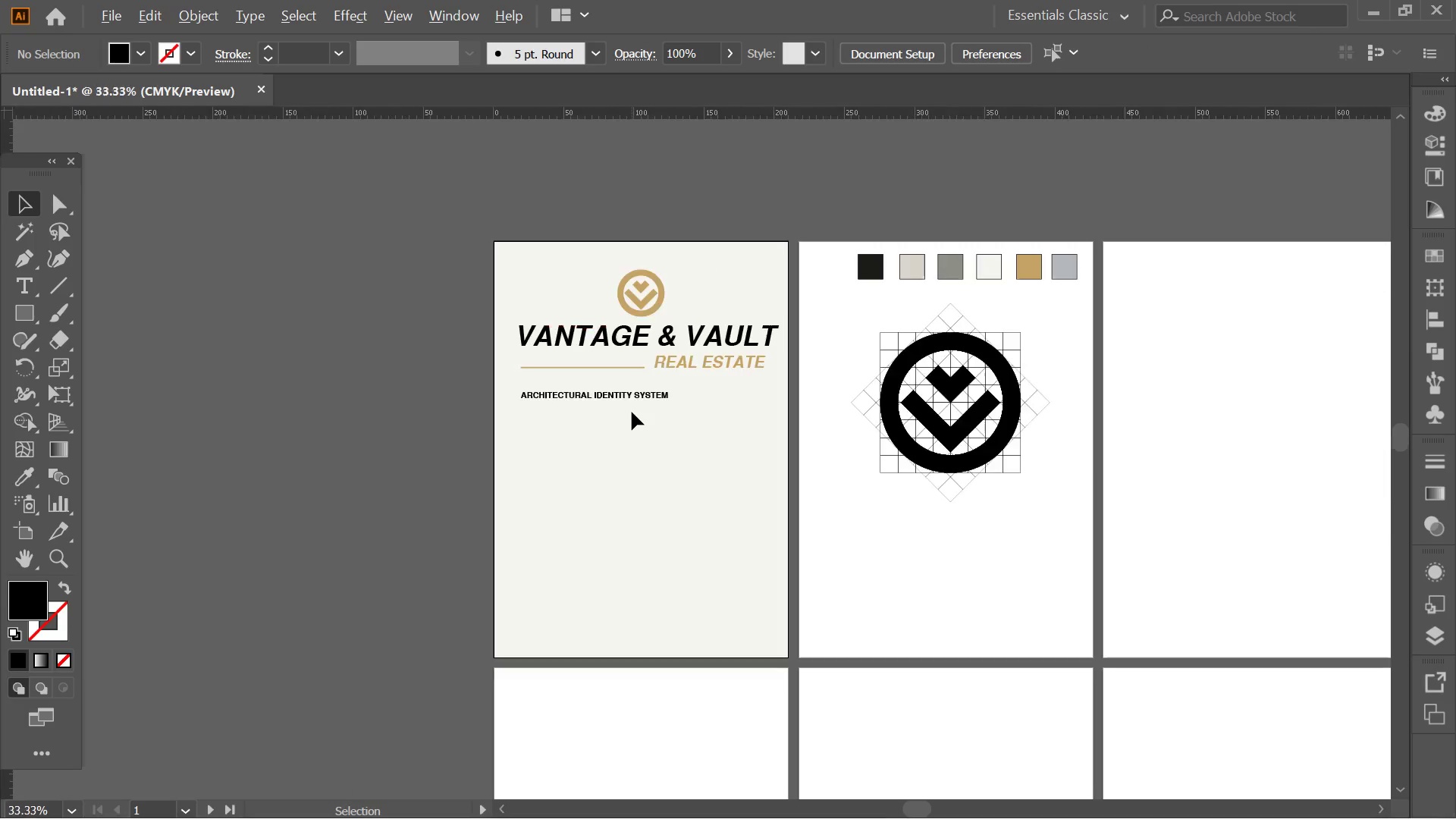 
left_click_drag(start_coordinate=[534, 419], to_coordinate=[514, 387])
 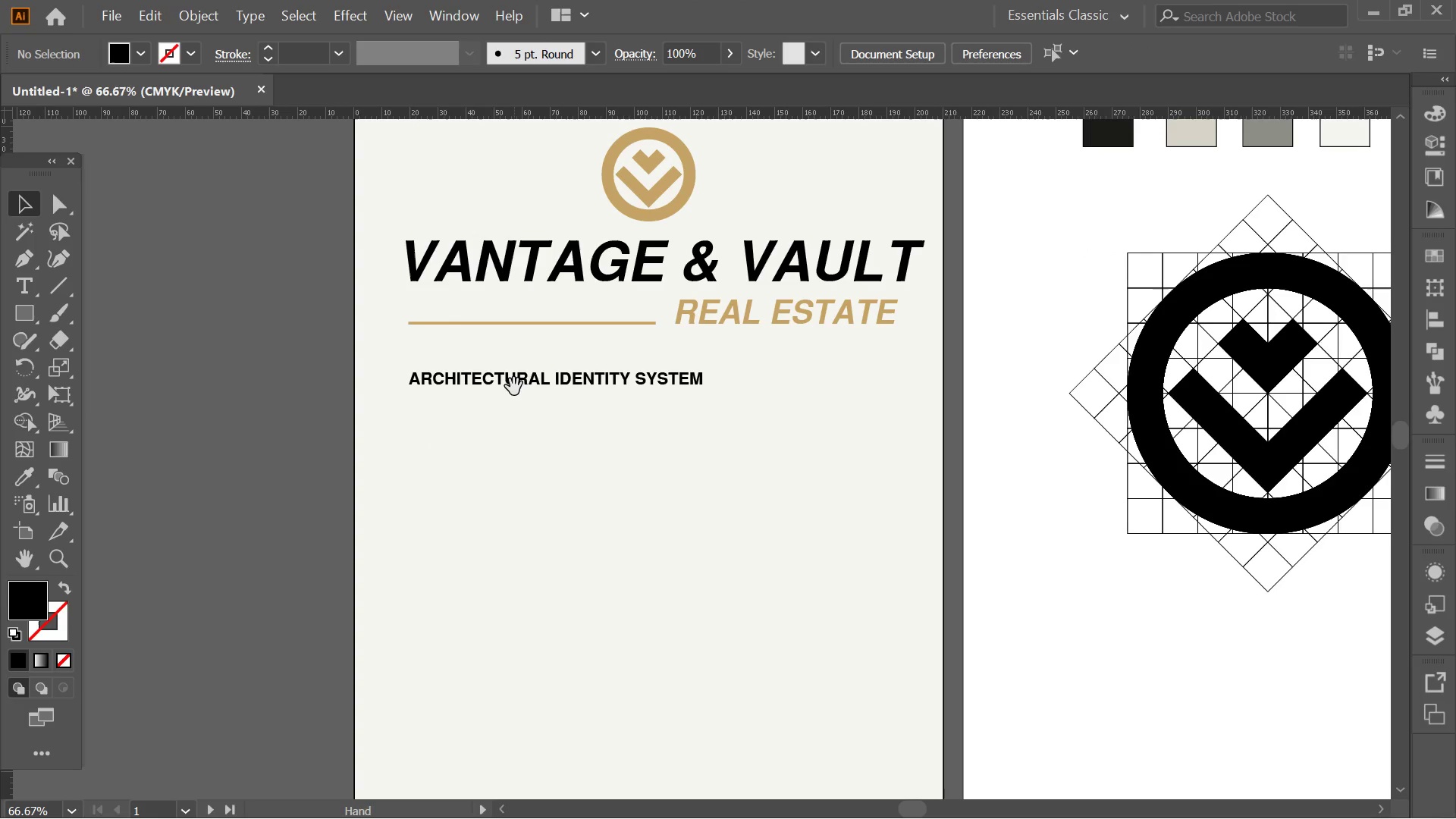 
hold_key(key=Space, duration=1.27)
 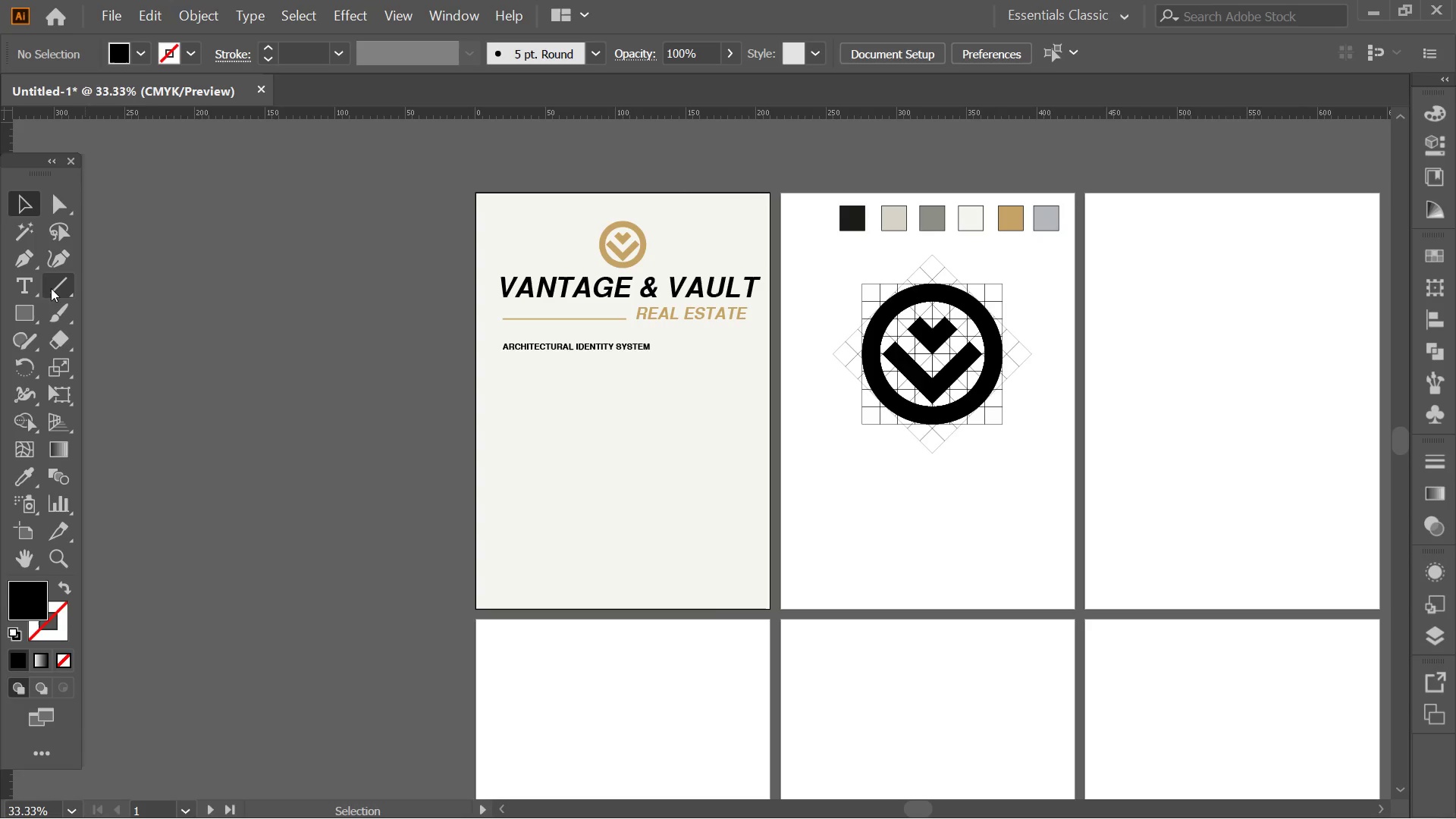 
key(Alt+AltLeft)
 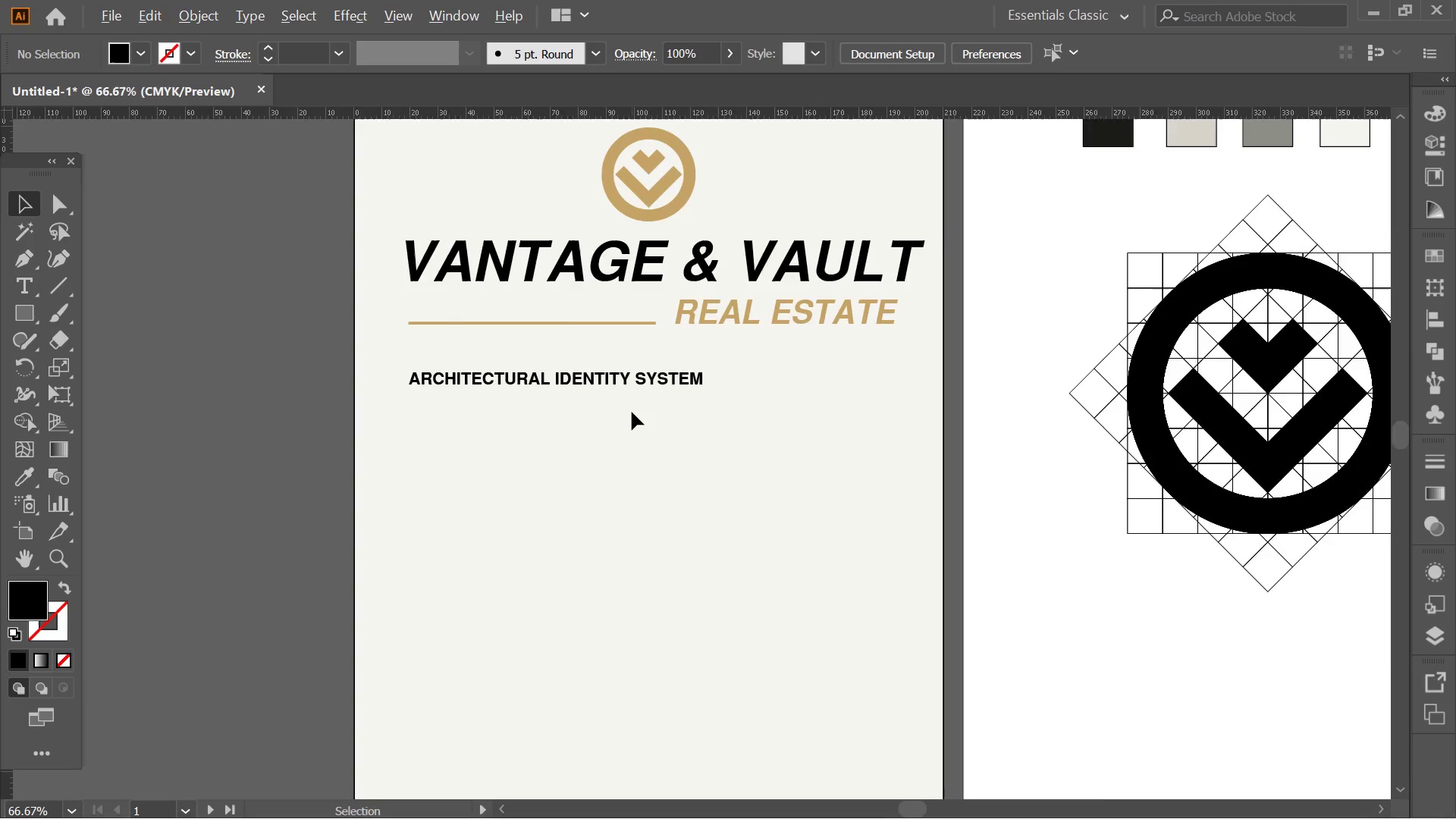 
left_click_drag(start_coordinate=[654, 420], to_coordinate=[637, 375])
 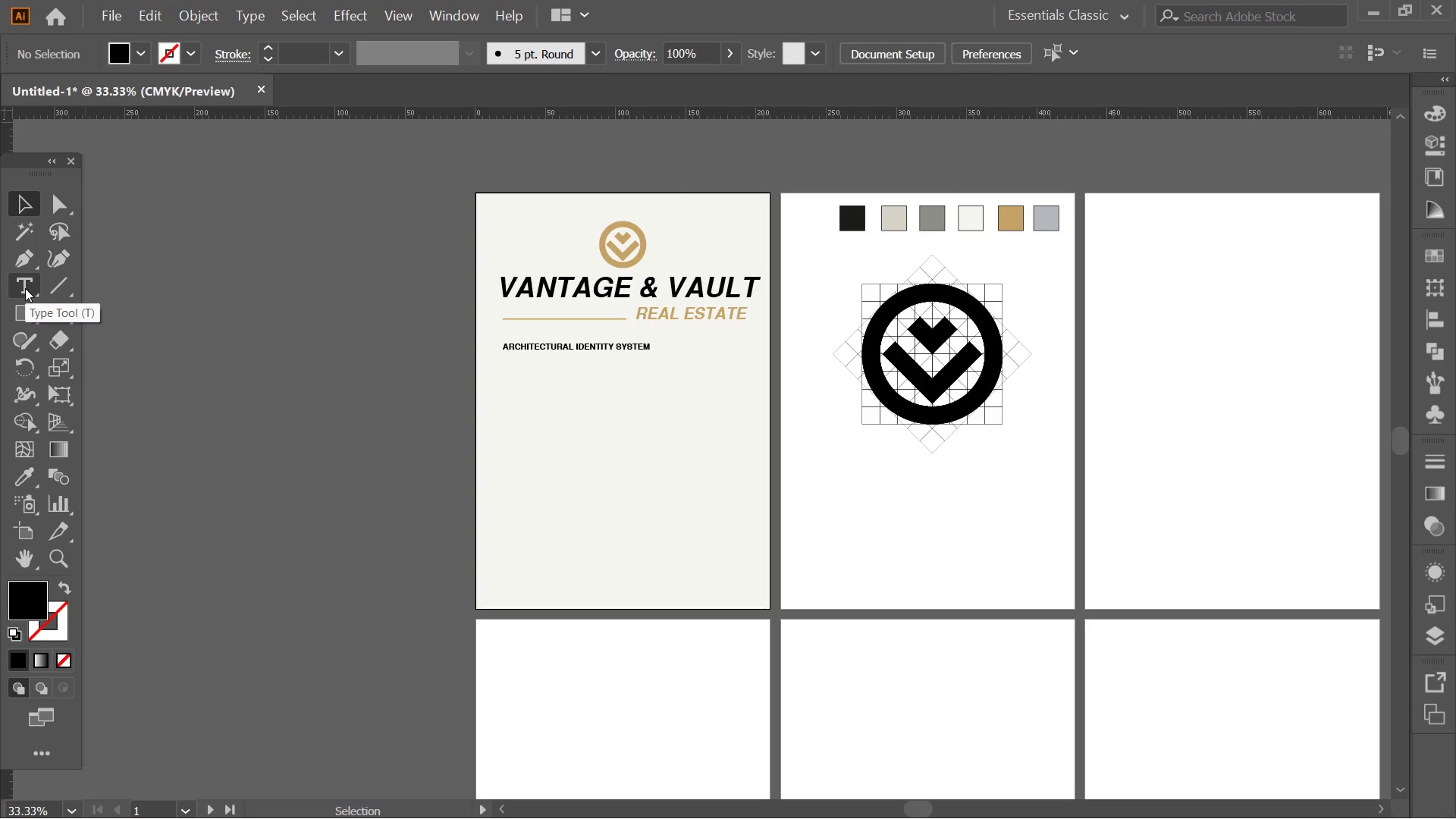 
scroll: coordinate [632, 412], scroll_direction: down, amount: 2.0
 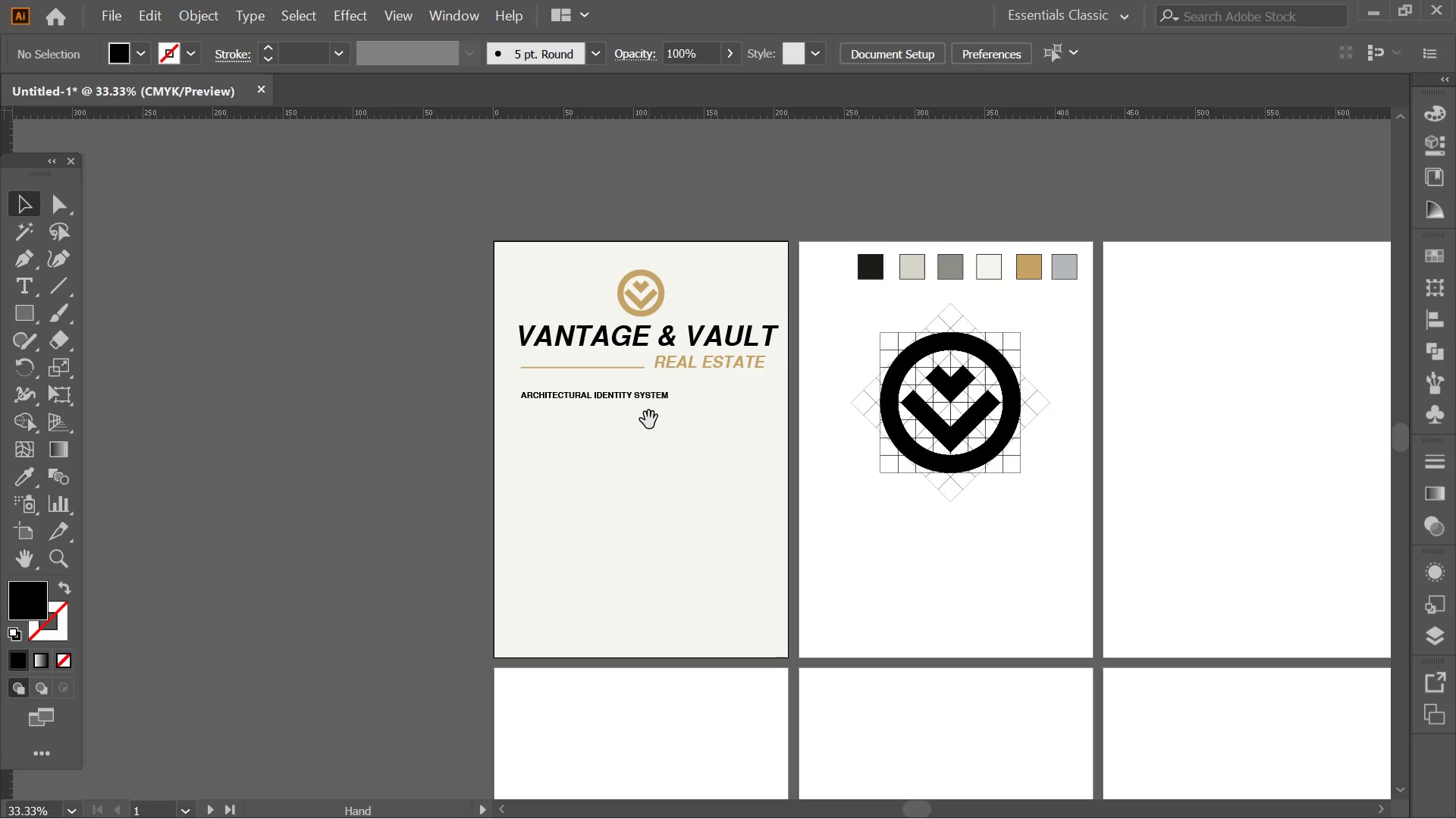 
left_click([25, 288])
 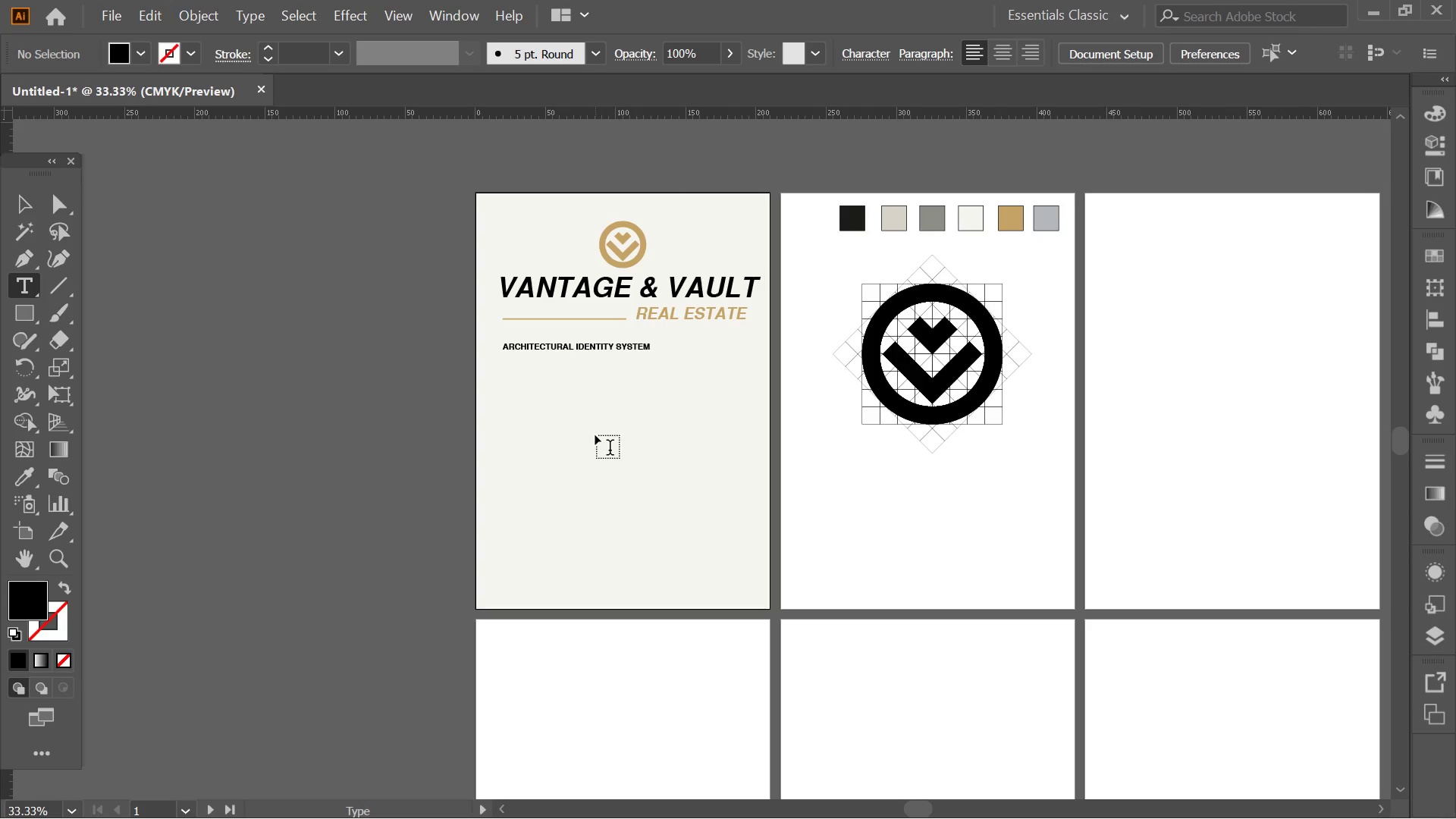 
left_click([581, 428])
 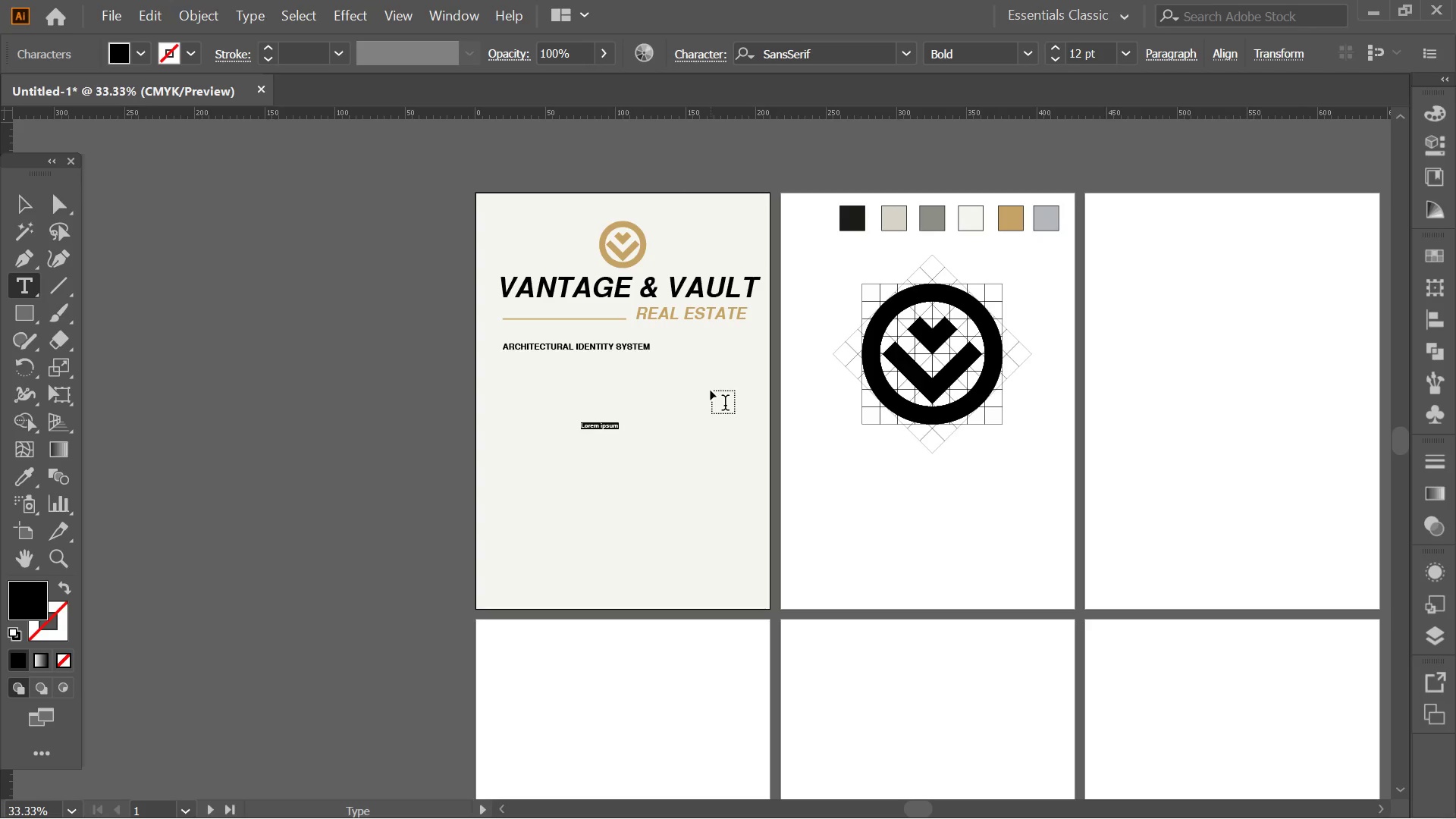 
hold_key(key=AltLeft, duration=0.39)
scroll: coordinate [635, 450], scroll_direction: up, amount: 2.0
 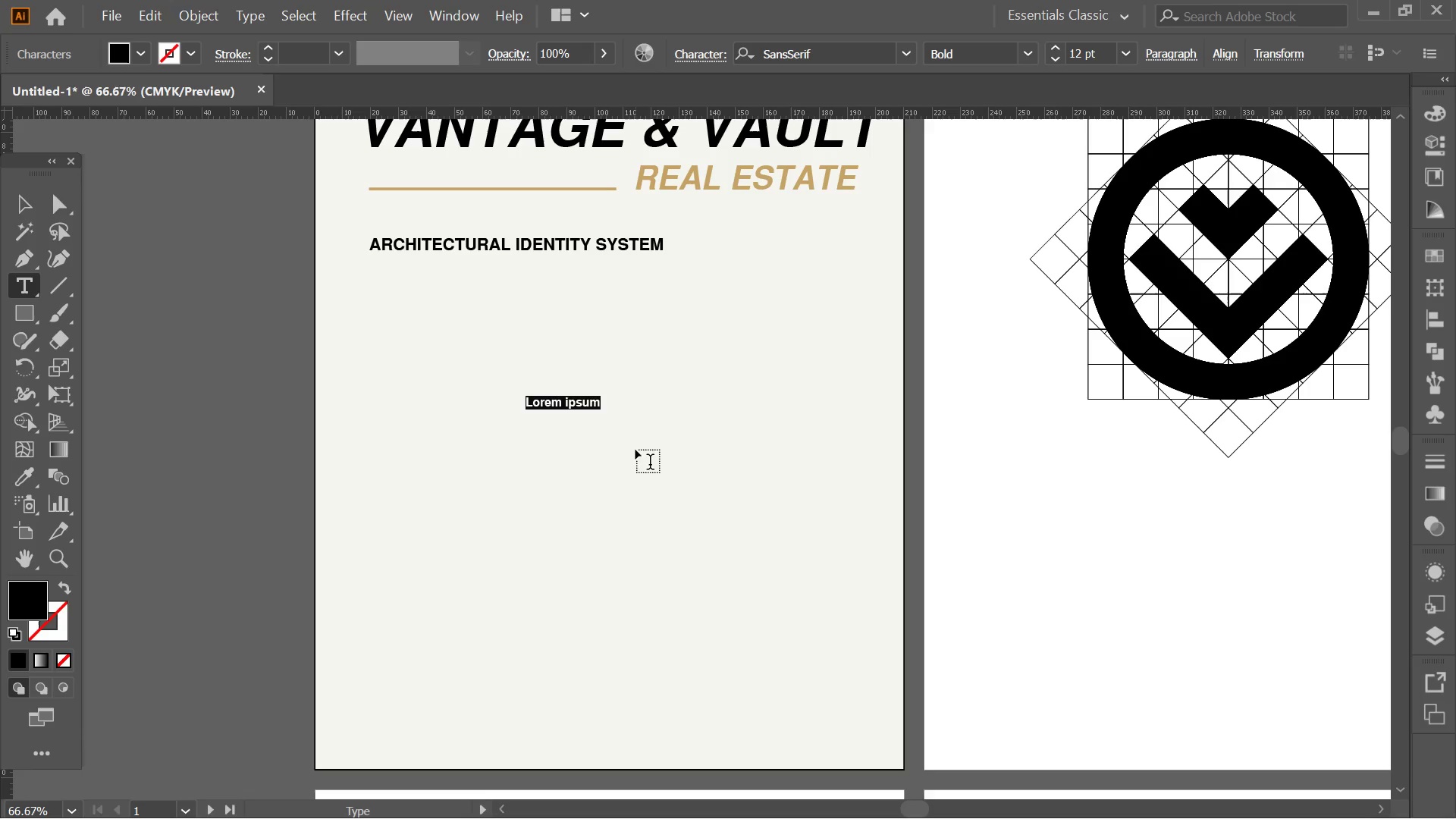 
type(OVERVIEW)
 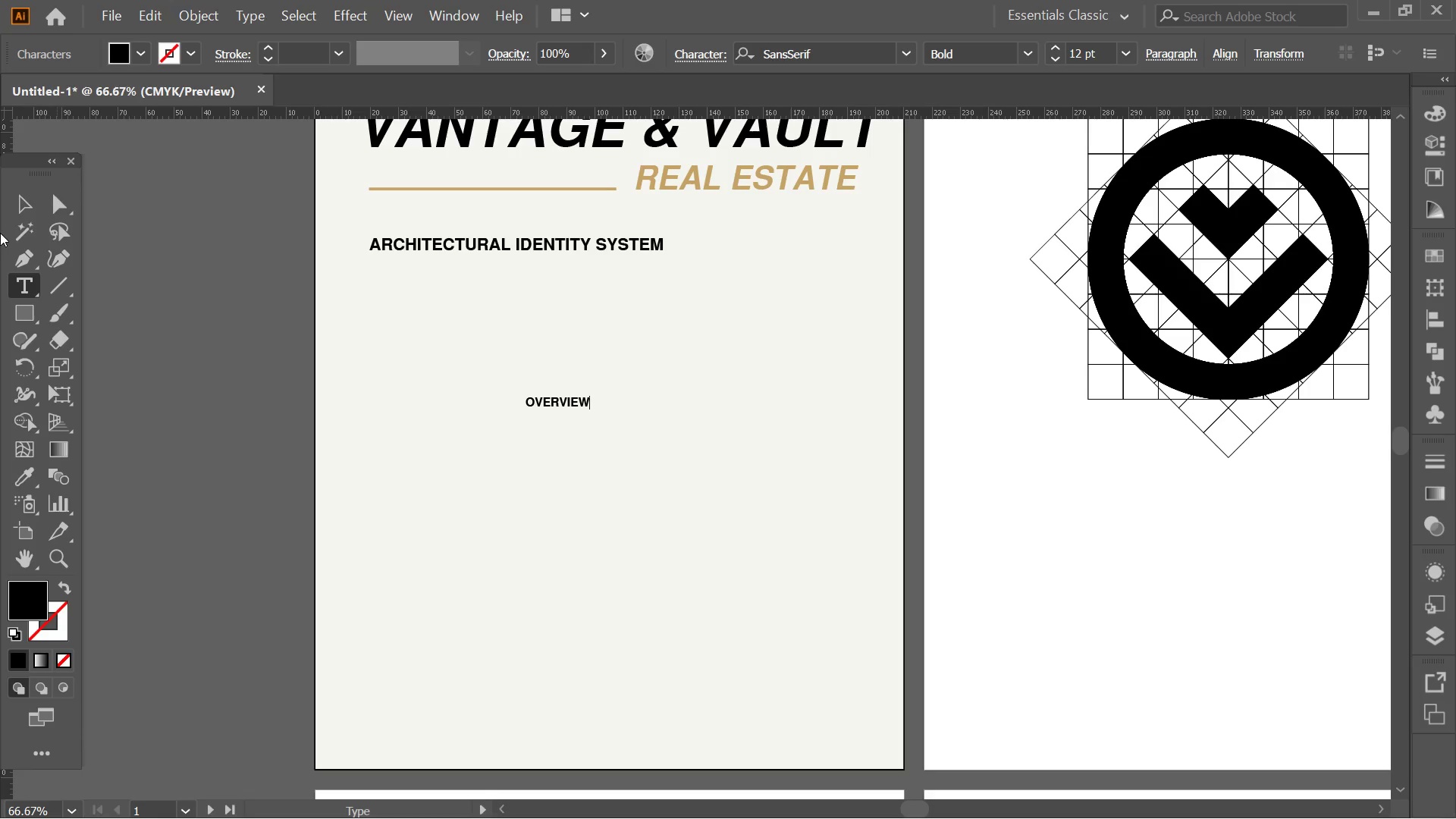 
mouse_move([16, 241])
 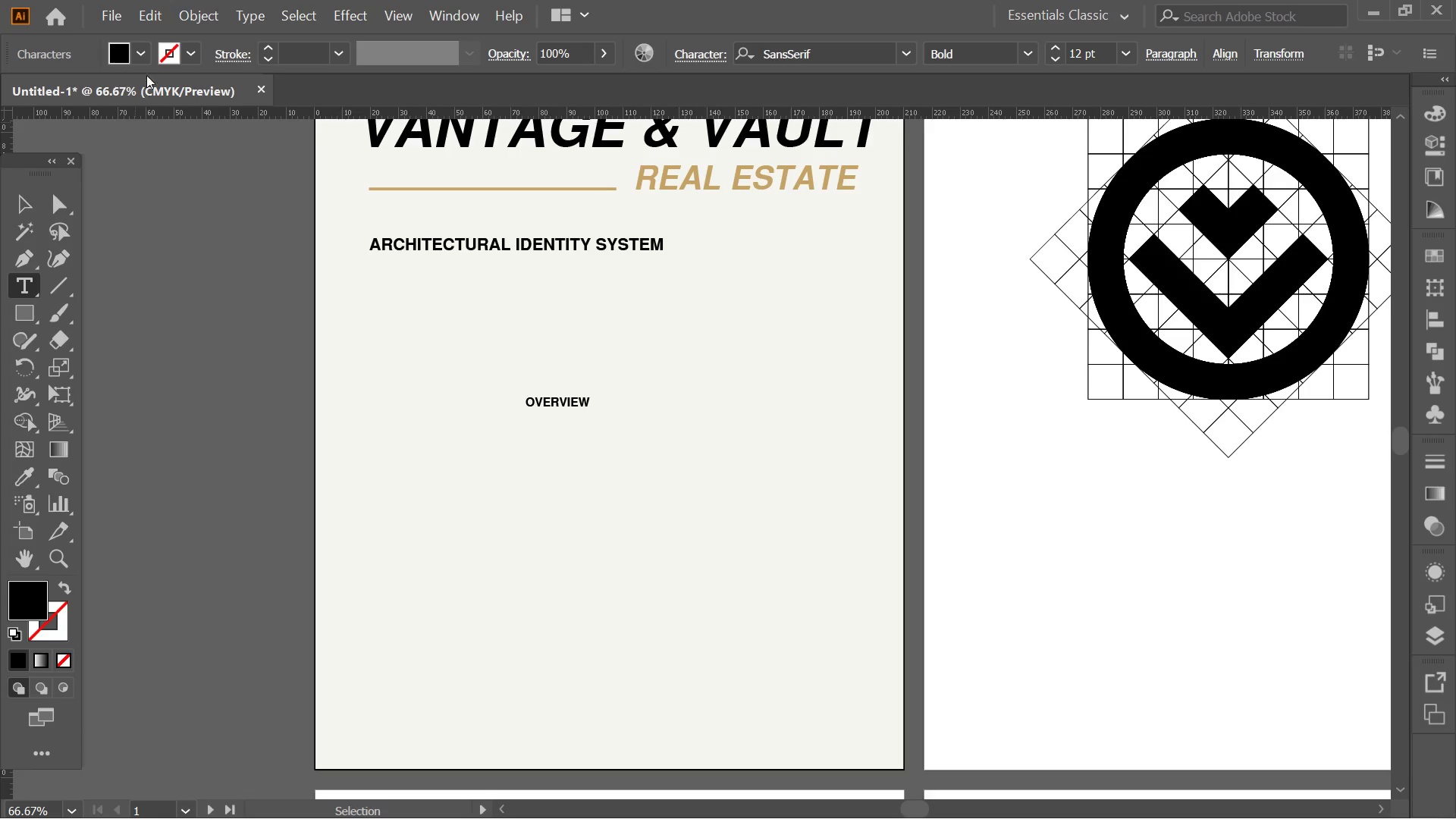 
double_click([146, 60])
 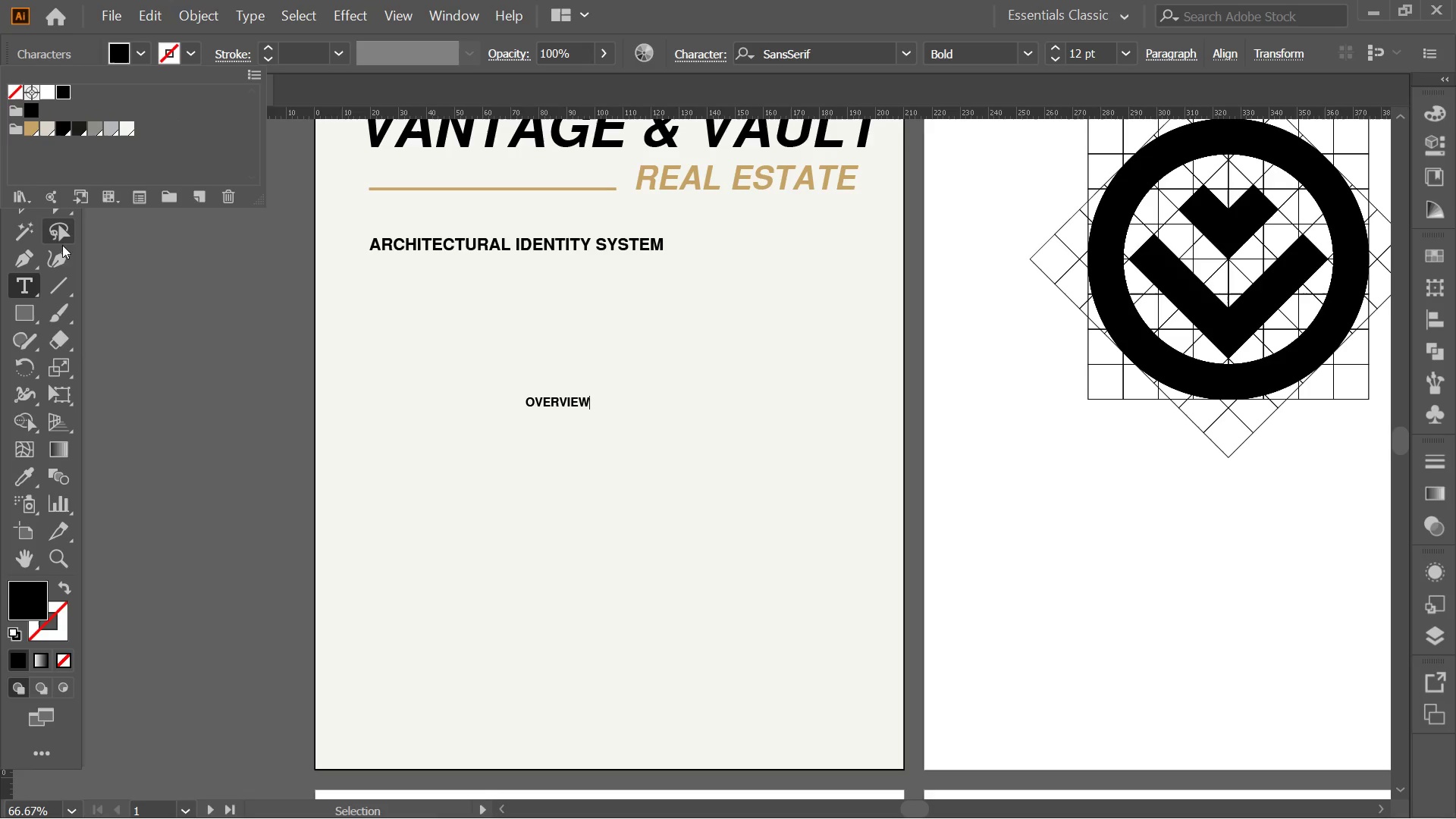 
left_click([153, 265])
 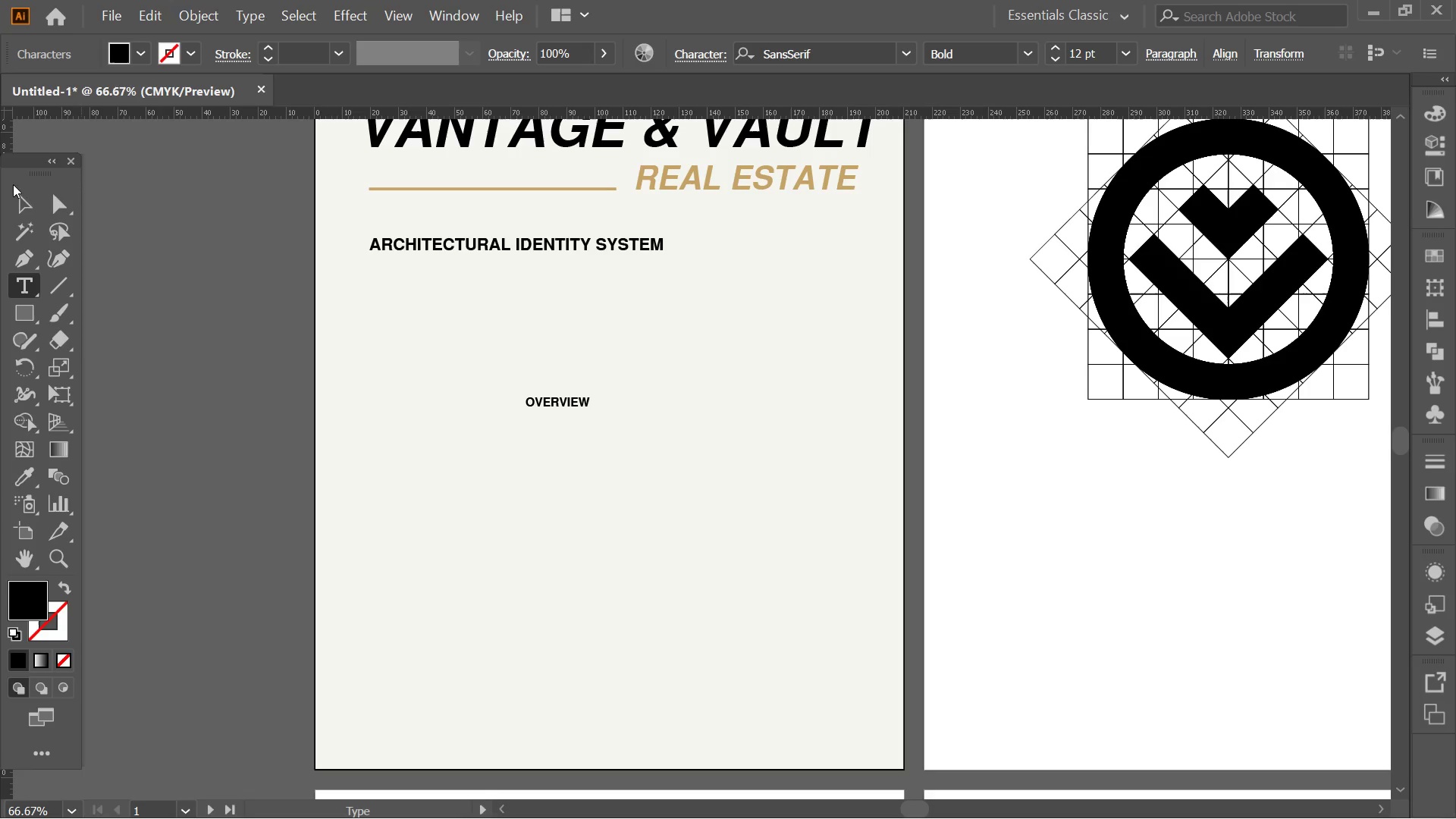 
left_click([13, 191])
 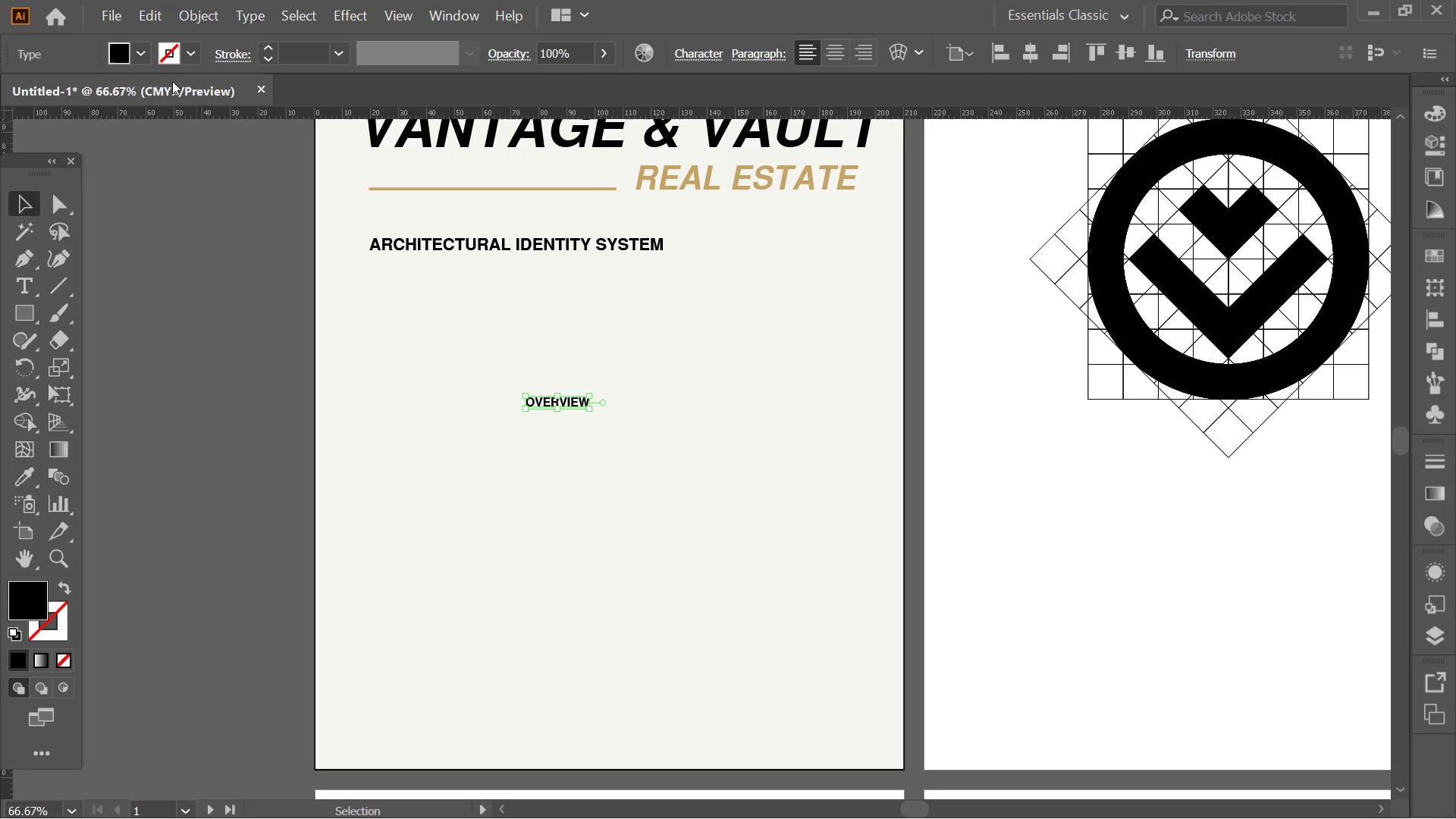 
left_click([146, 47])
 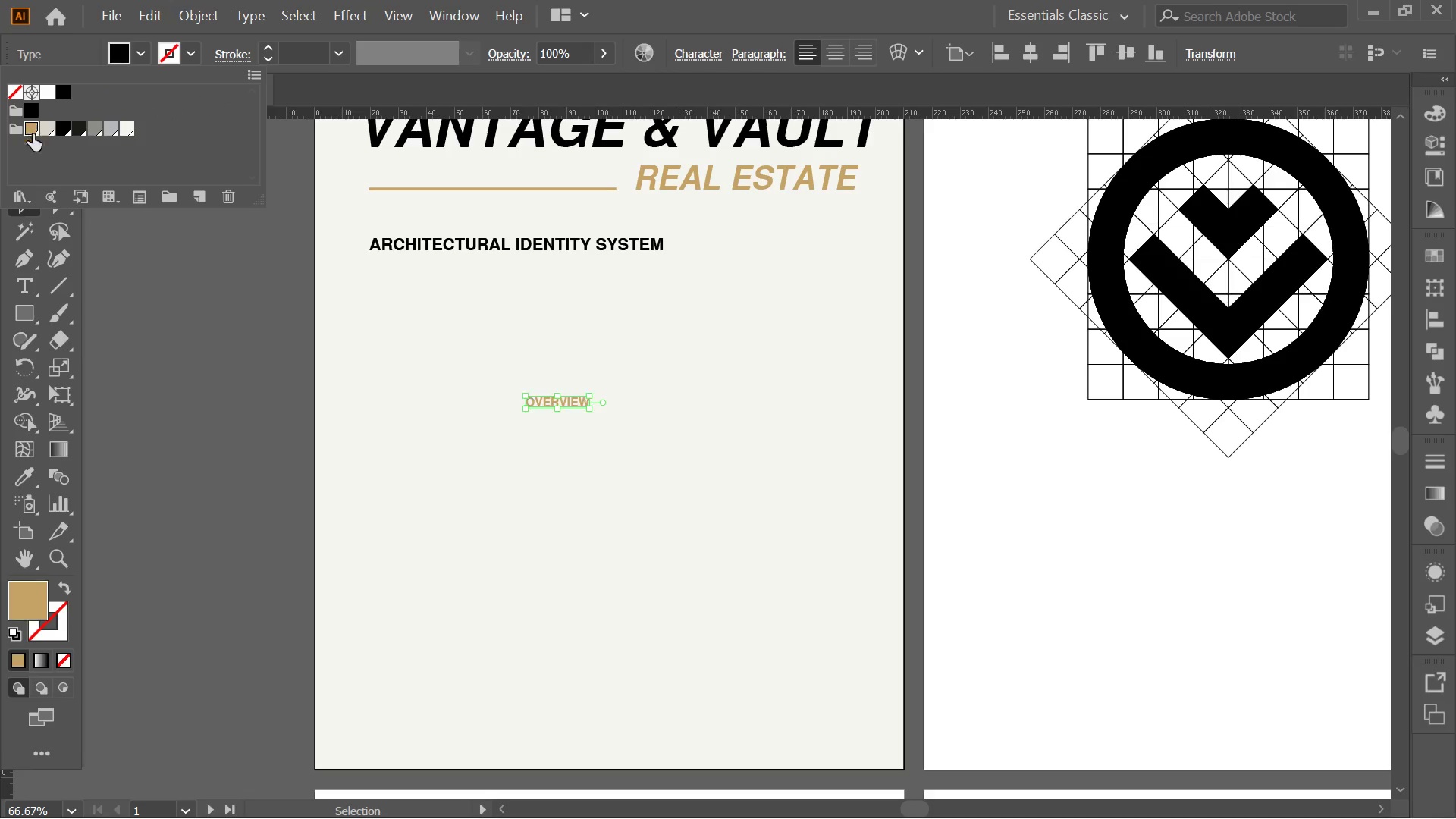 
double_click([183, 303])
 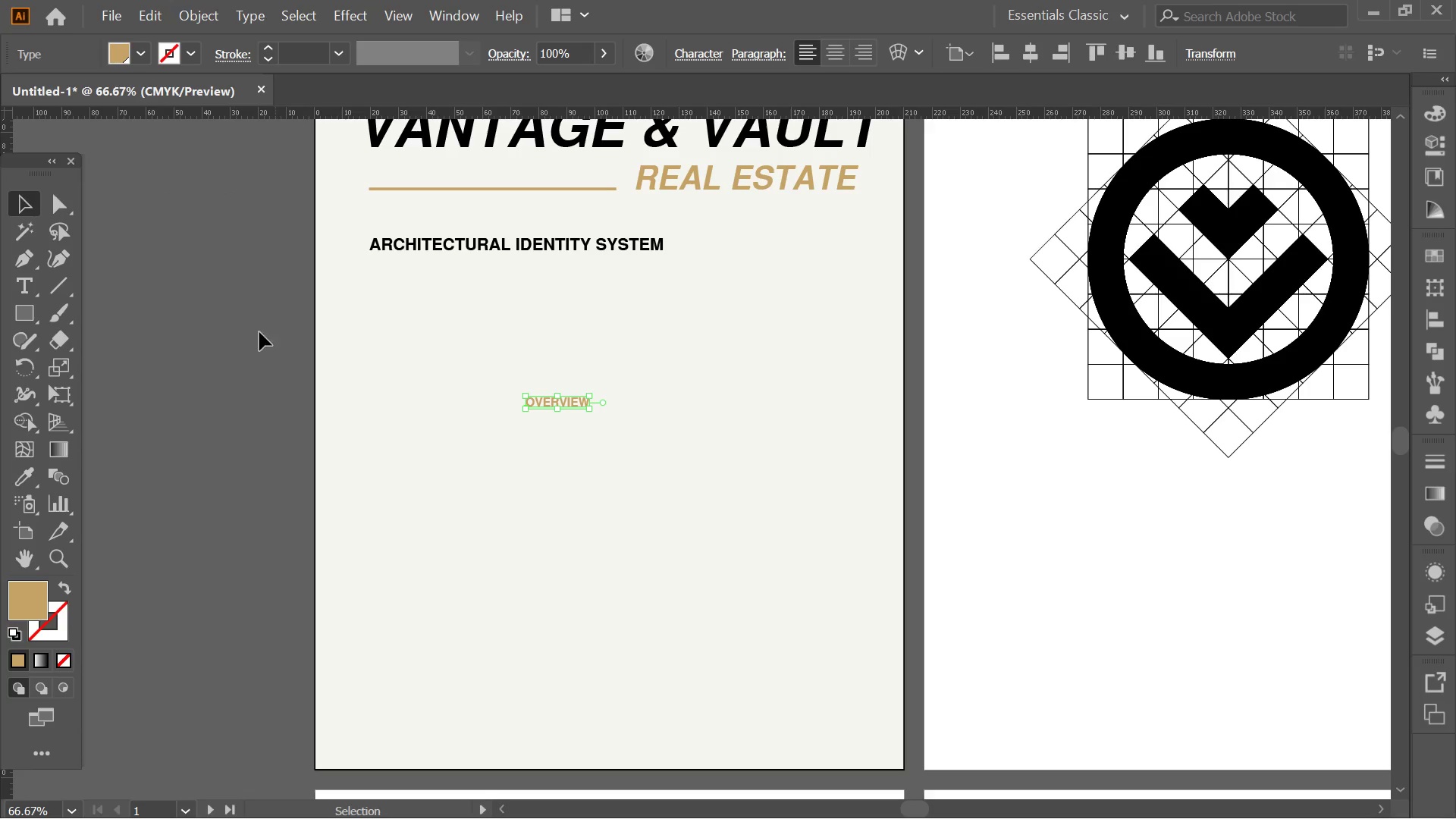 
triple_click([165, 346])
 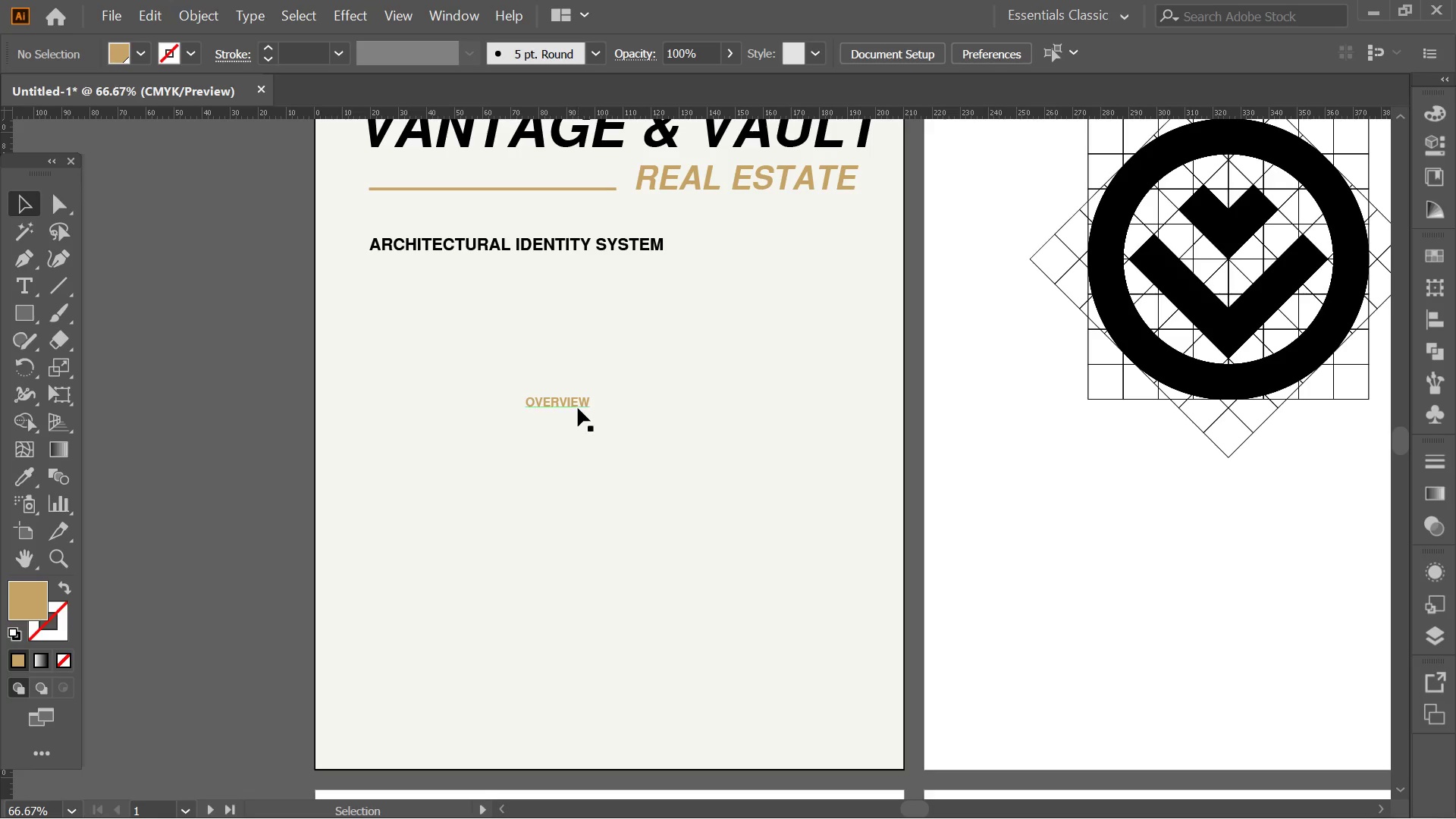 
double_click([576, 403])
 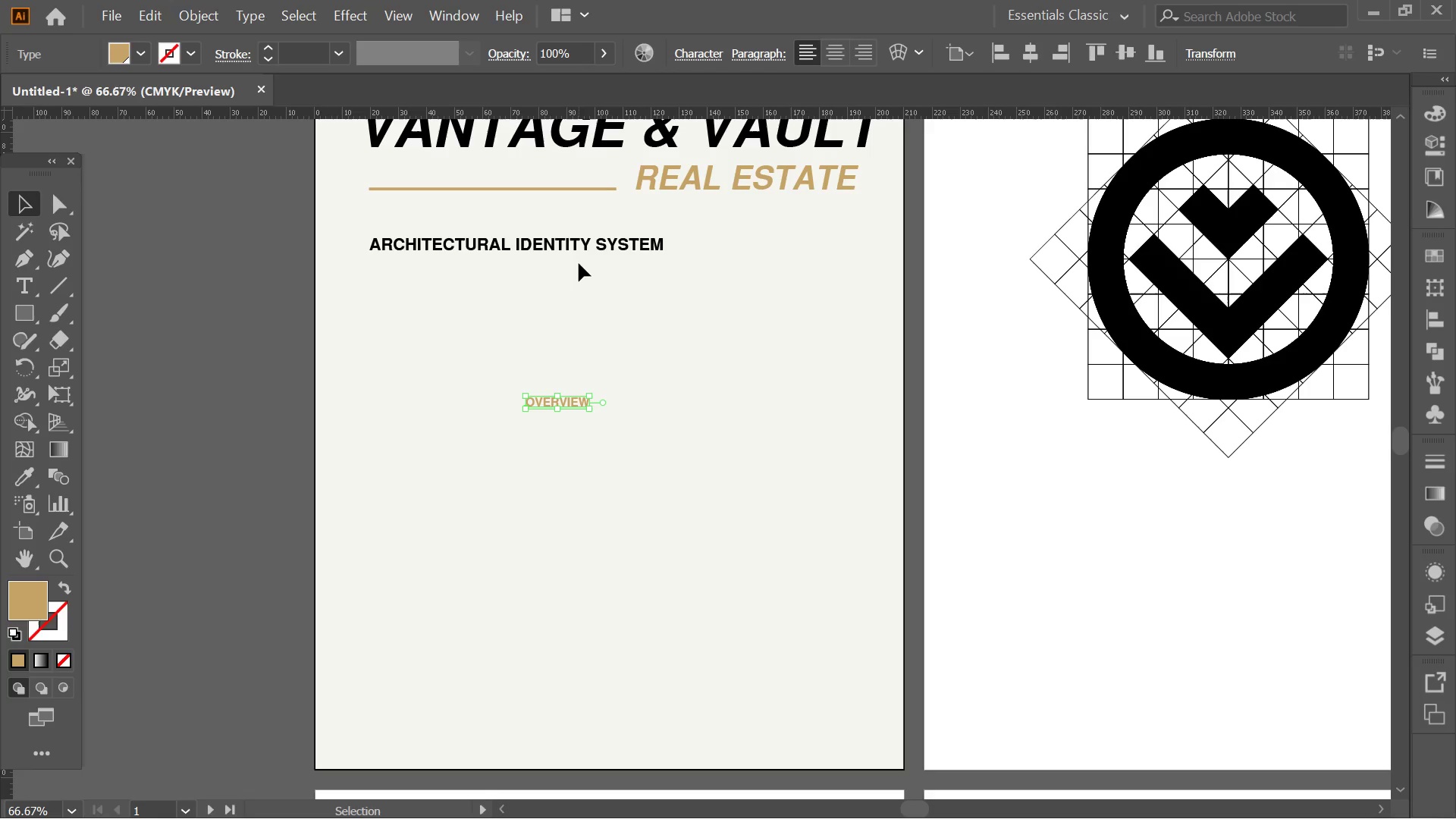 
double_click([577, 252])
 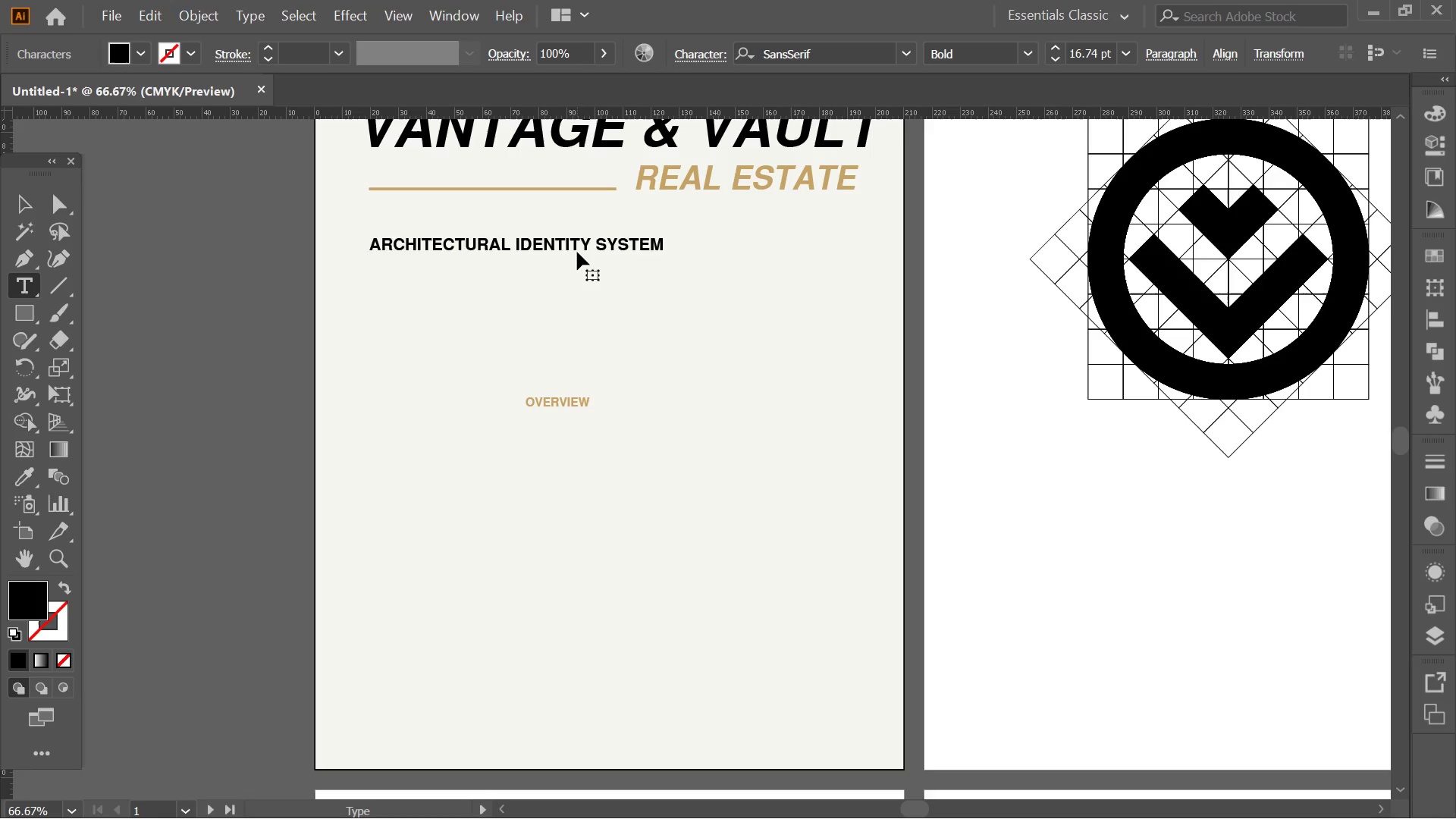 
triple_click([577, 252])
 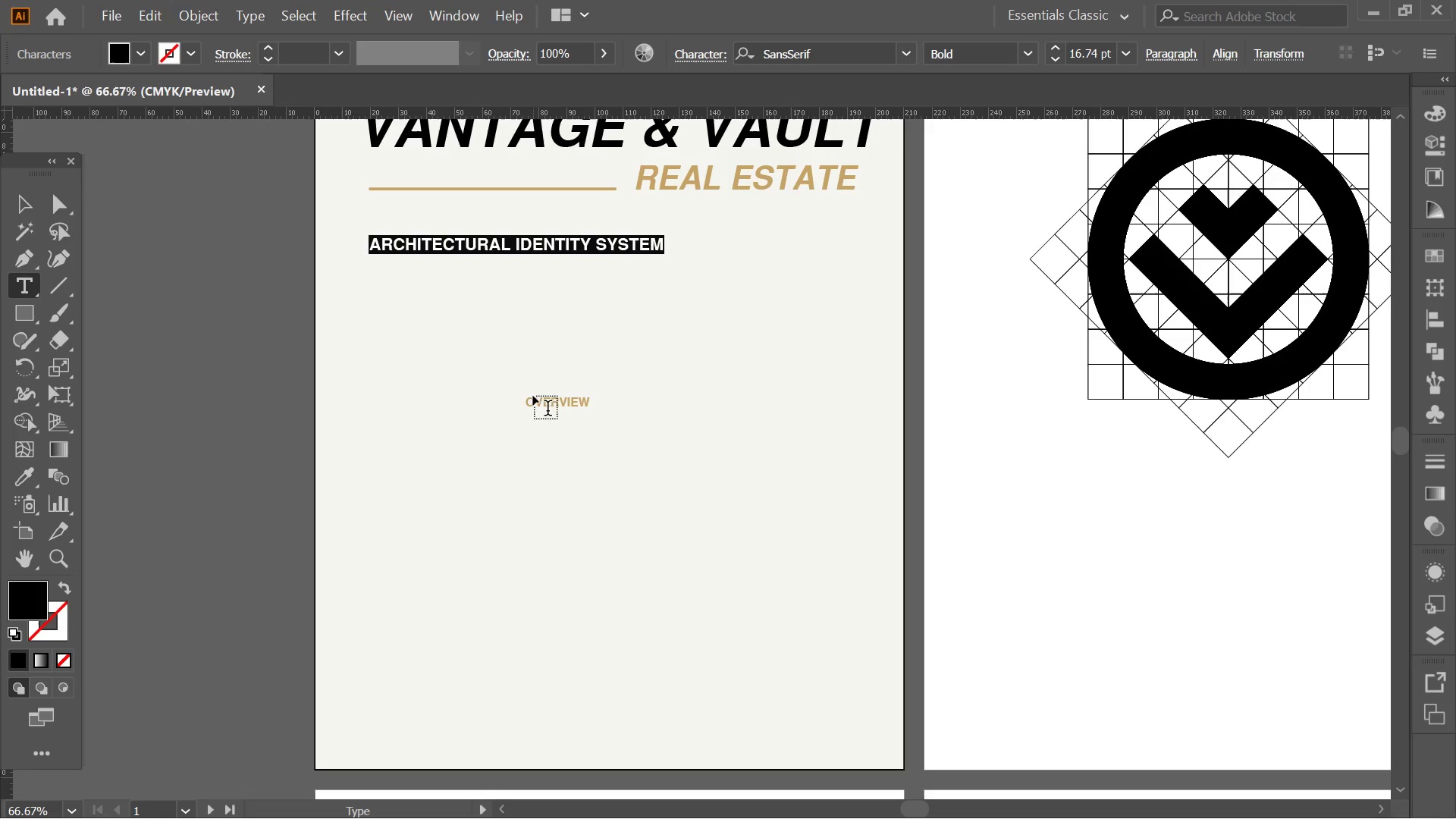 
left_click([24, 199])
 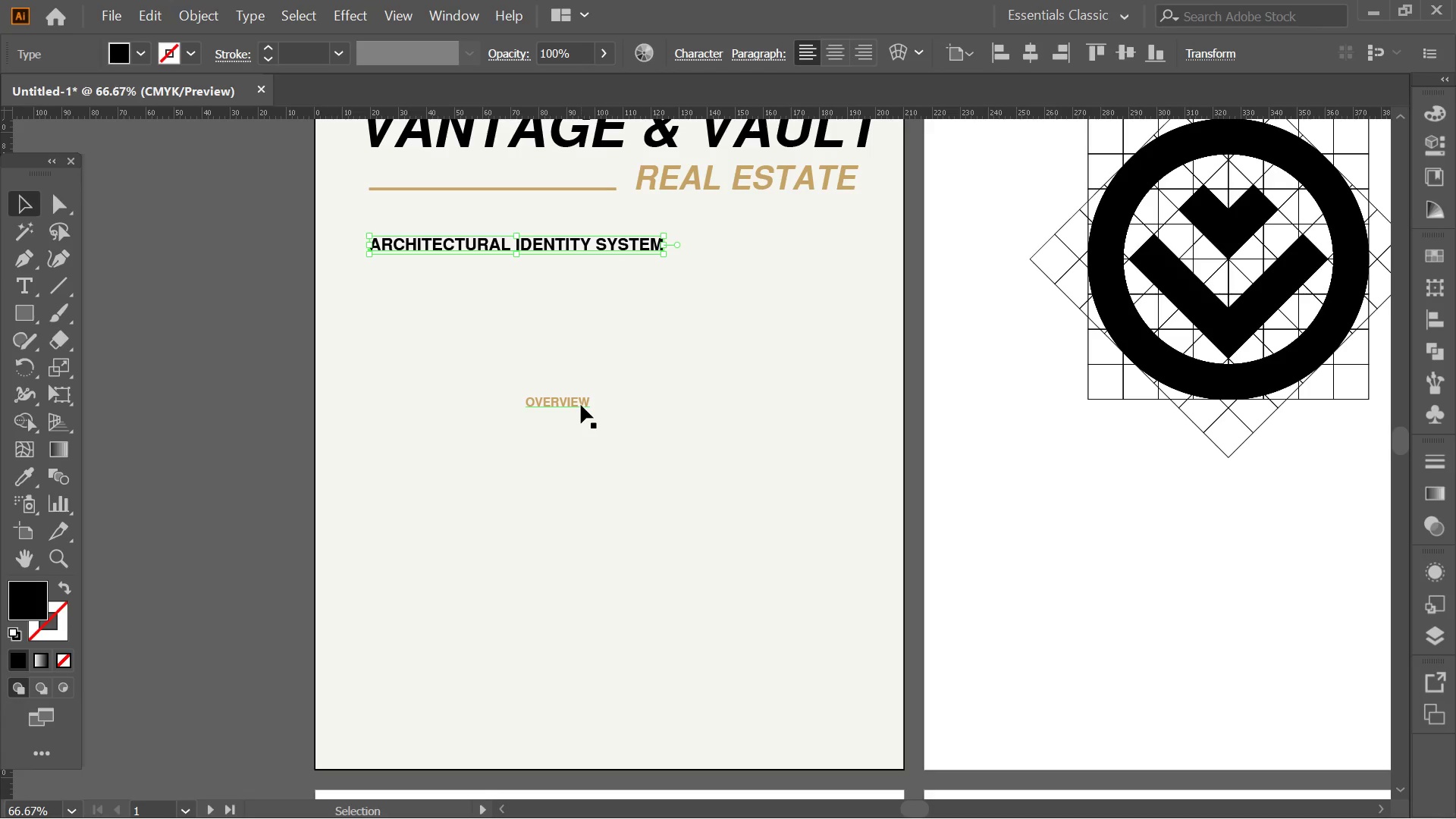 
double_click([581, 405])
 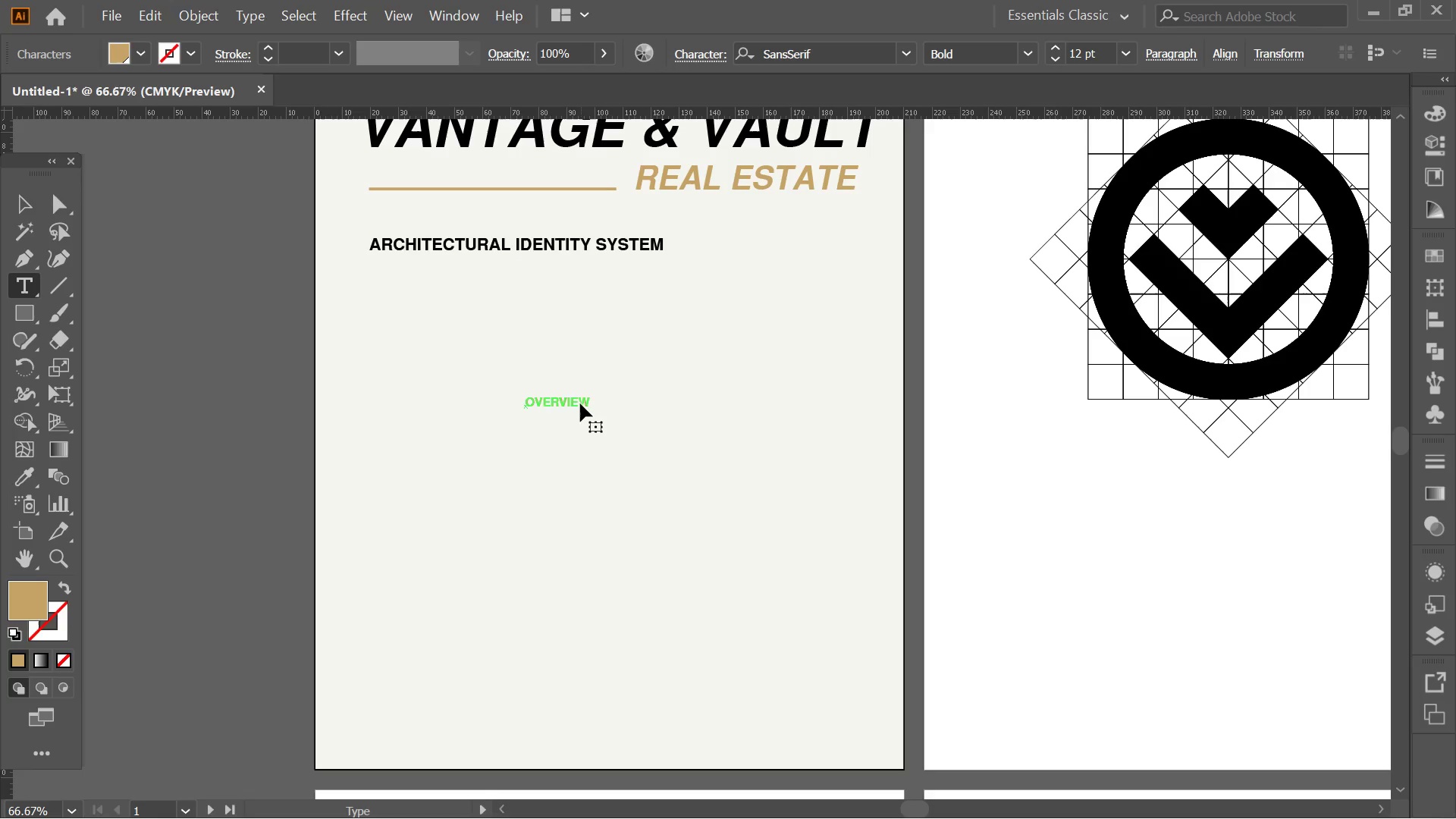 
triple_click([580, 403])
 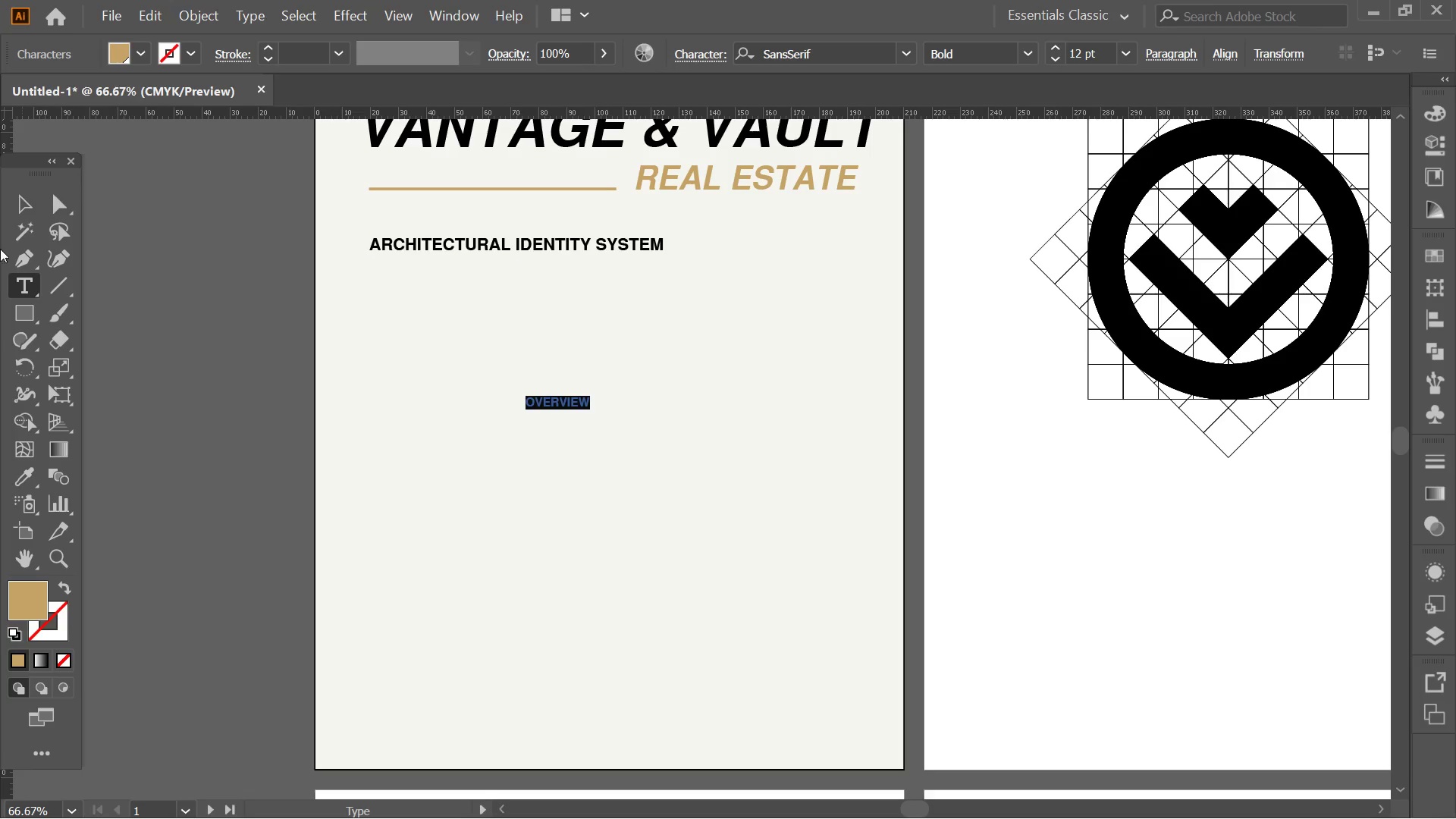 
left_click([9, 199])
 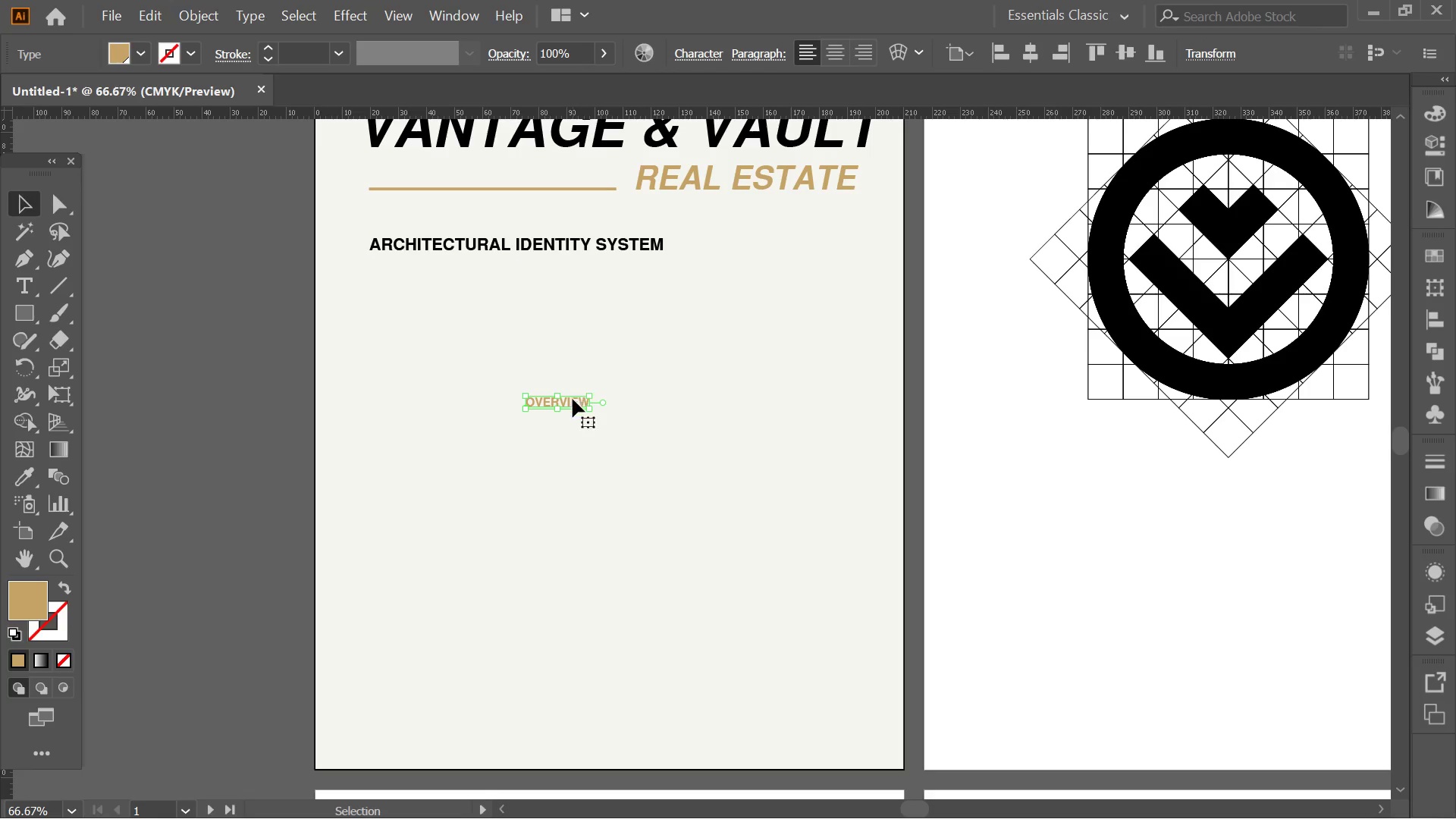 
left_click_drag(start_coordinate=[572, 400], to_coordinate=[413, 378])
 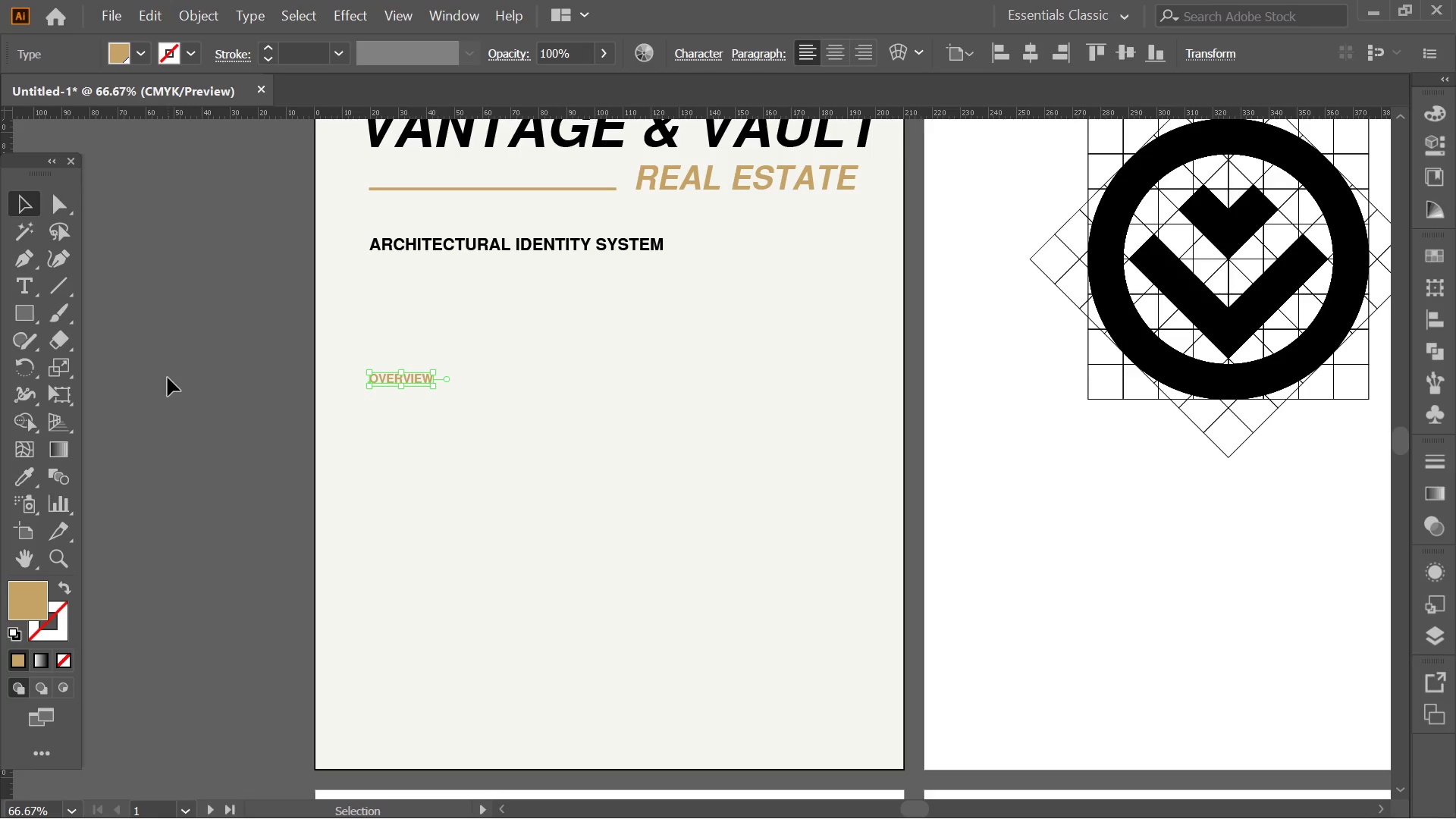 
left_click([168, 378])
 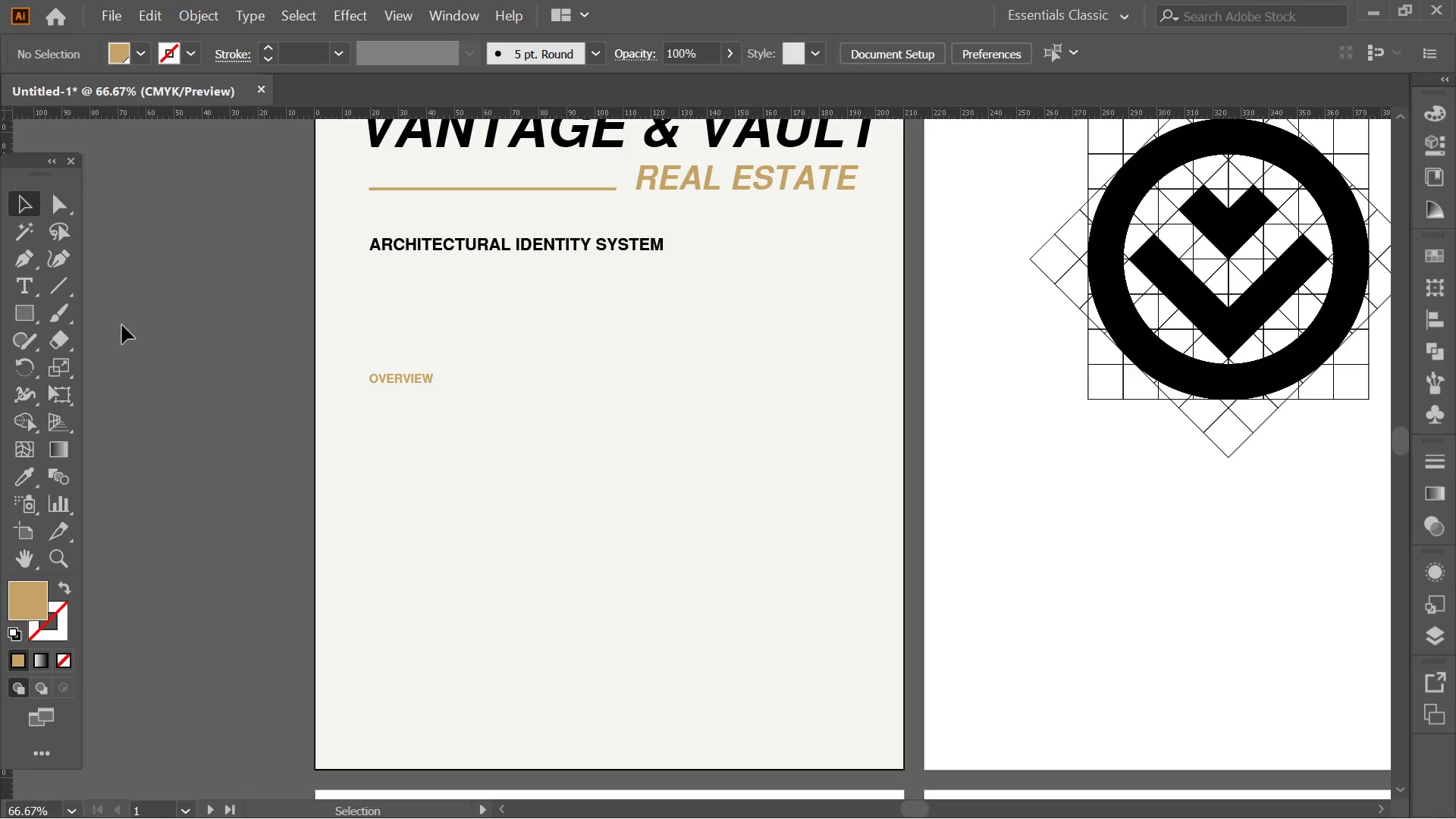 
left_click([20, 277])
 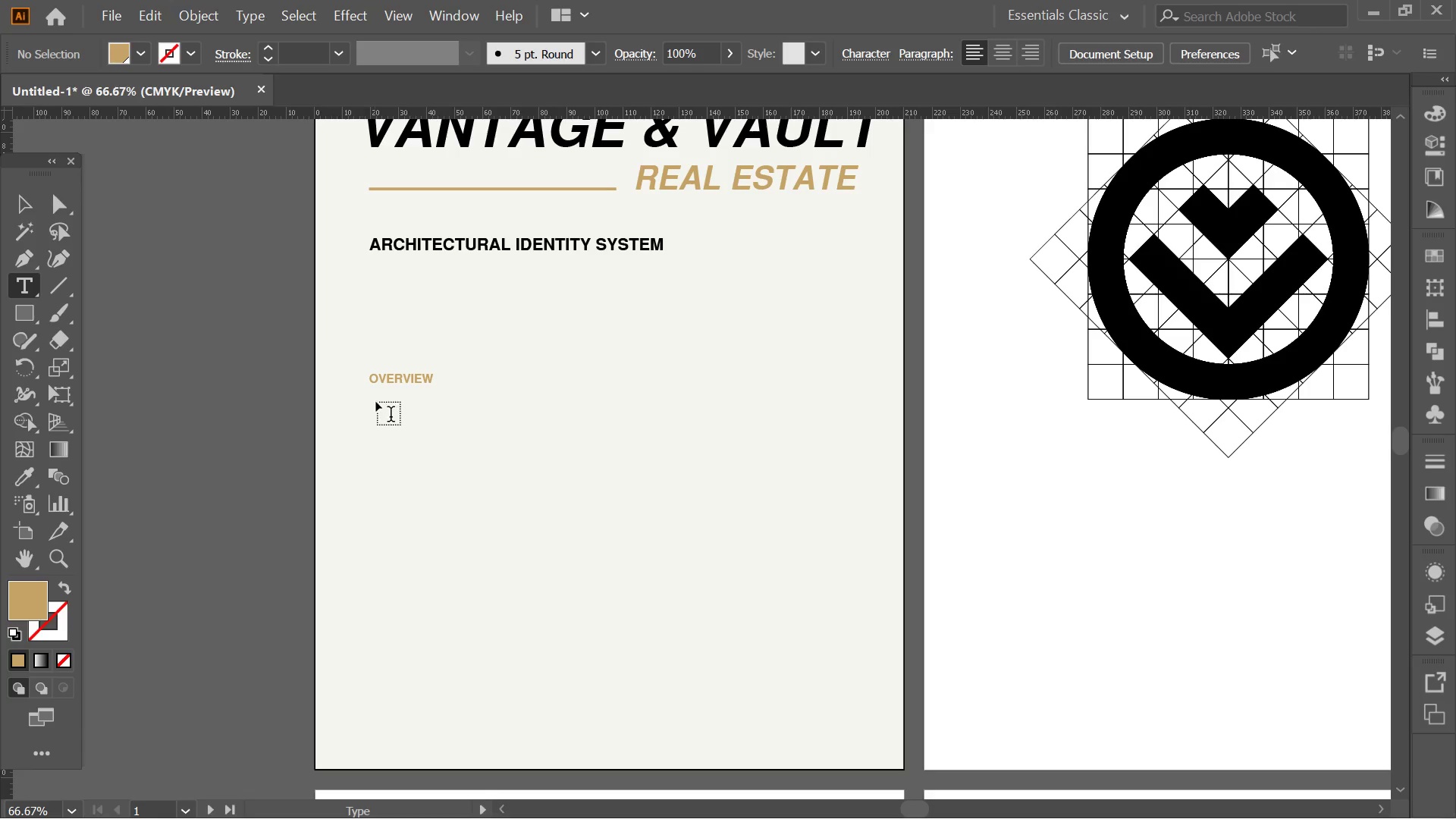 
left_click_drag(start_coordinate=[376, 402], to_coordinate=[834, 698])
 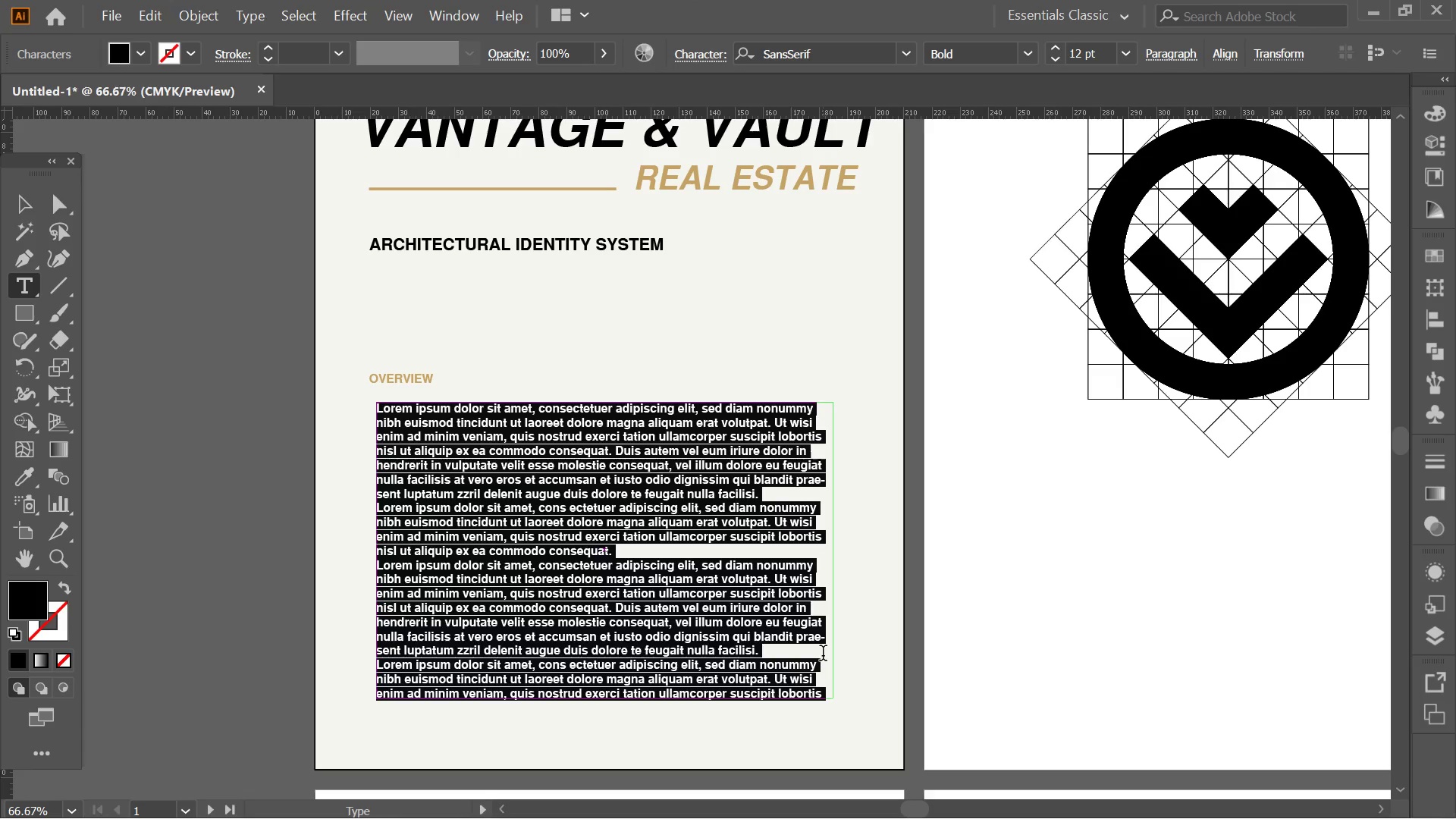 
key(Control+ControlLeft)
 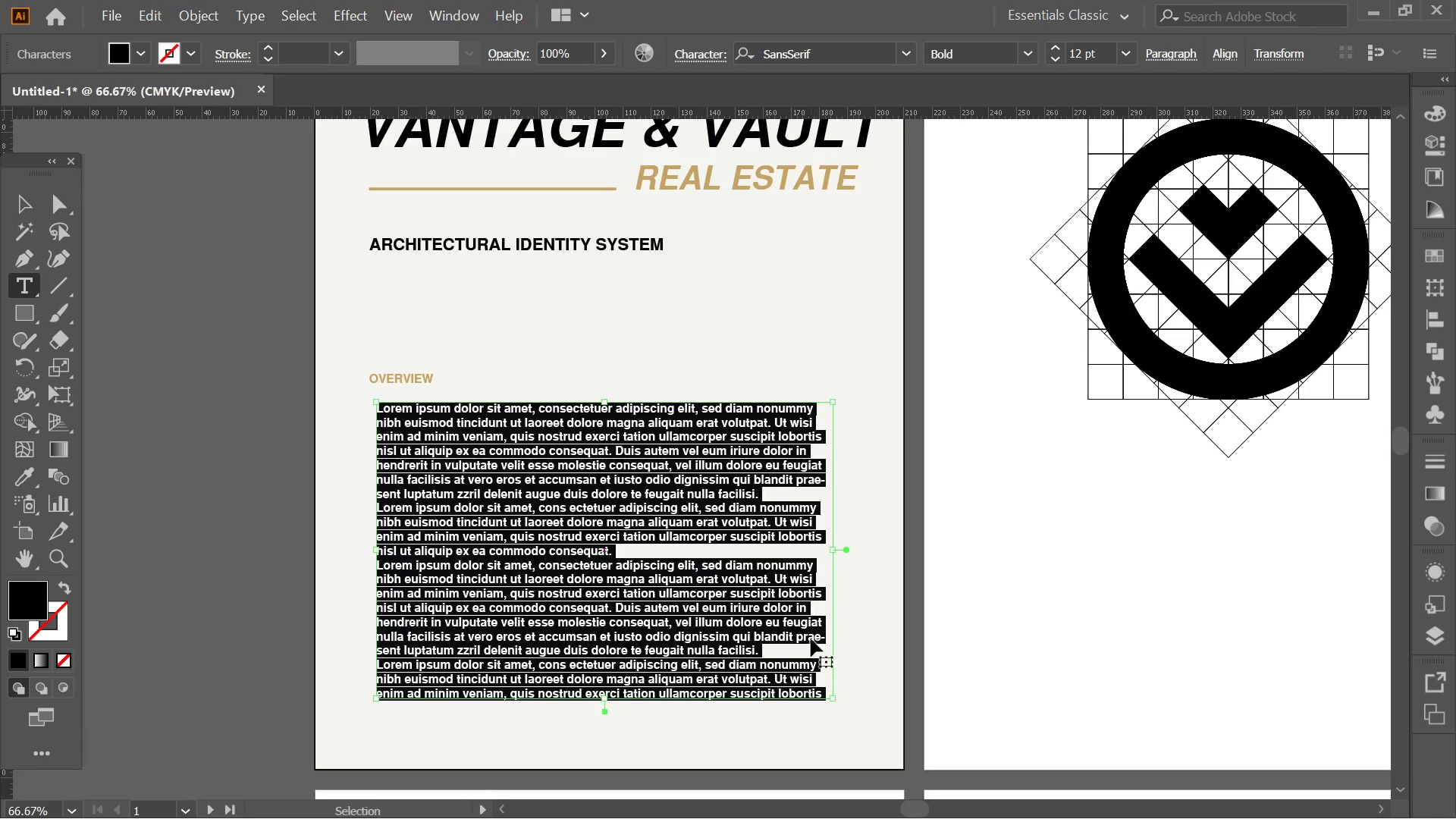 
key(Control+Z)
 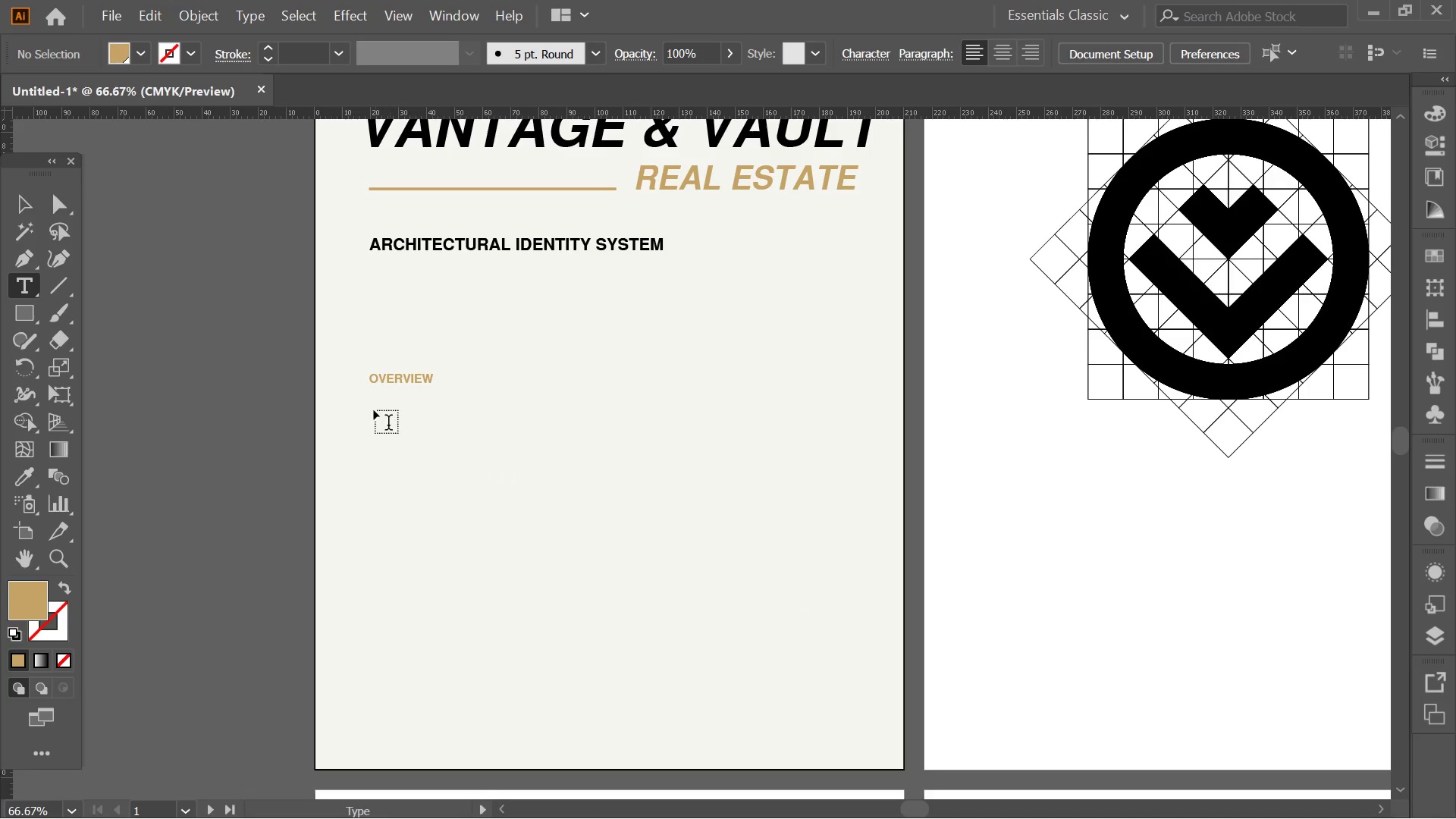 
left_click_drag(start_coordinate=[371, 410], to_coordinate=[661, 677])
 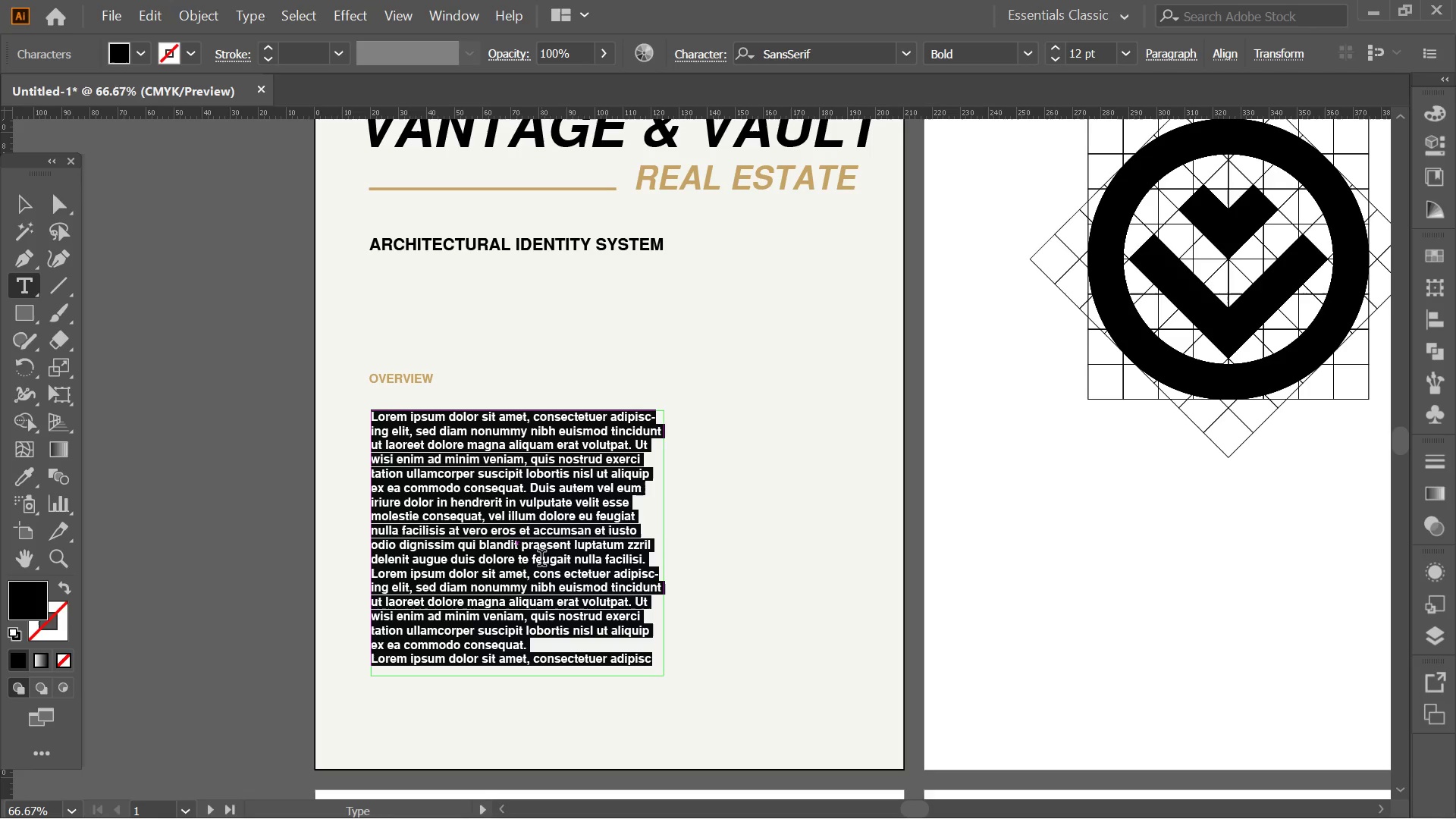 
type(TH[NumLock])
key(Backspace)
 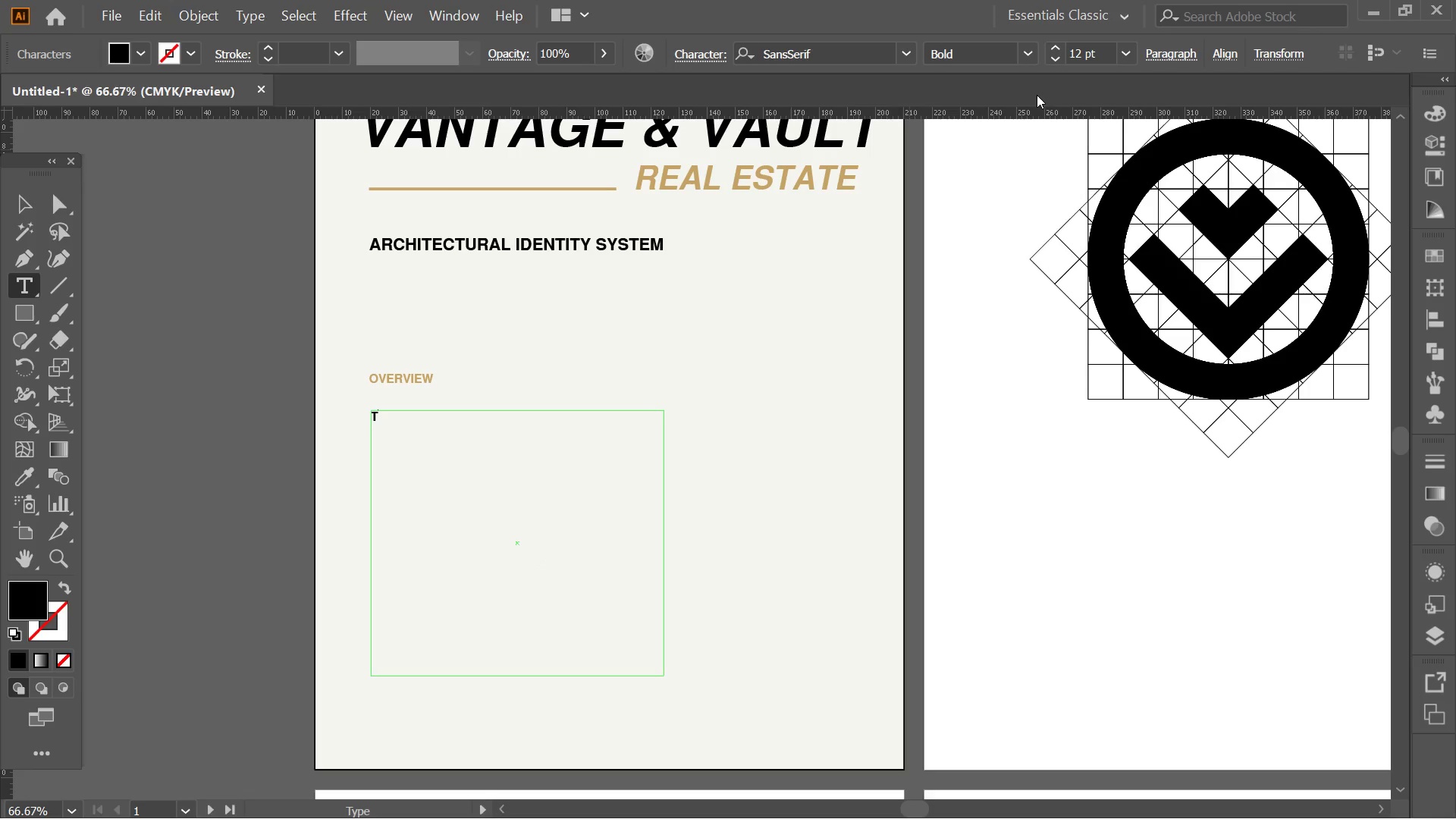 
key(Backspace)
 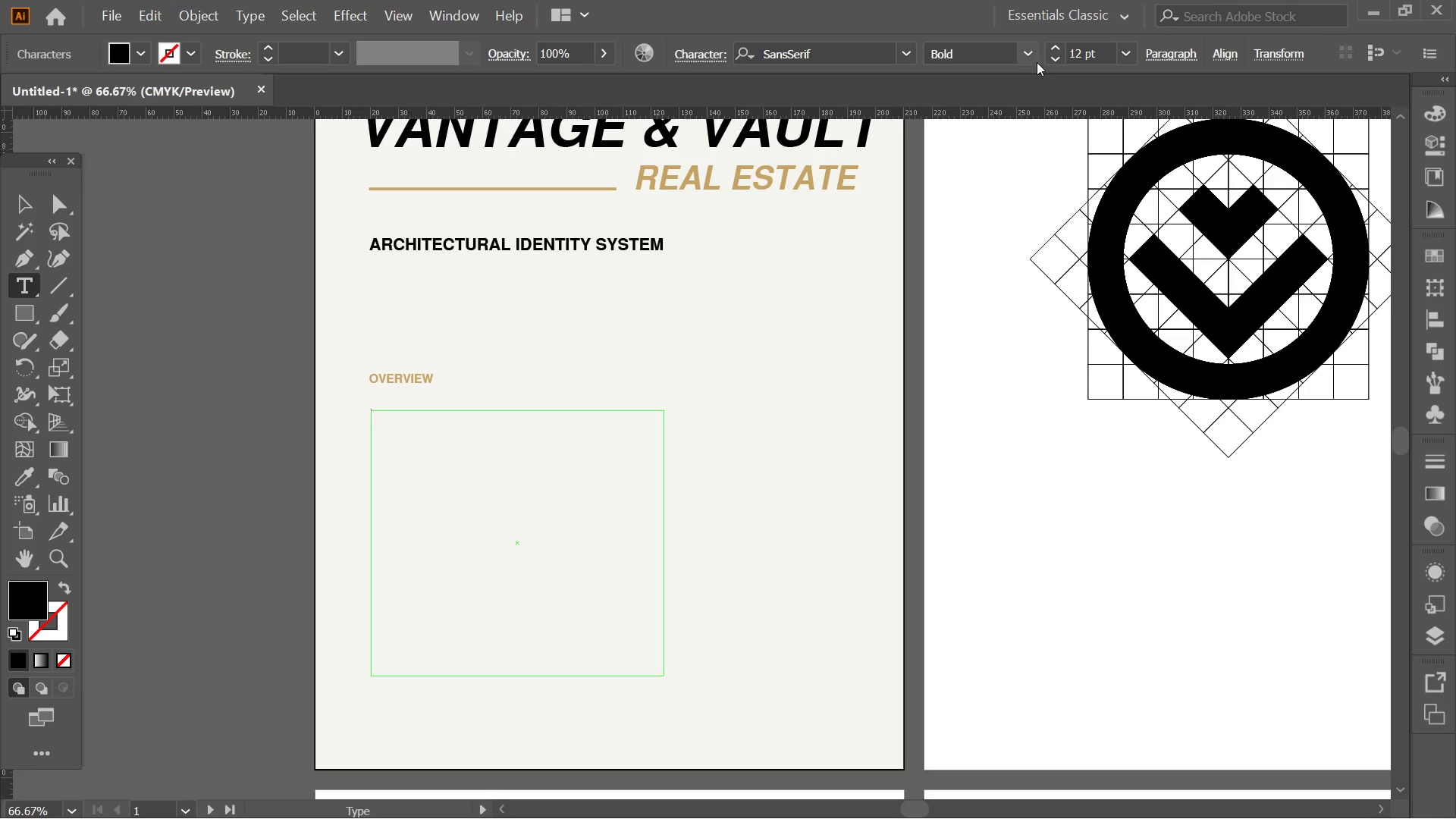 
left_click([1032, 62])
 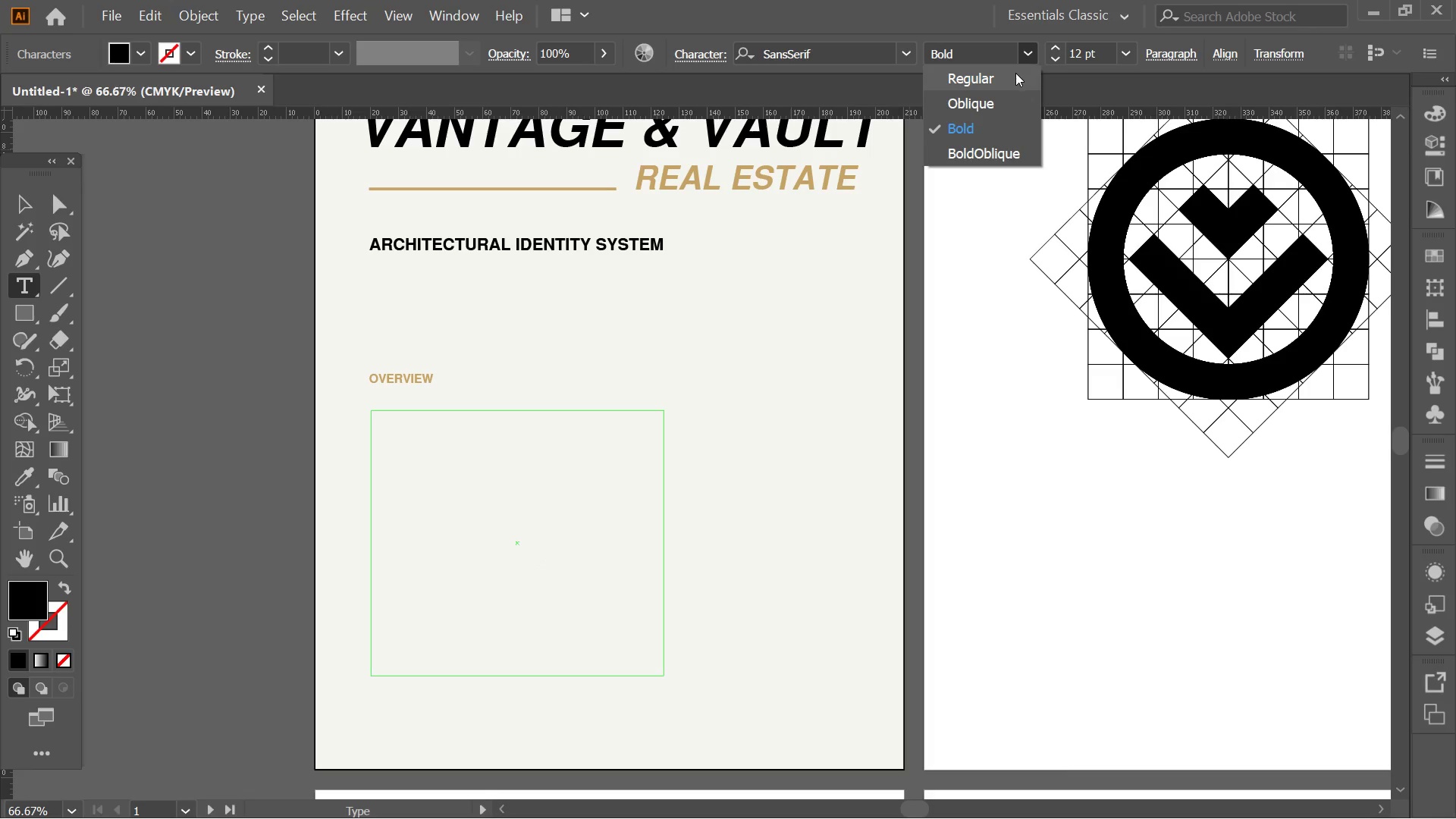 
left_click([1017, 76])
 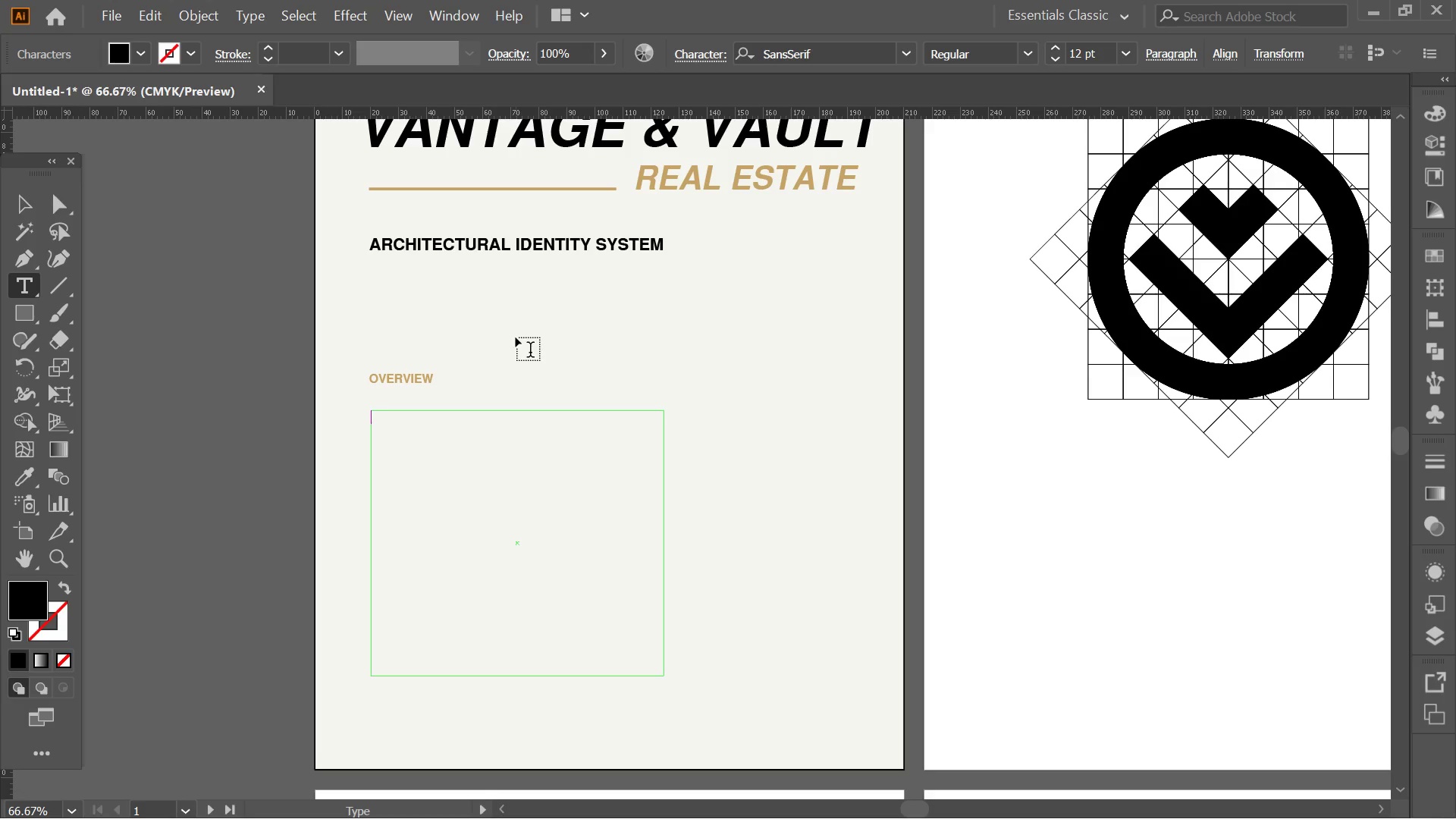 
type(This ide)
 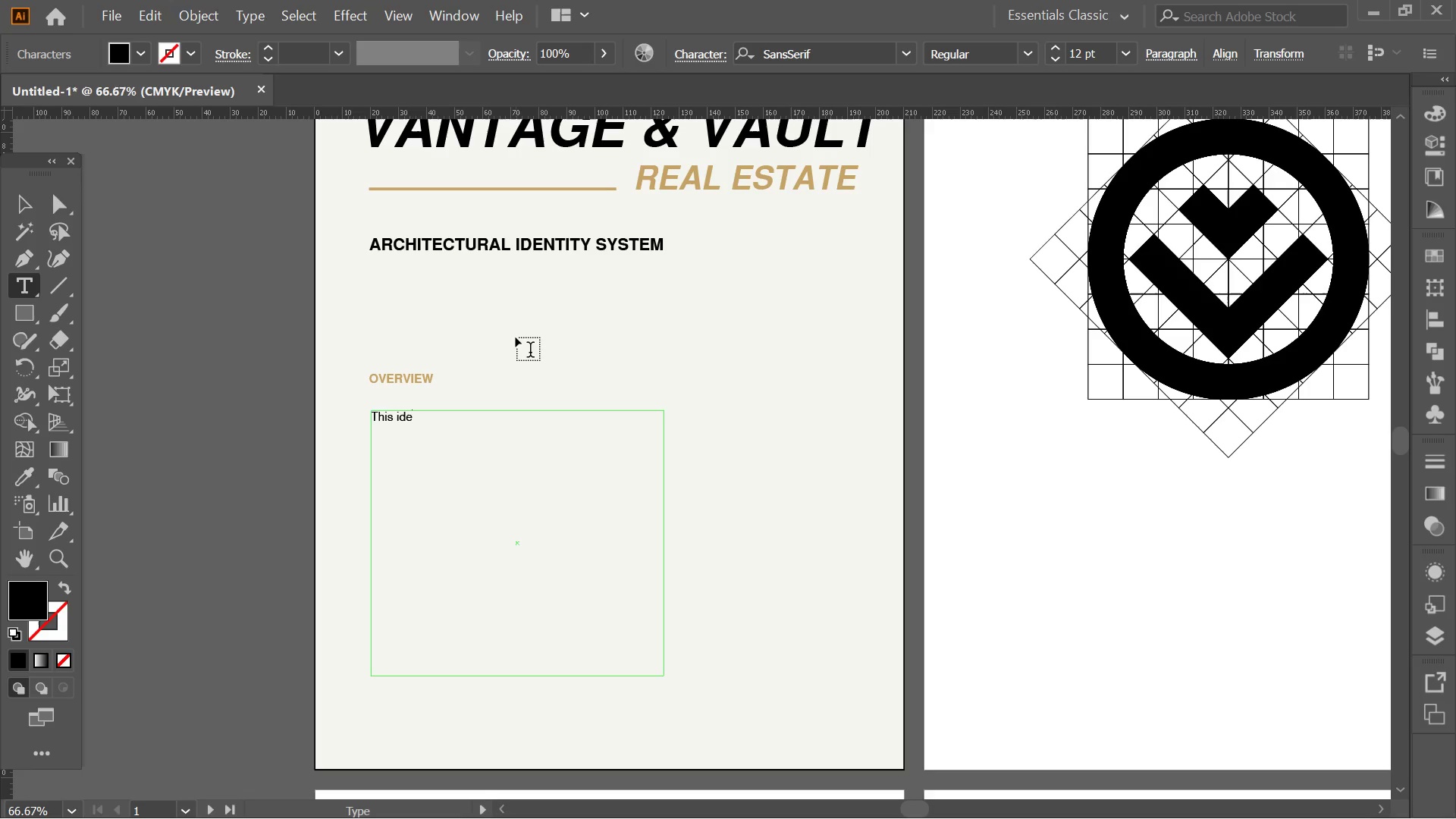 
type(ntity system reflects structural integrity )
key(Backspace)
type(, minimalist )
 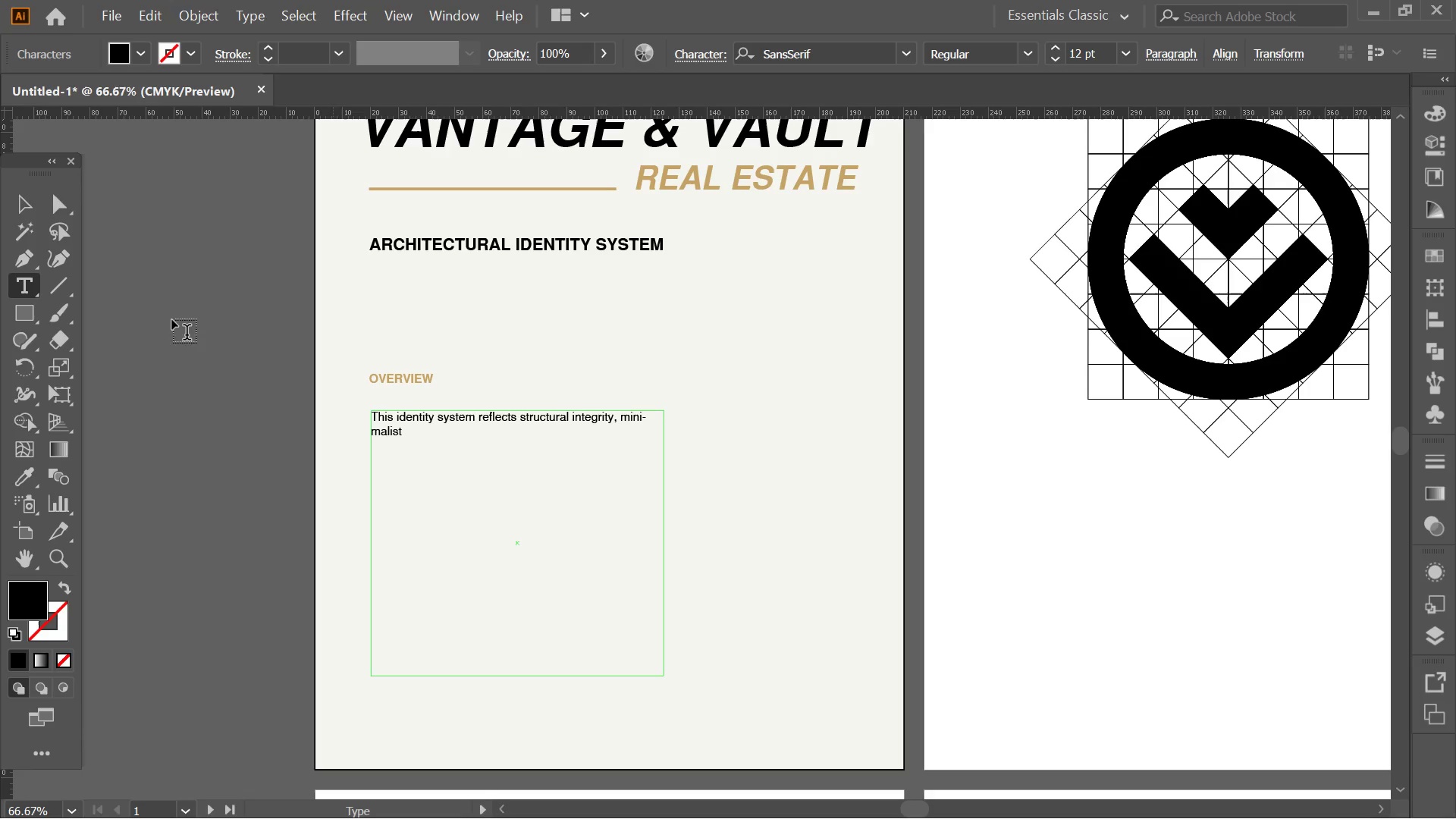 
left_click([36, 207])
 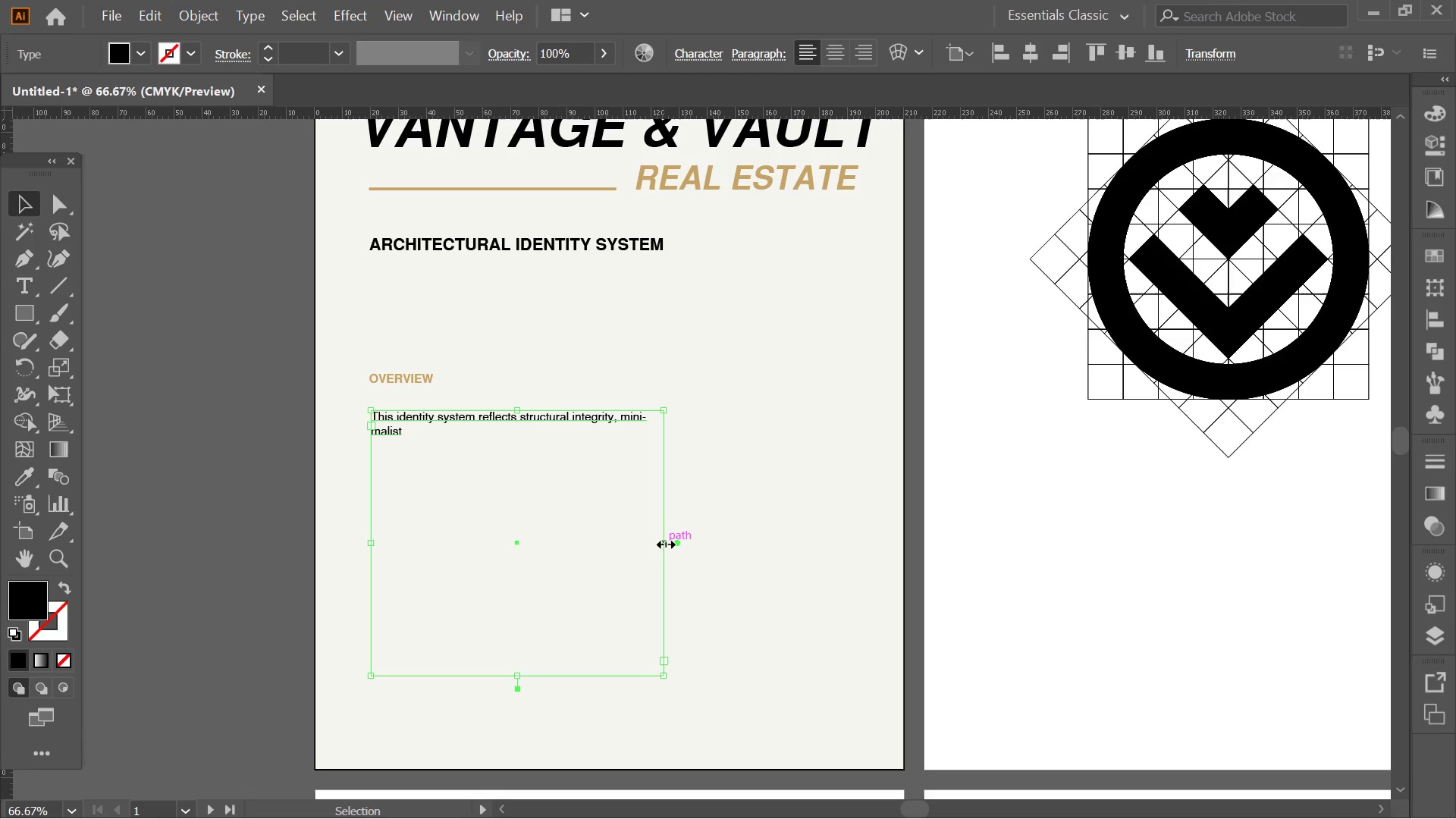 
left_click_drag(start_coordinate=[664, 542], to_coordinate=[677, 541])
 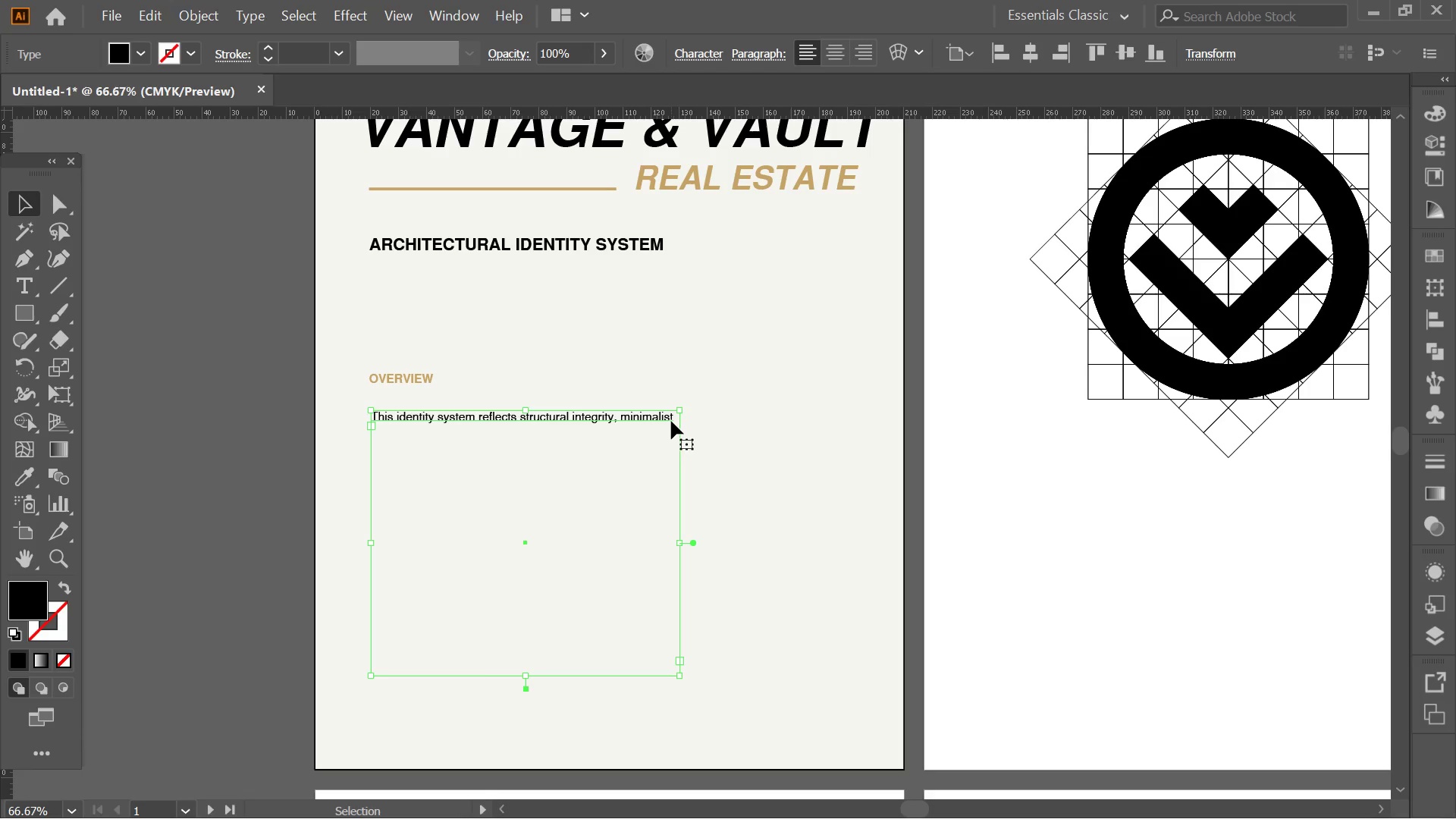 
double_click([671, 418])
 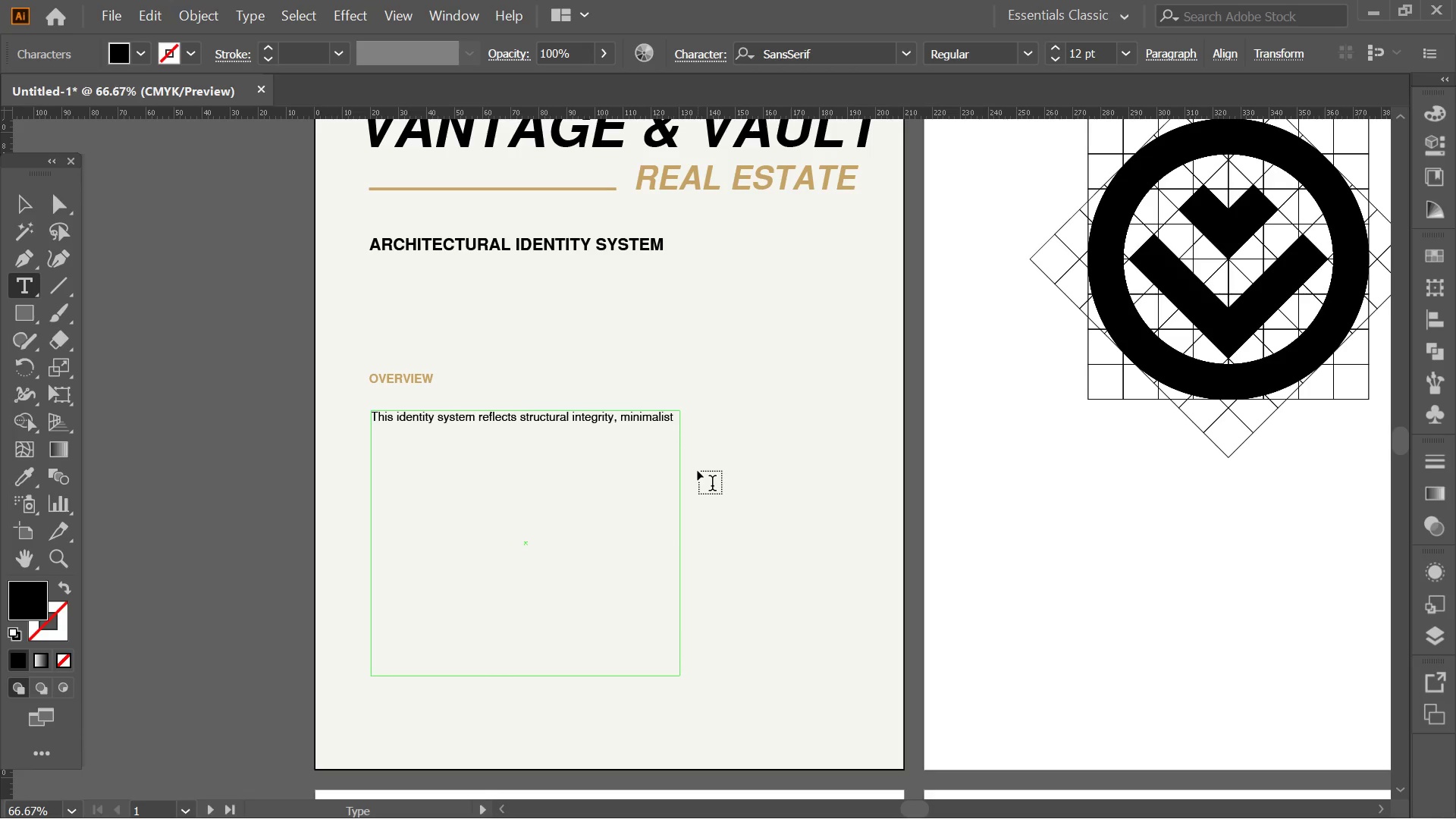 
key(ArrowRight)
 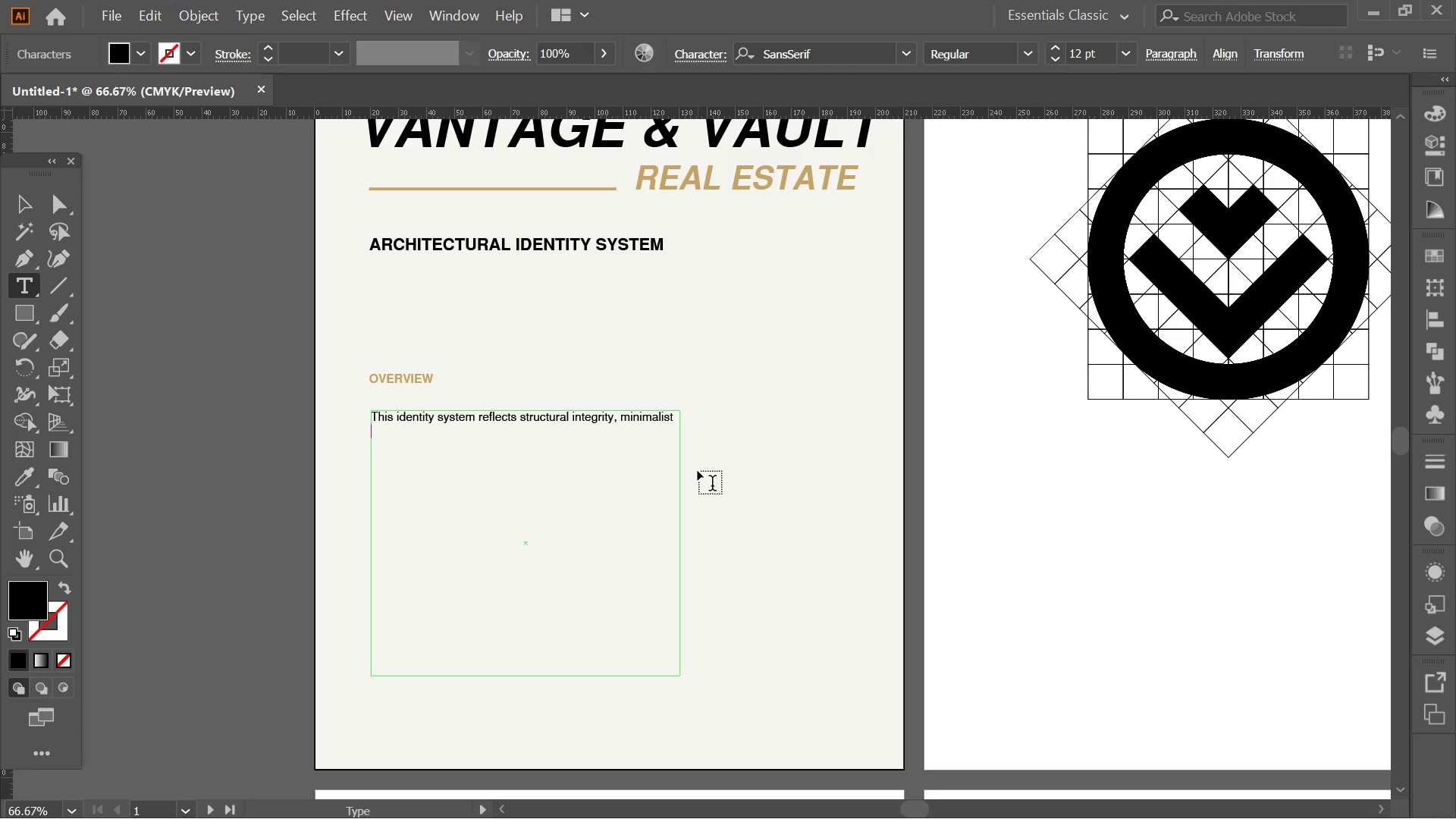 
key(Enter)
 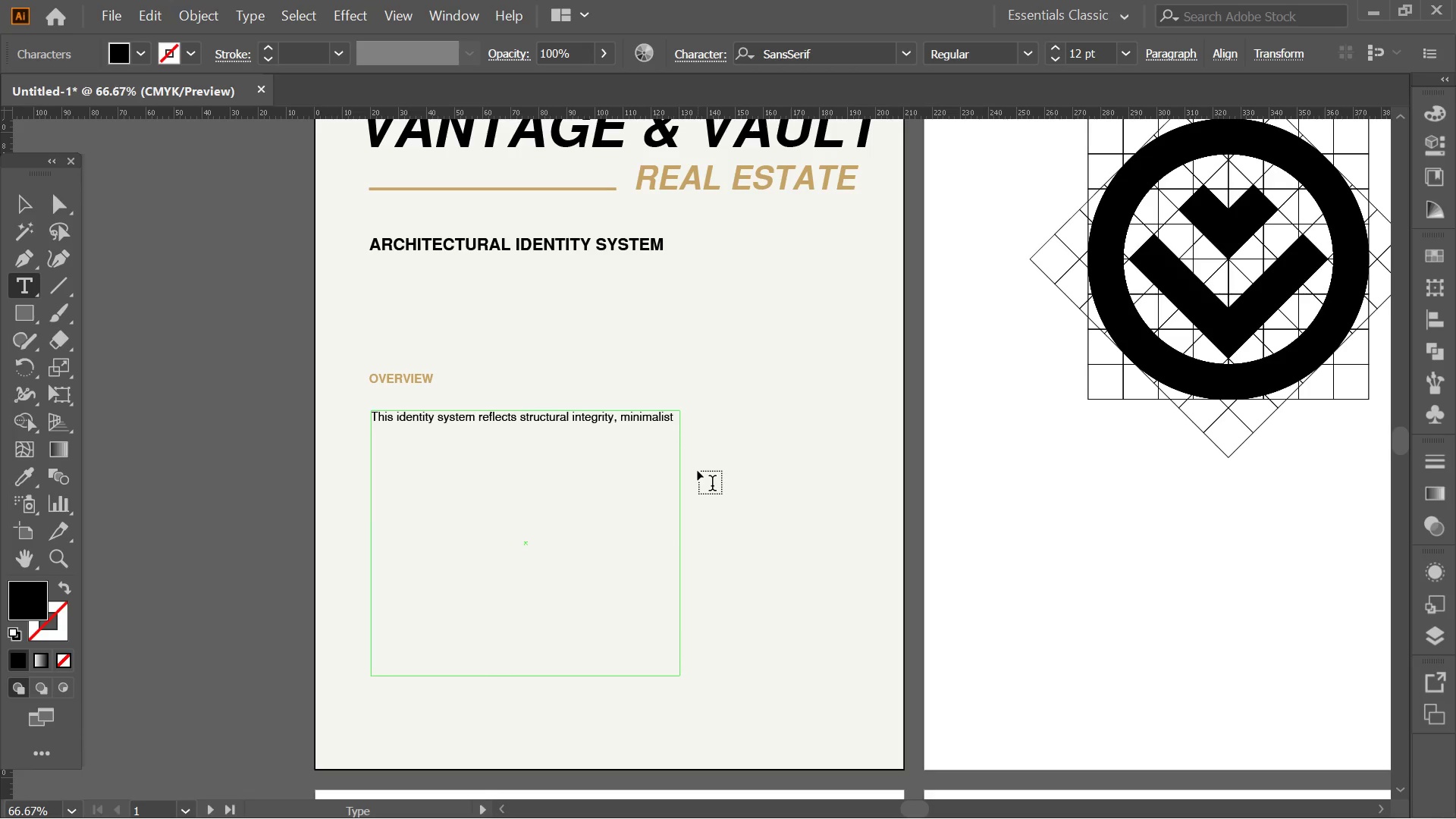 
type(elegance,)
 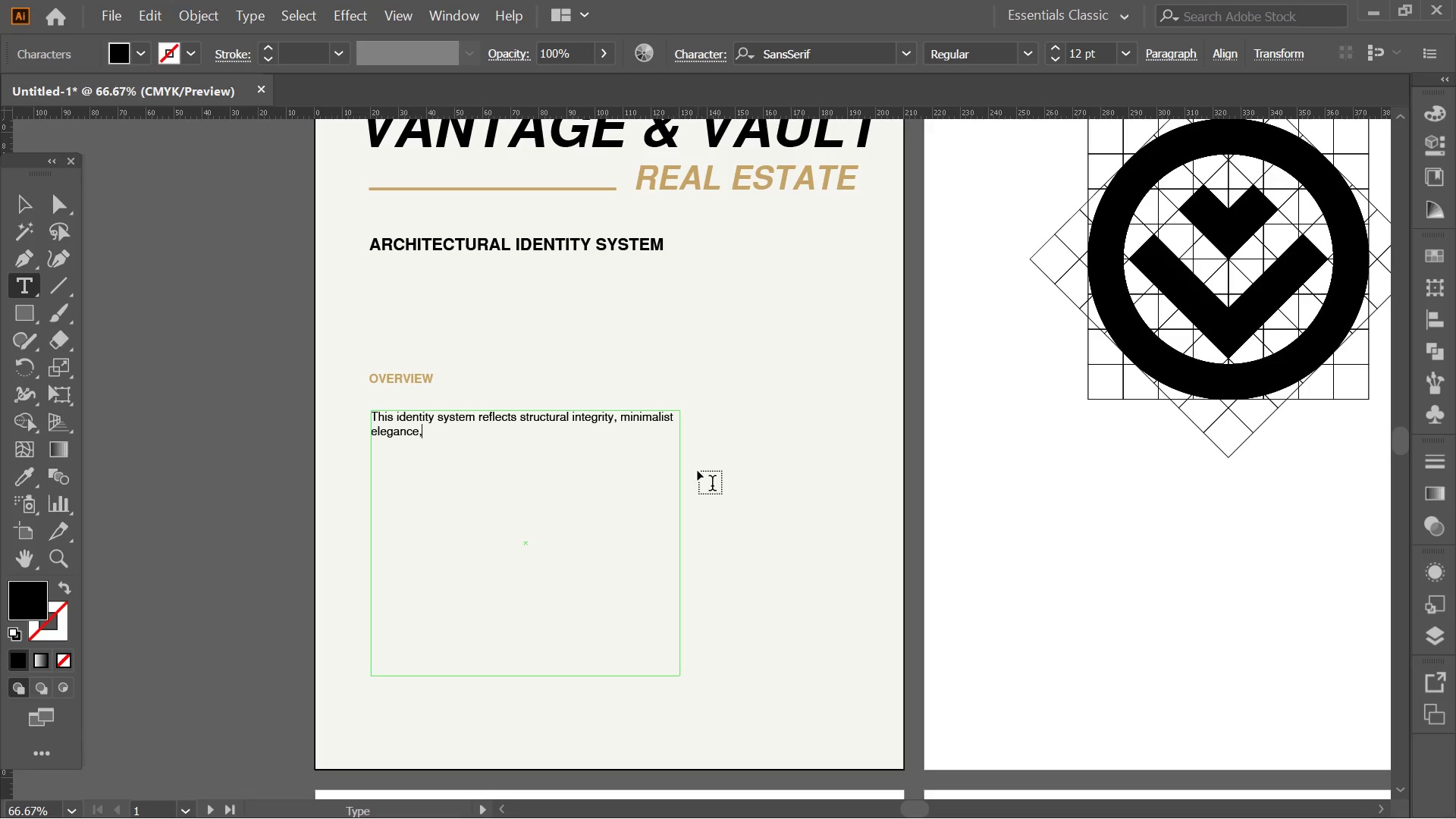 
type( and high-end craftsmanship-crafted to position )
 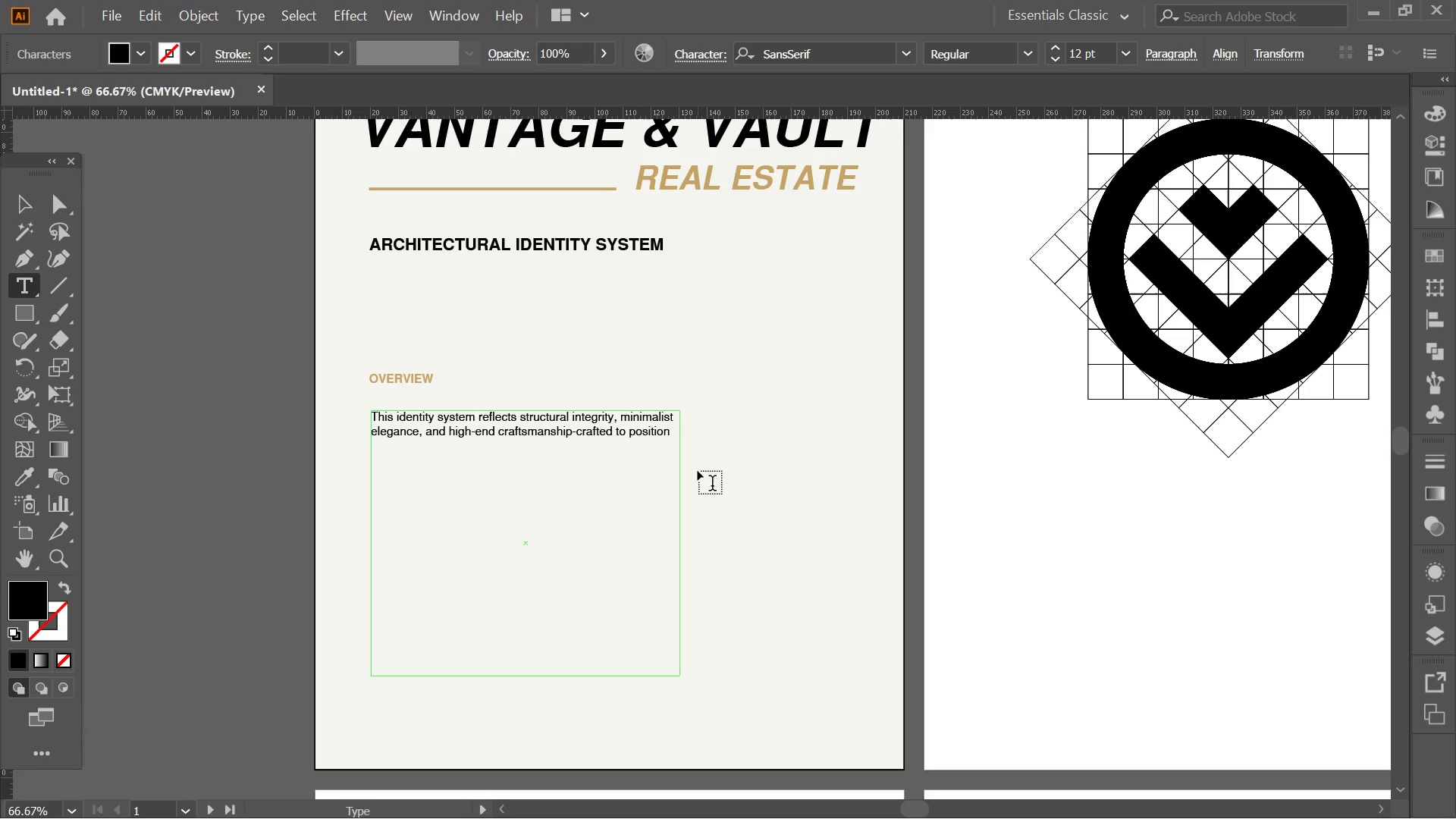 
key(Enter)
 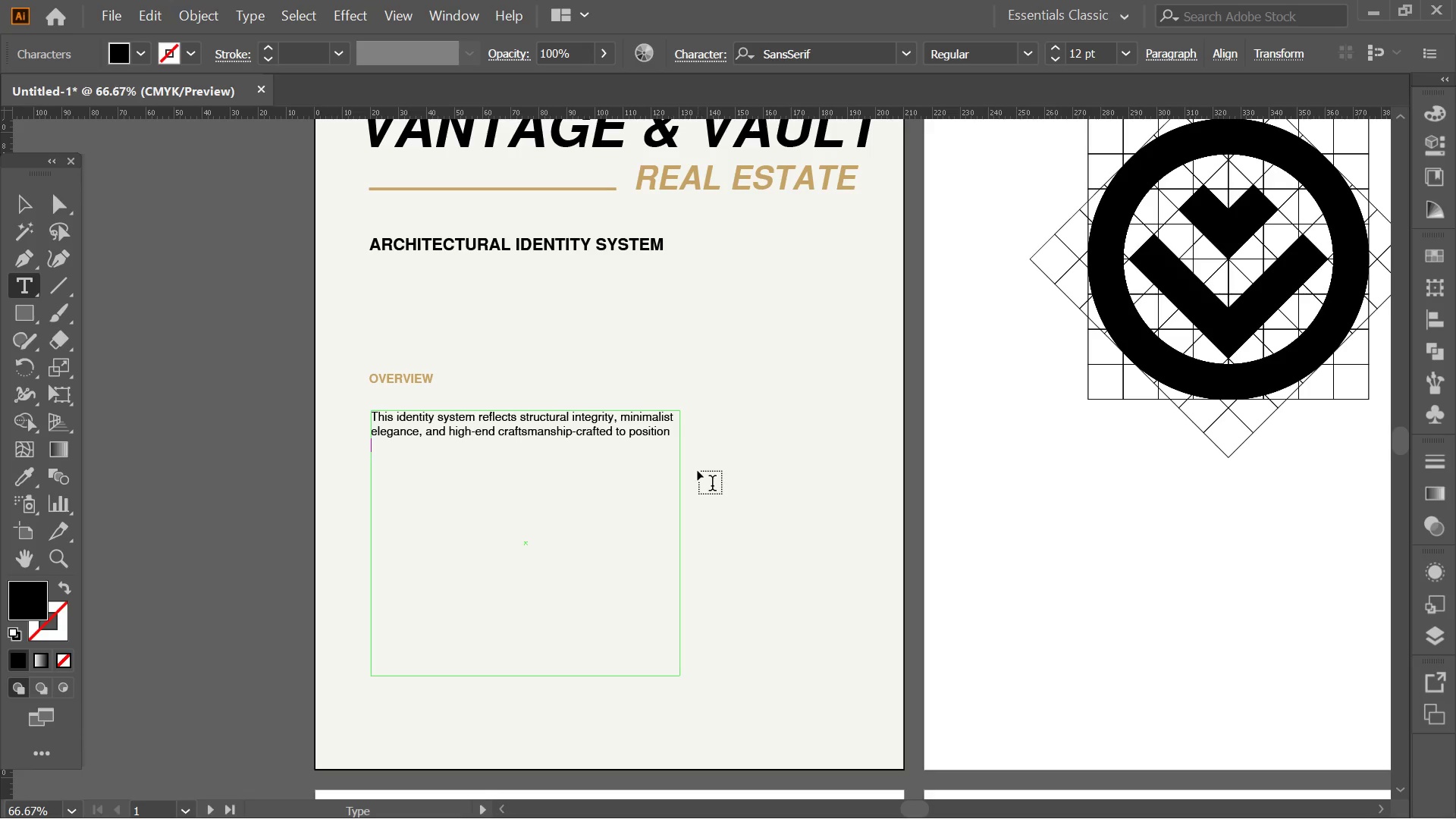 
hold_key(key=C, duration=18.64)
 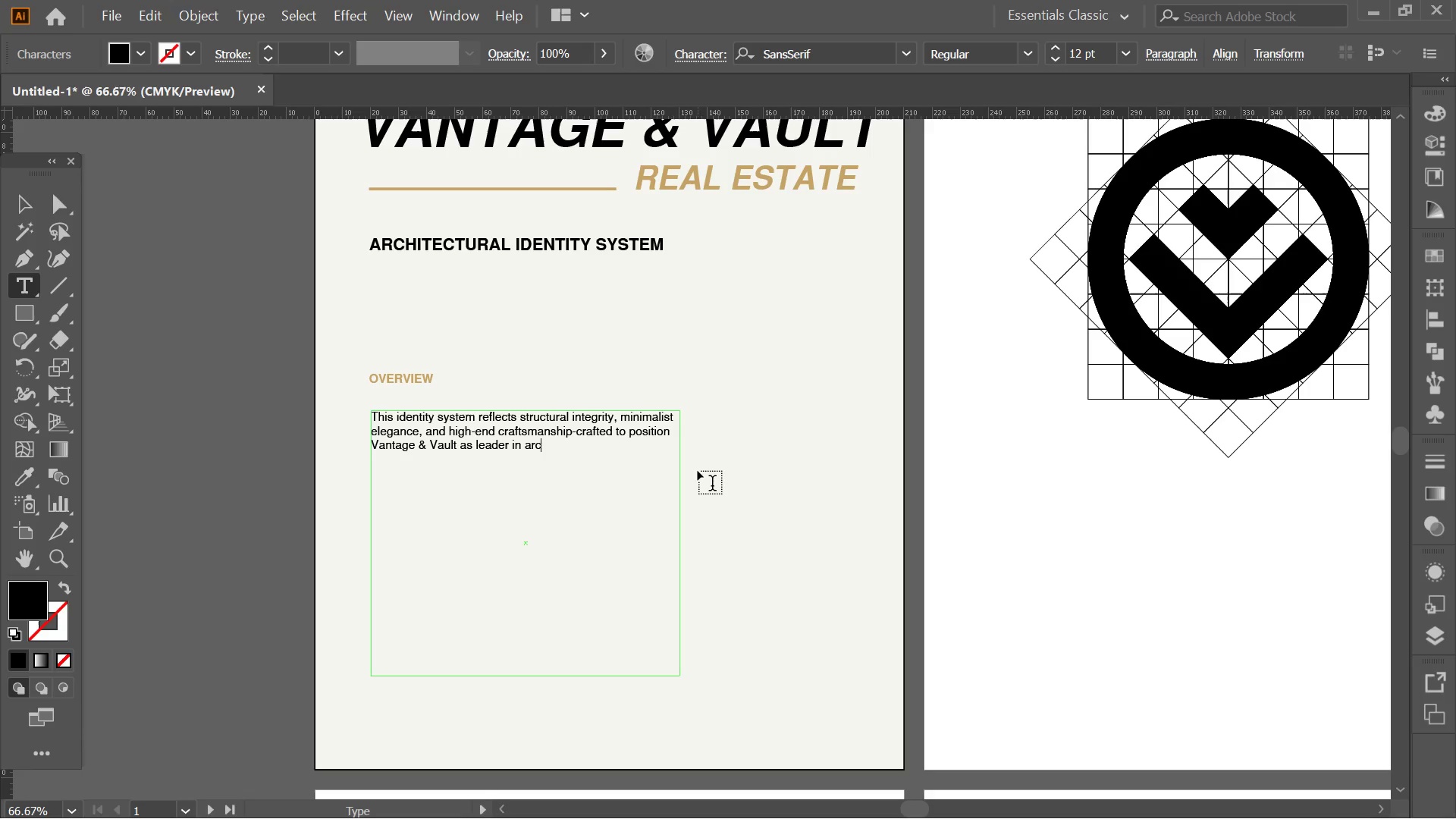 
key(Backspace)
type(va)
key(Backspace)
key(Backspace)
type(Vantage & Vault as leader in arhite)
 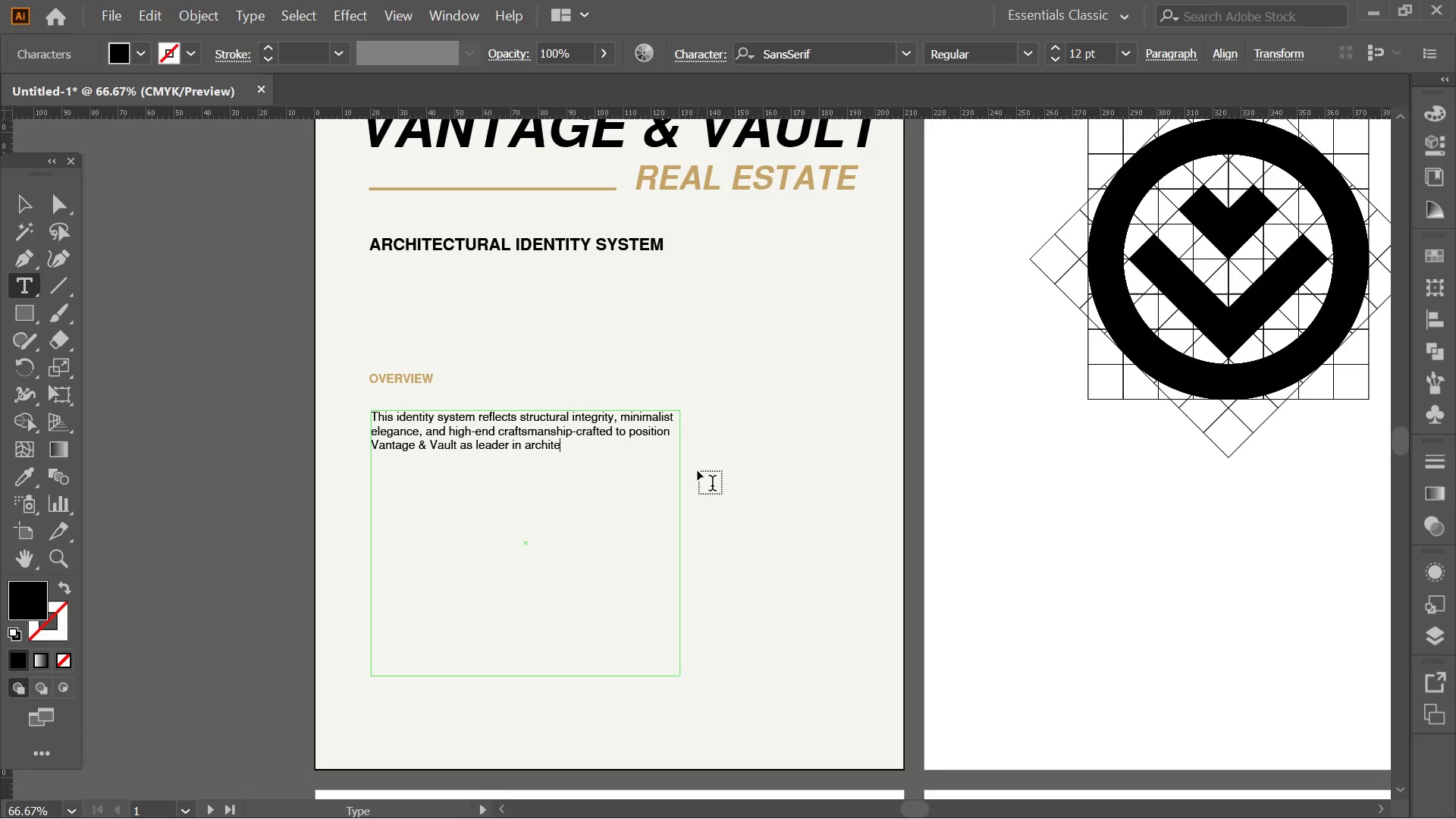 
type(cturally significant real)
 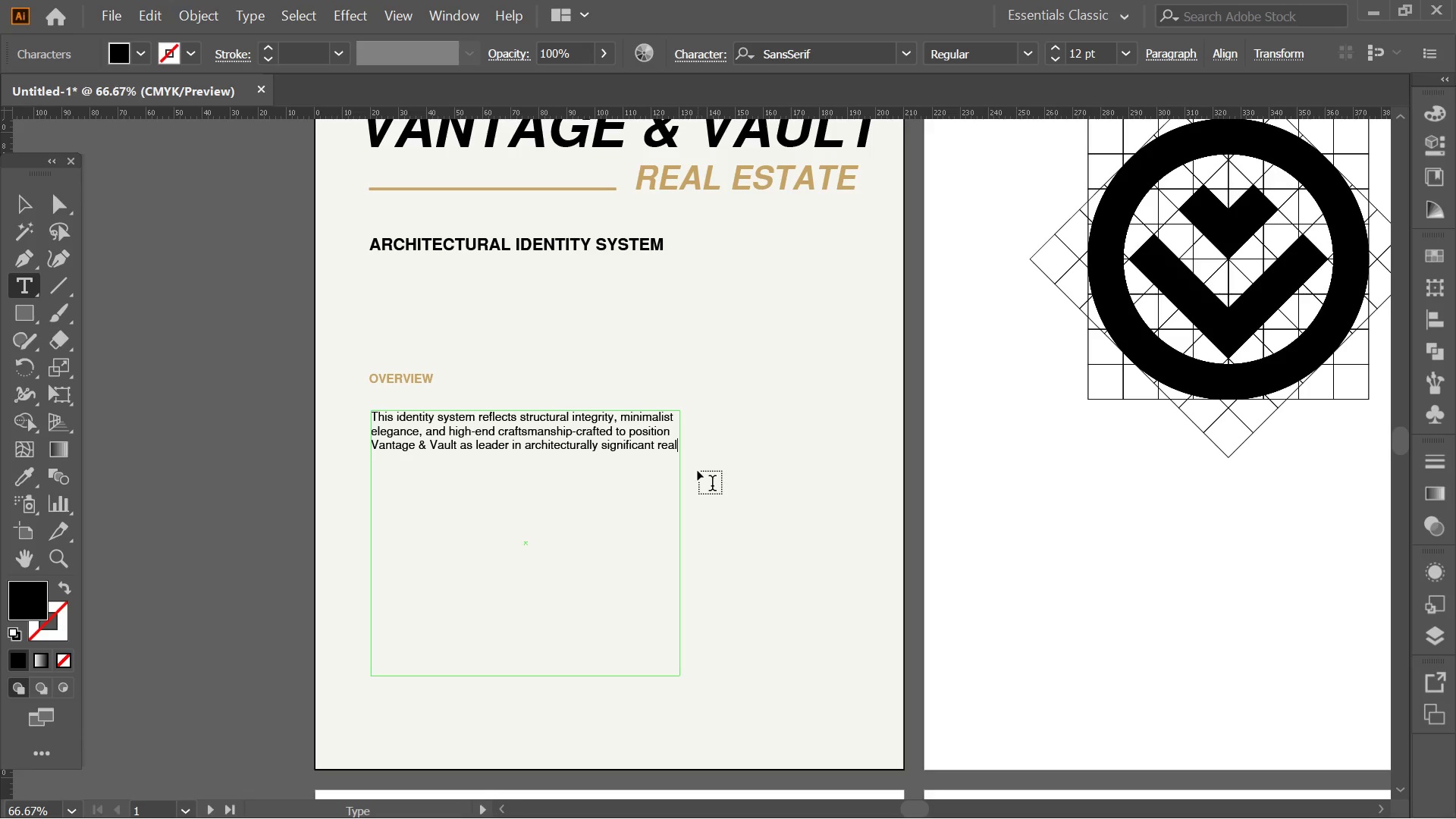 
key(Enter)
 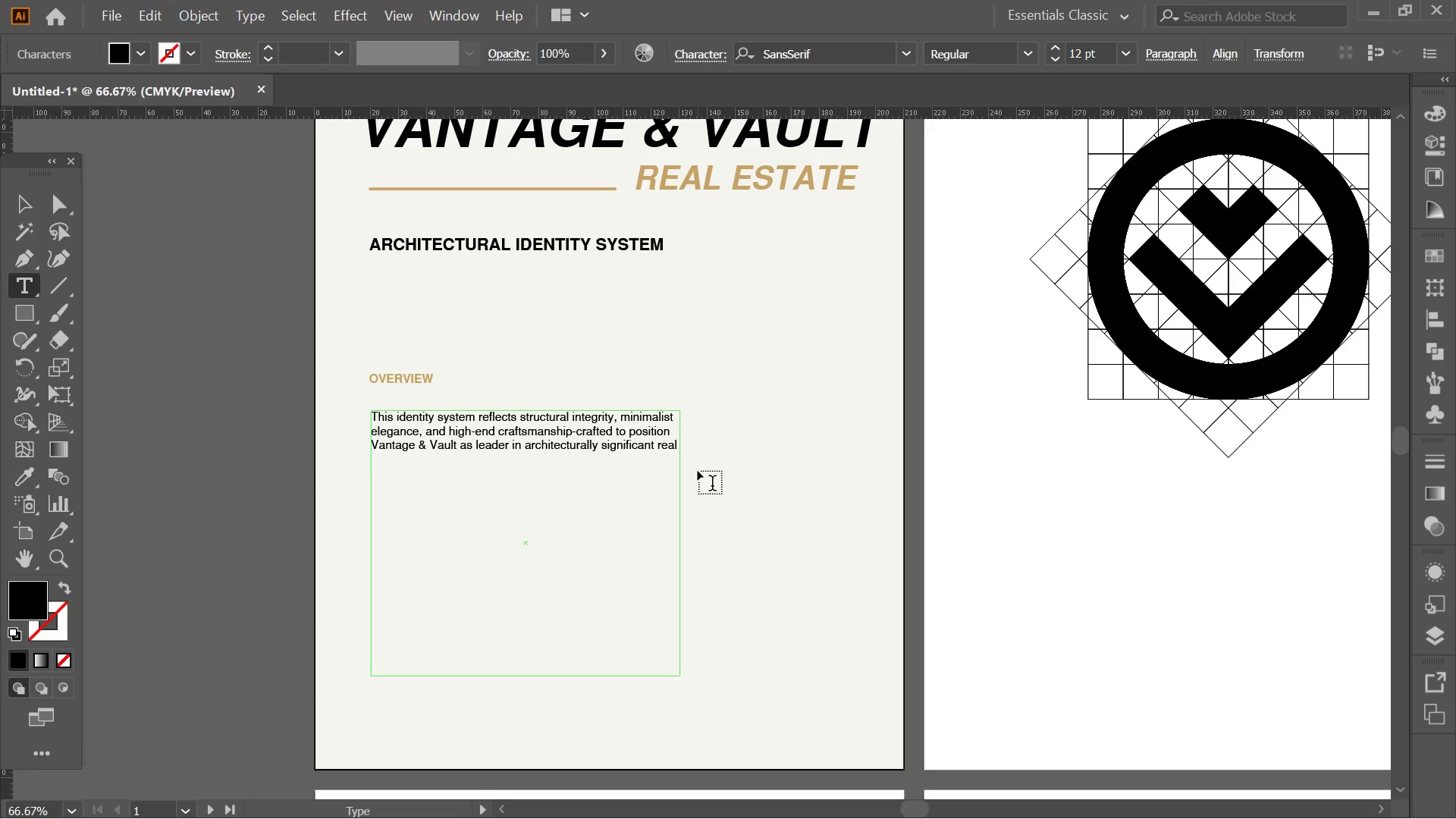 
type(east)
 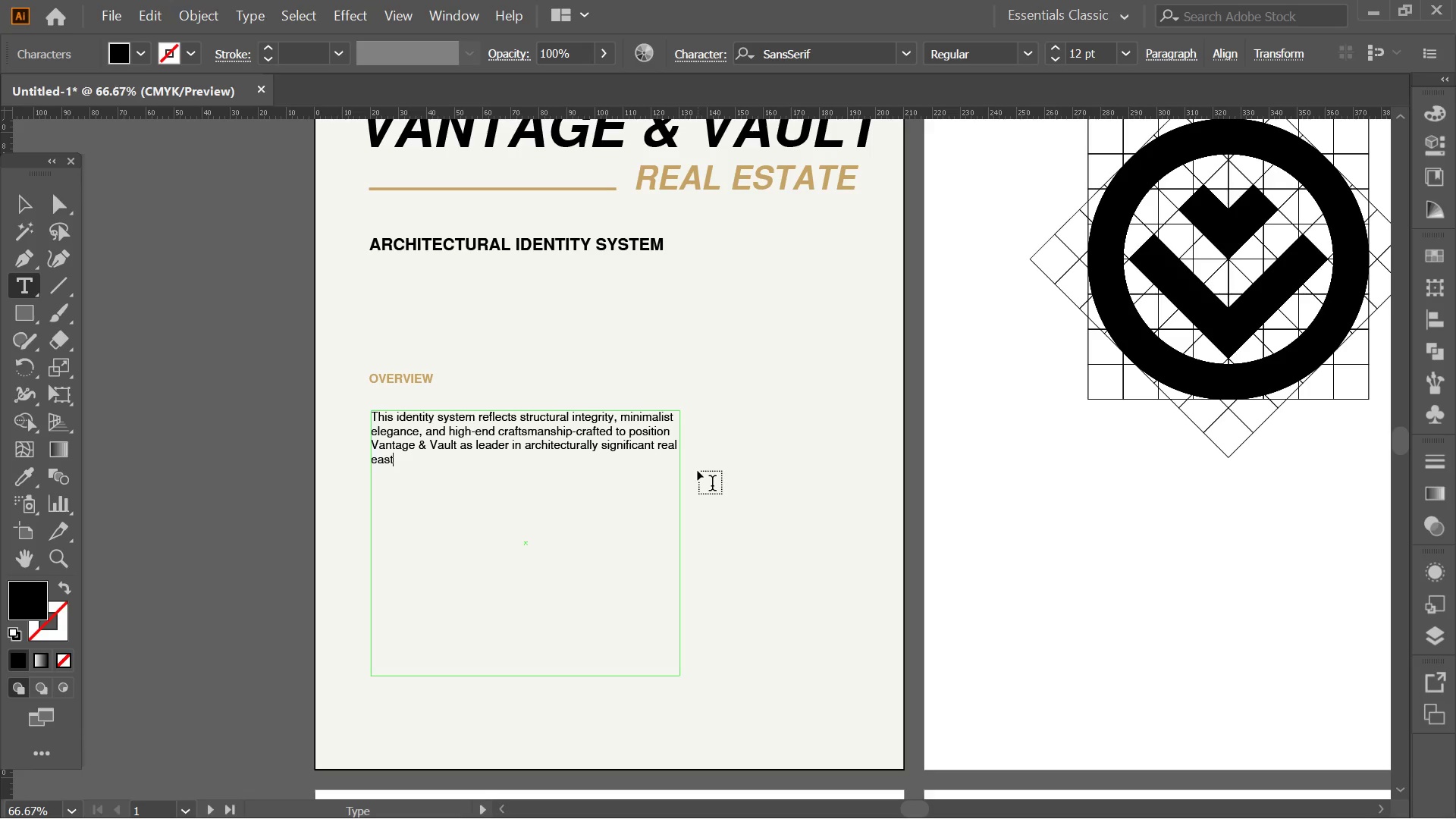 
key(Backspace)
key(Backspace)
key(Backspace)
type(state.)
 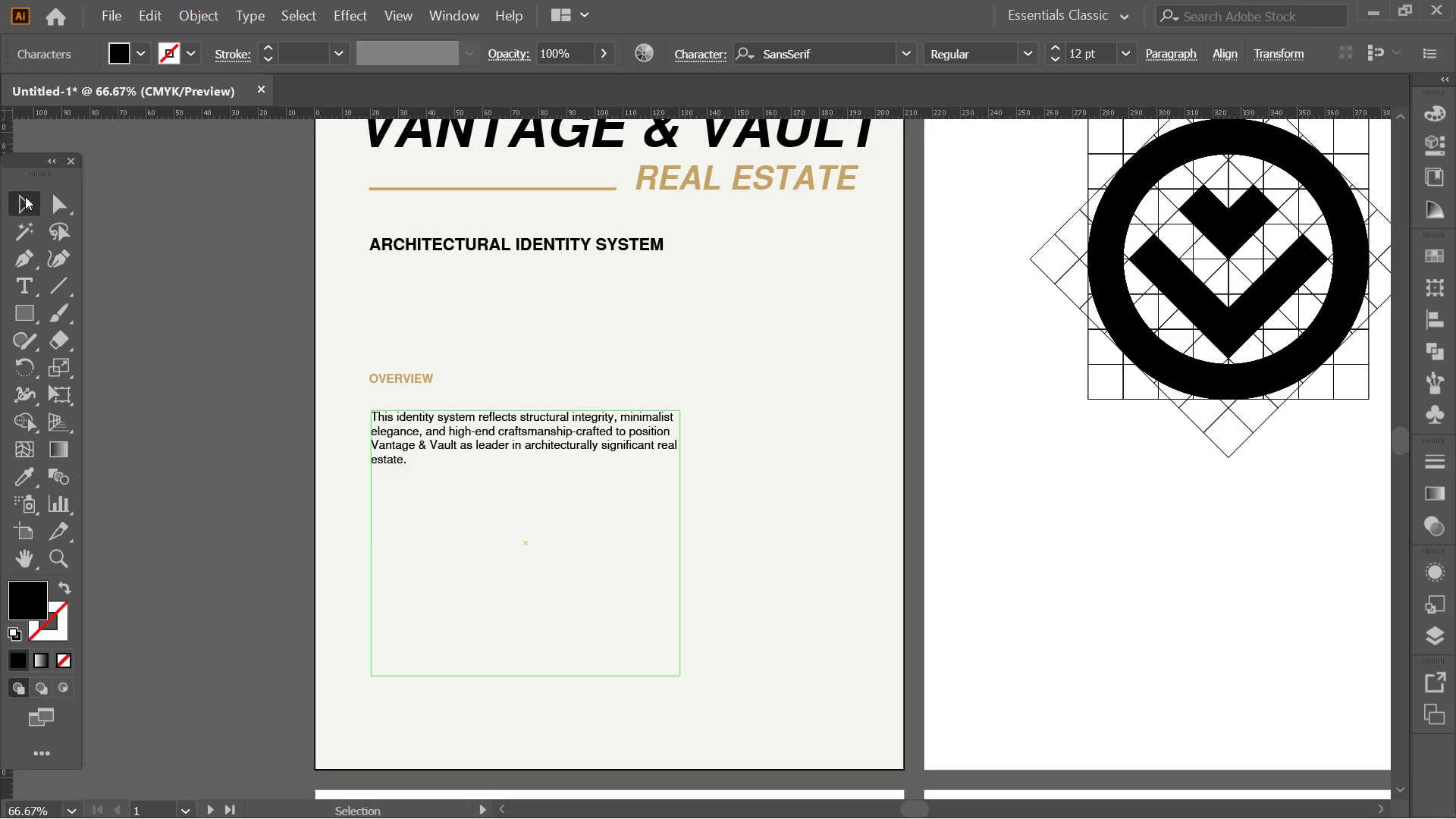 
left_click([146, 326])
 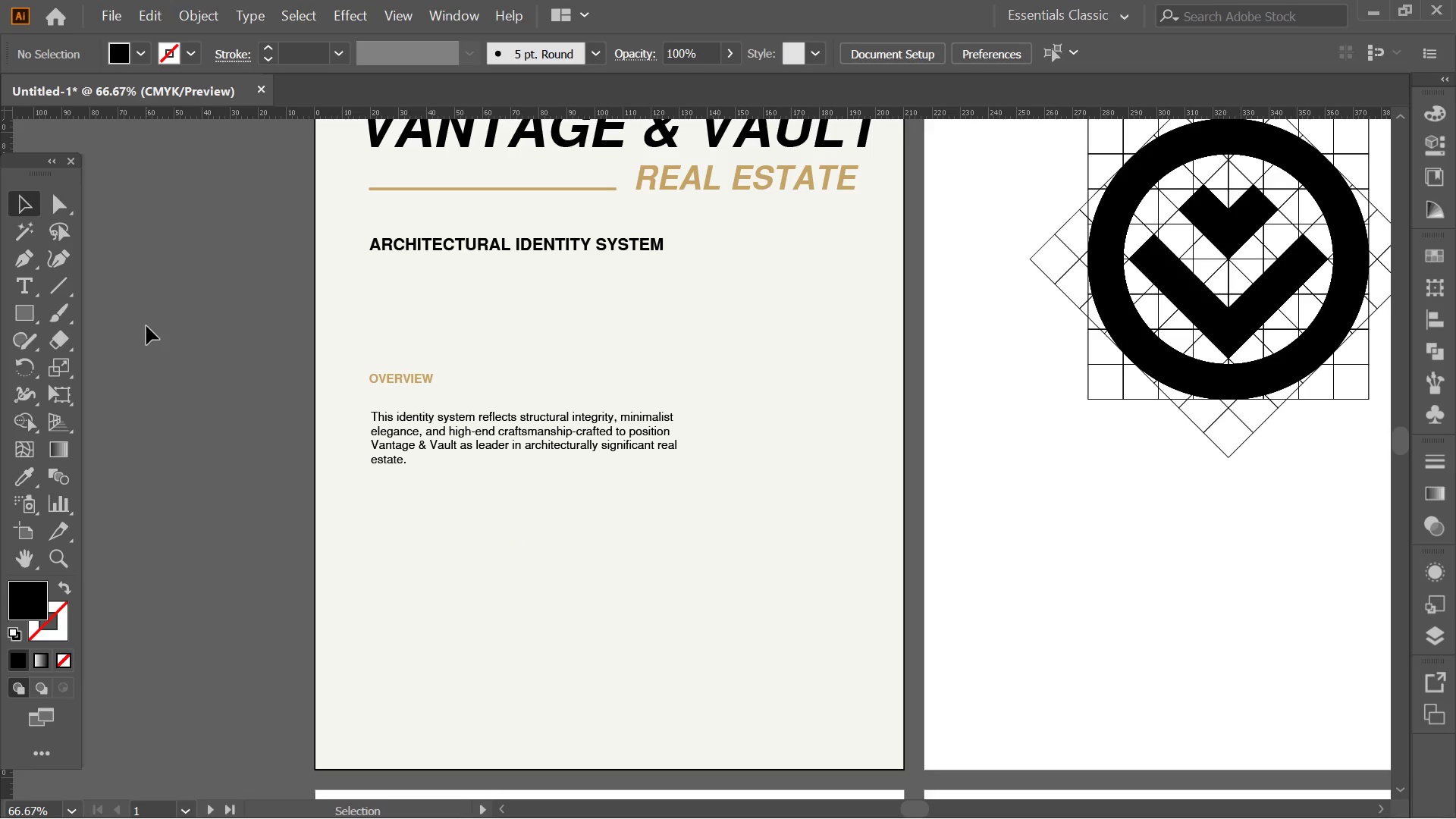 
hold_key(key=AltLeft, duration=0.38)
 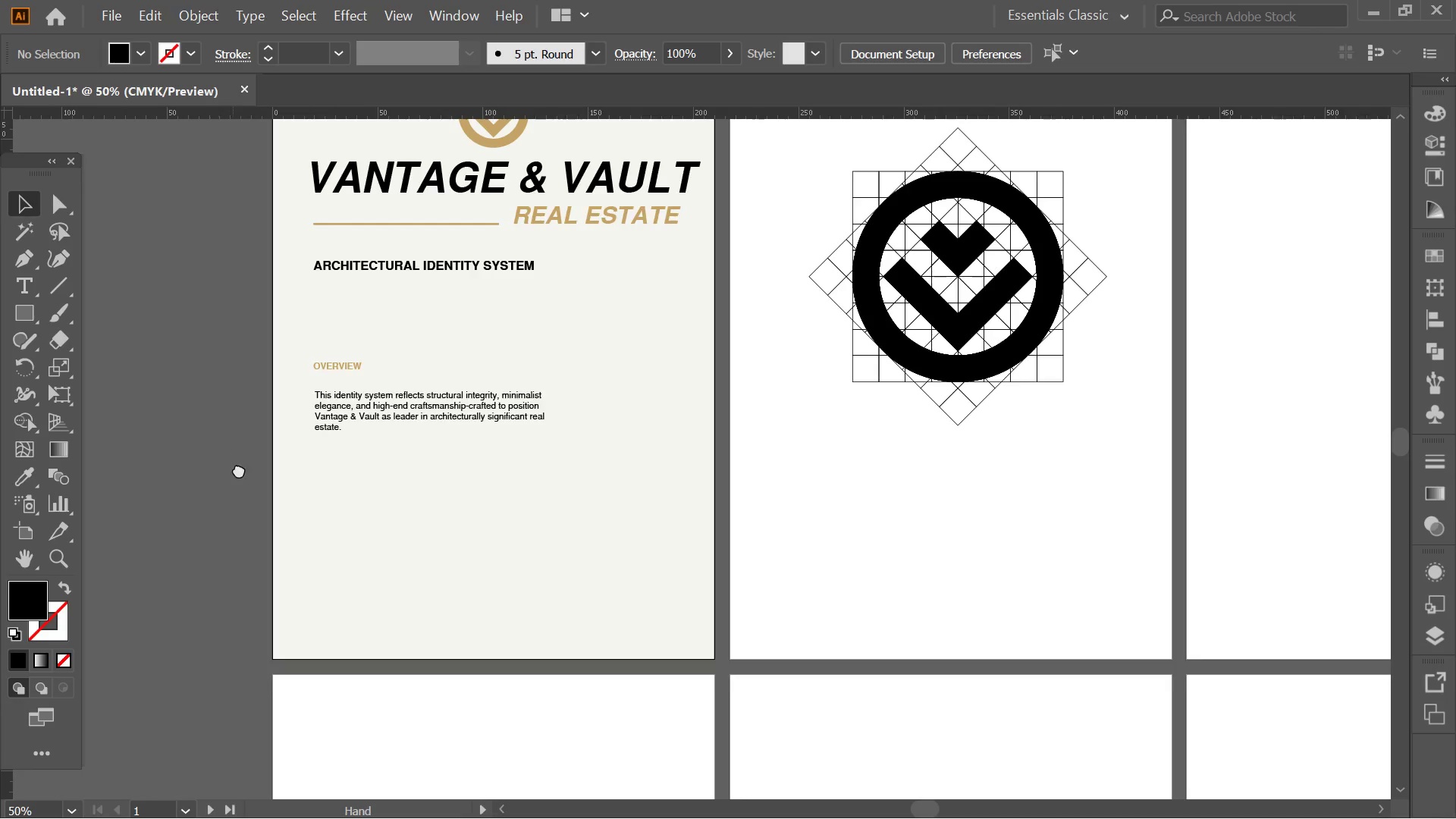 
hold_key(key=Space, duration=0.67)
 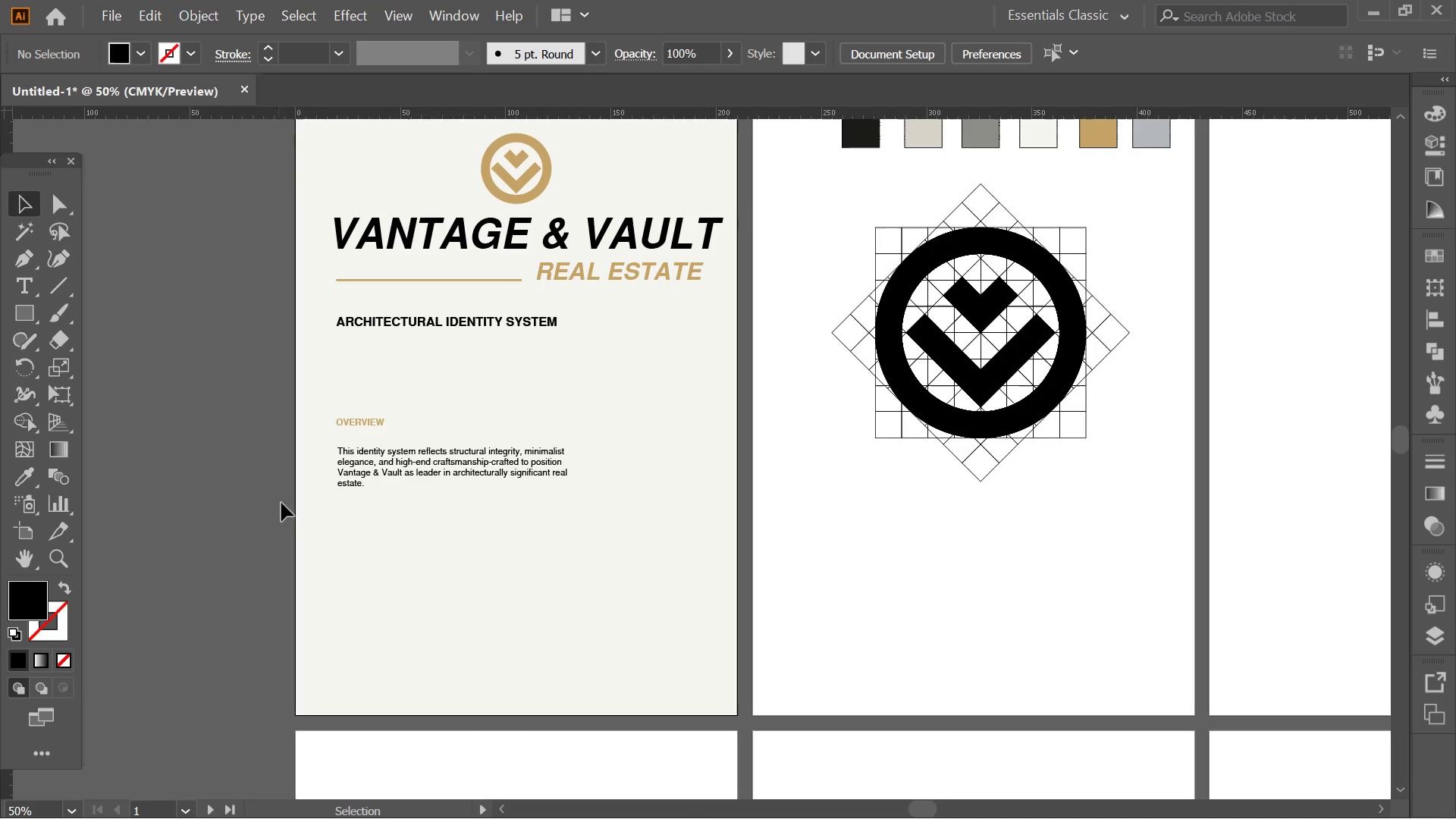 
scroll: coordinate [146, 326], scroll_direction: down, amount: 1.0
 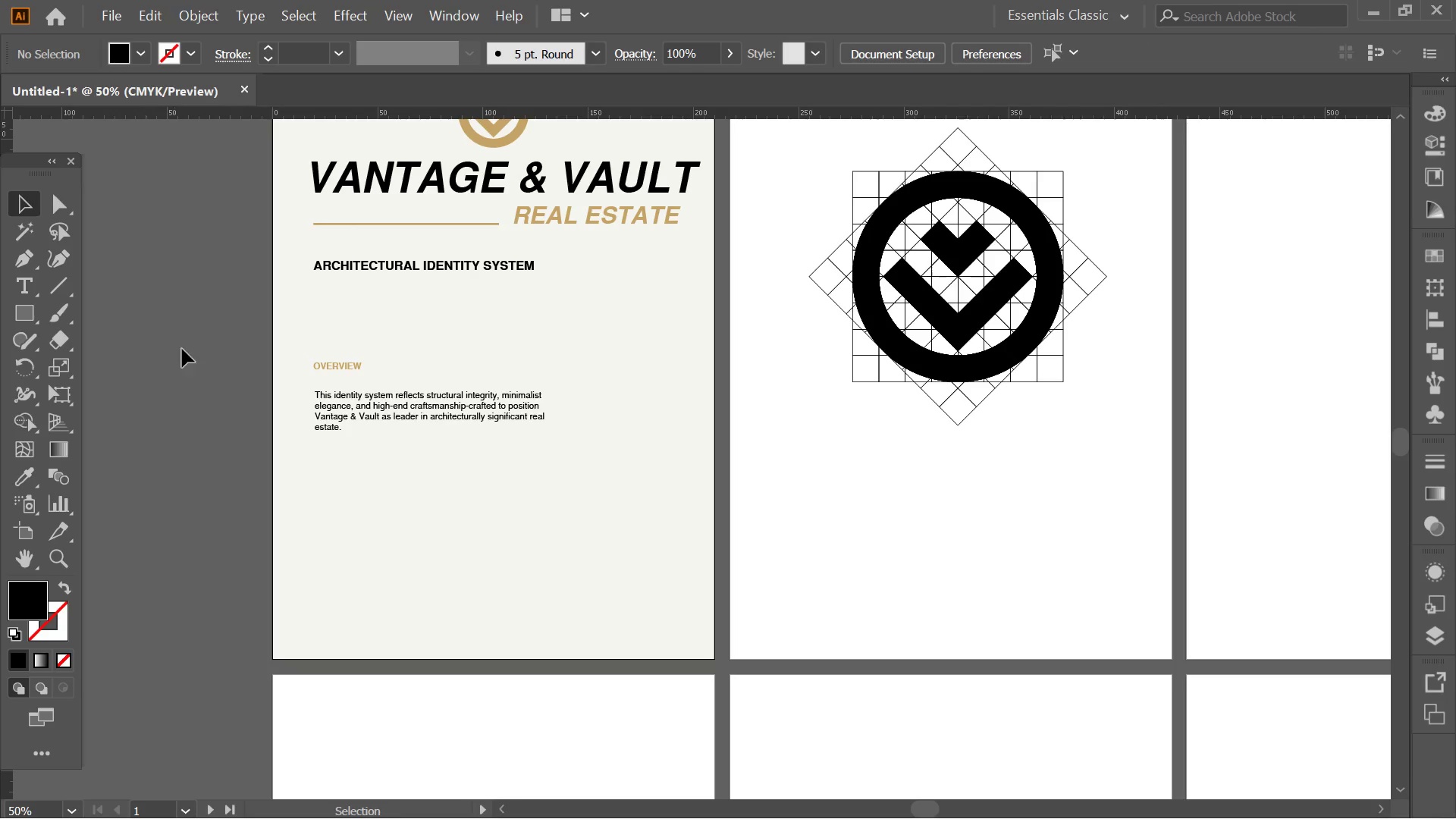 
left_click_drag(start_coordinate=[233, 460], to_coordinate=[254, 513])
 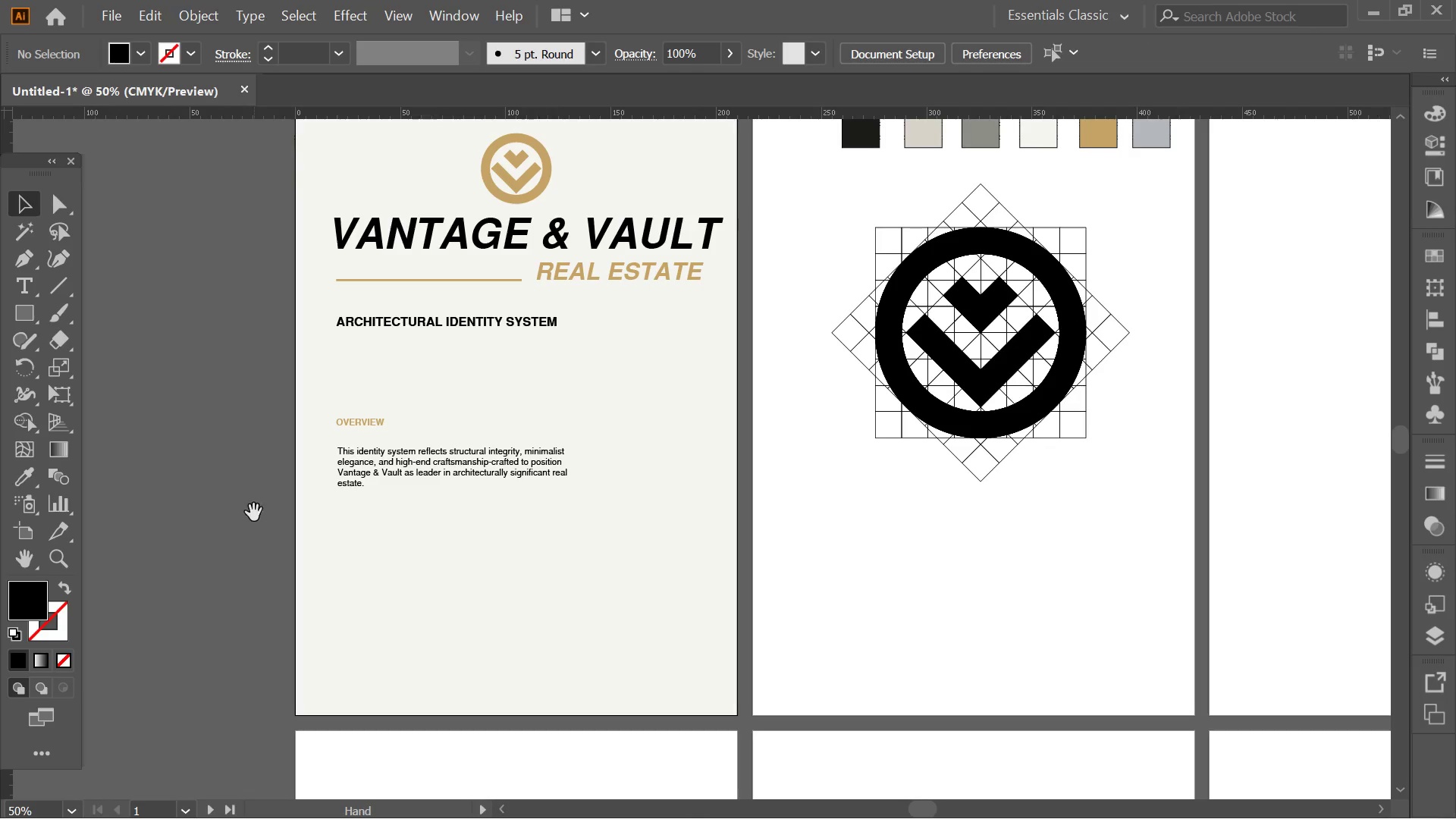 
hold_key(key=Space, duration=1.52)
 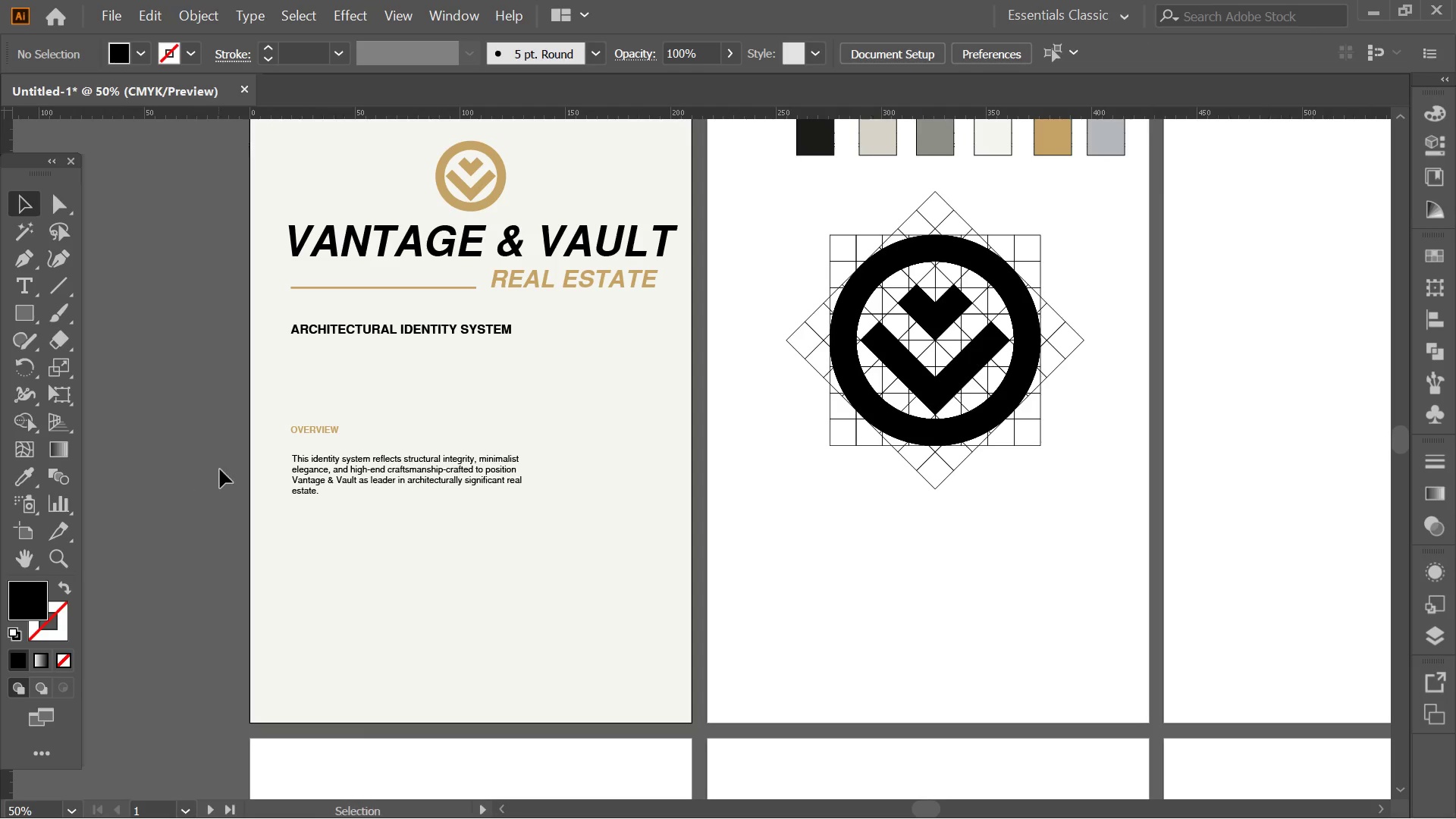 
left_click_drag(start_coordinate=[239, 463], to_coordinate=[196, 469])
 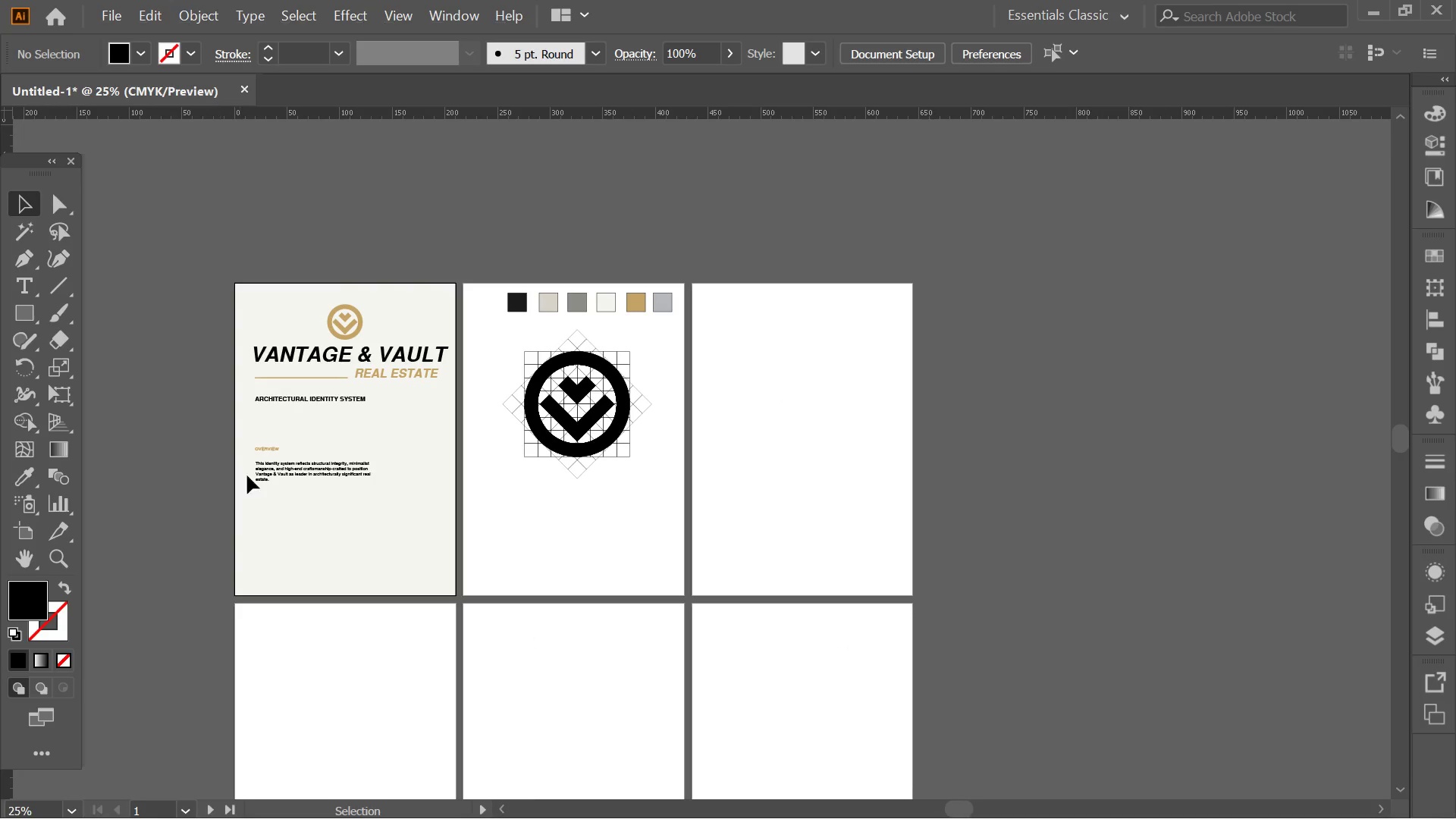 
hold_key(key=Space, duration=0.38)
 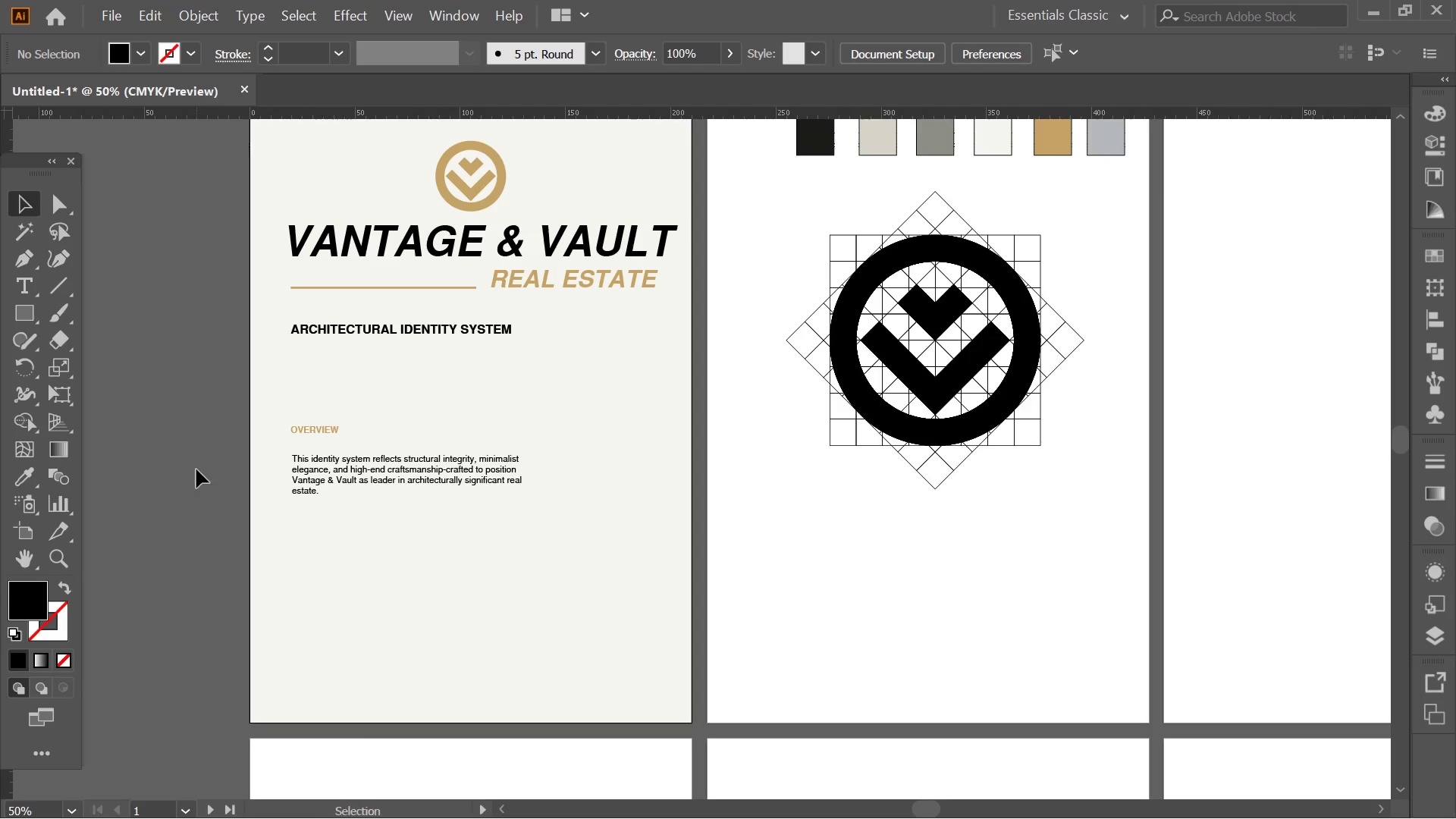 
hold_key(key=AltLeft, duration=0.33)
 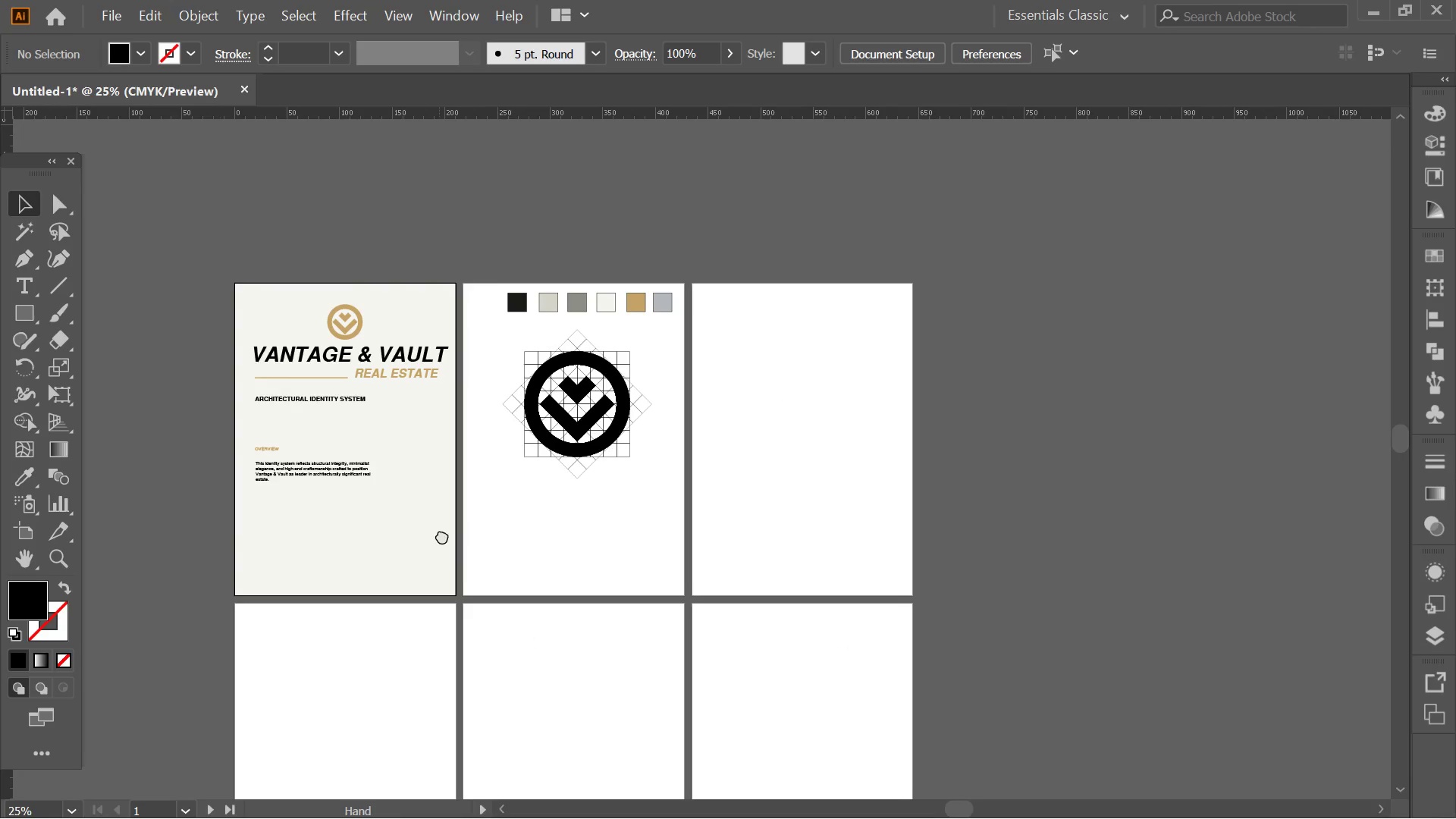 
hold_key(key=Space, duration=0.8)
 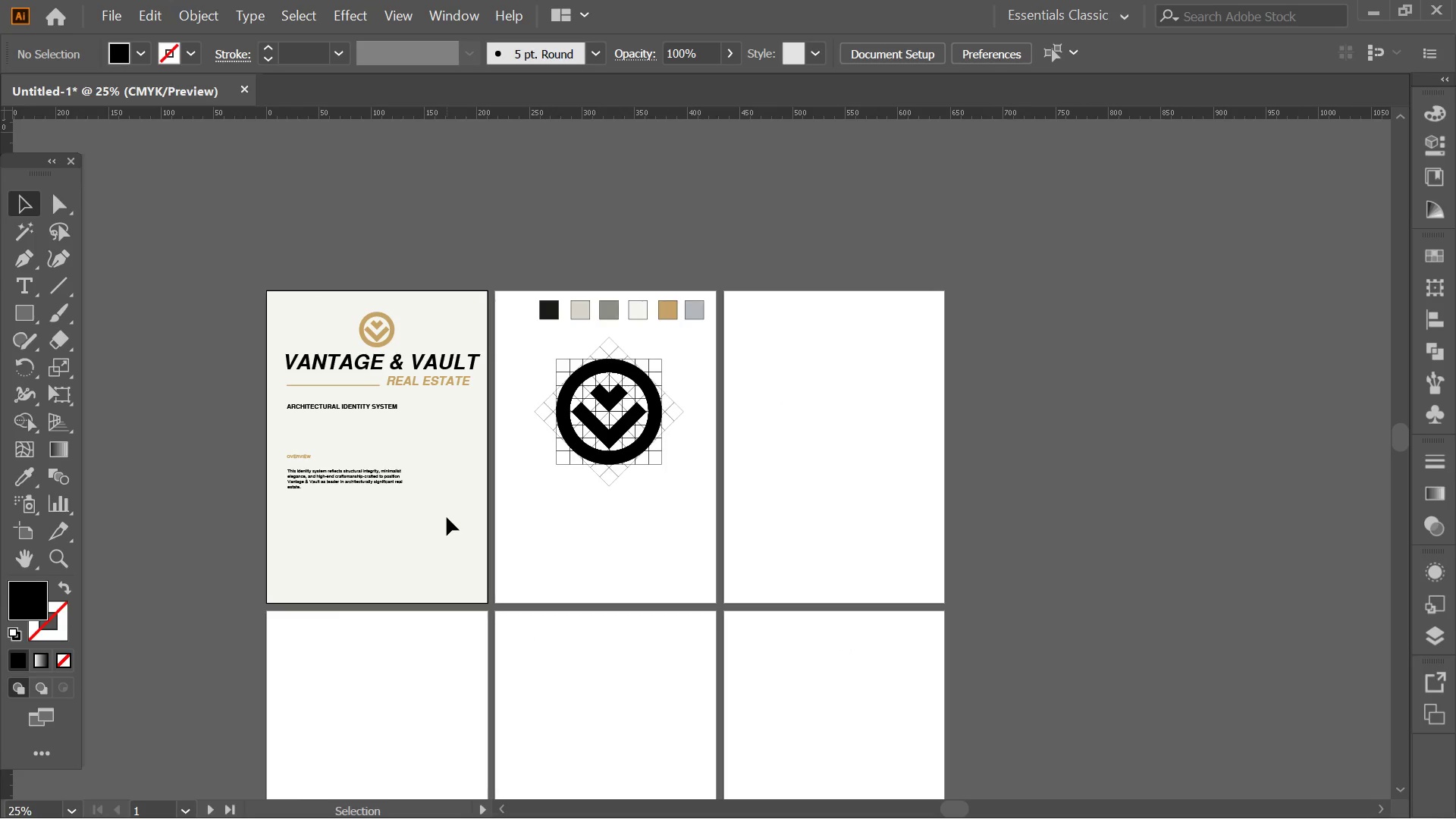 
scroll: coordinate [220, 469], scroll_direction: down, amount: 2.0
 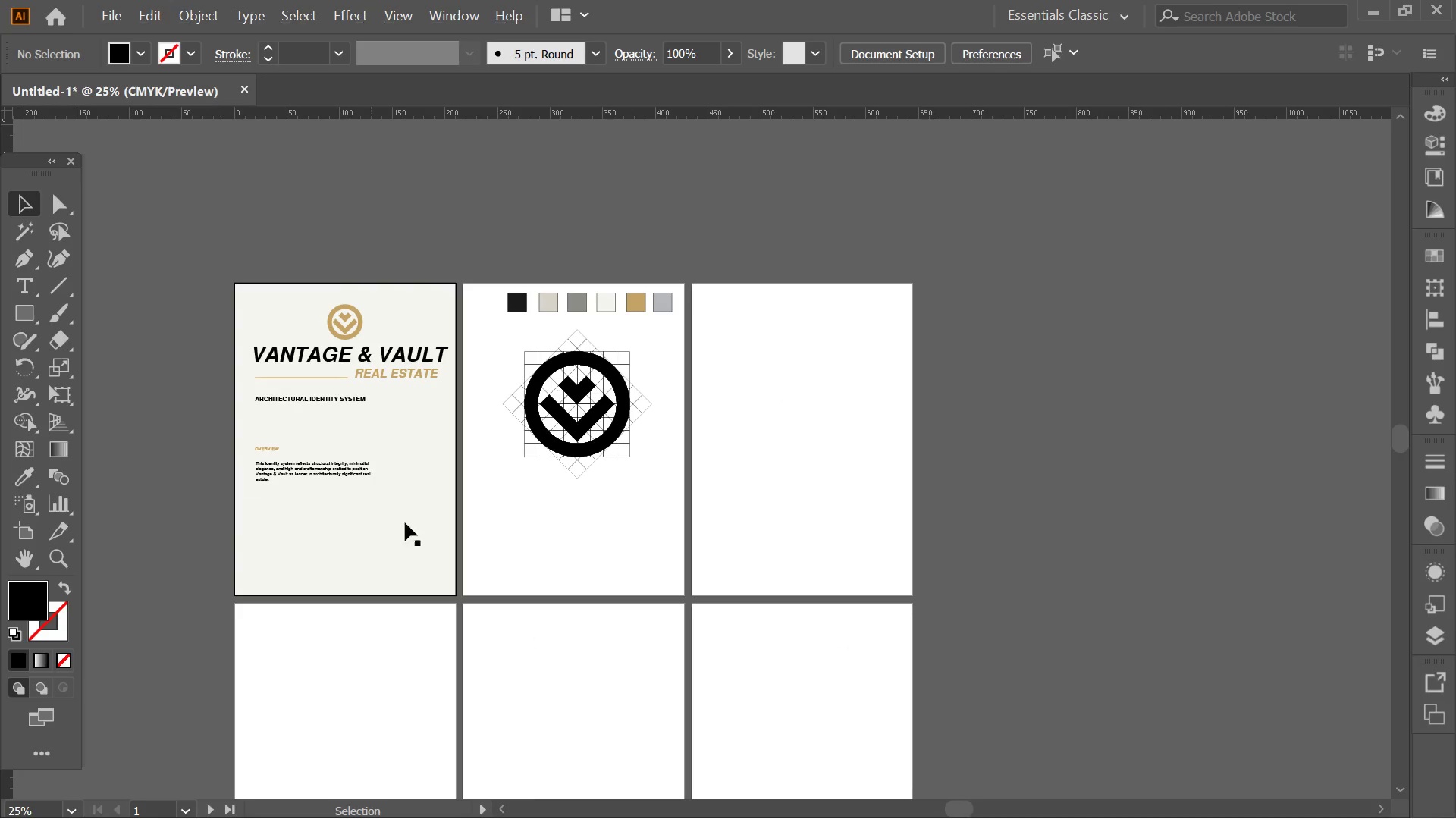 
left_click_drag(start_coordinate=[438, 534], to_coordinate=[467, 541])
 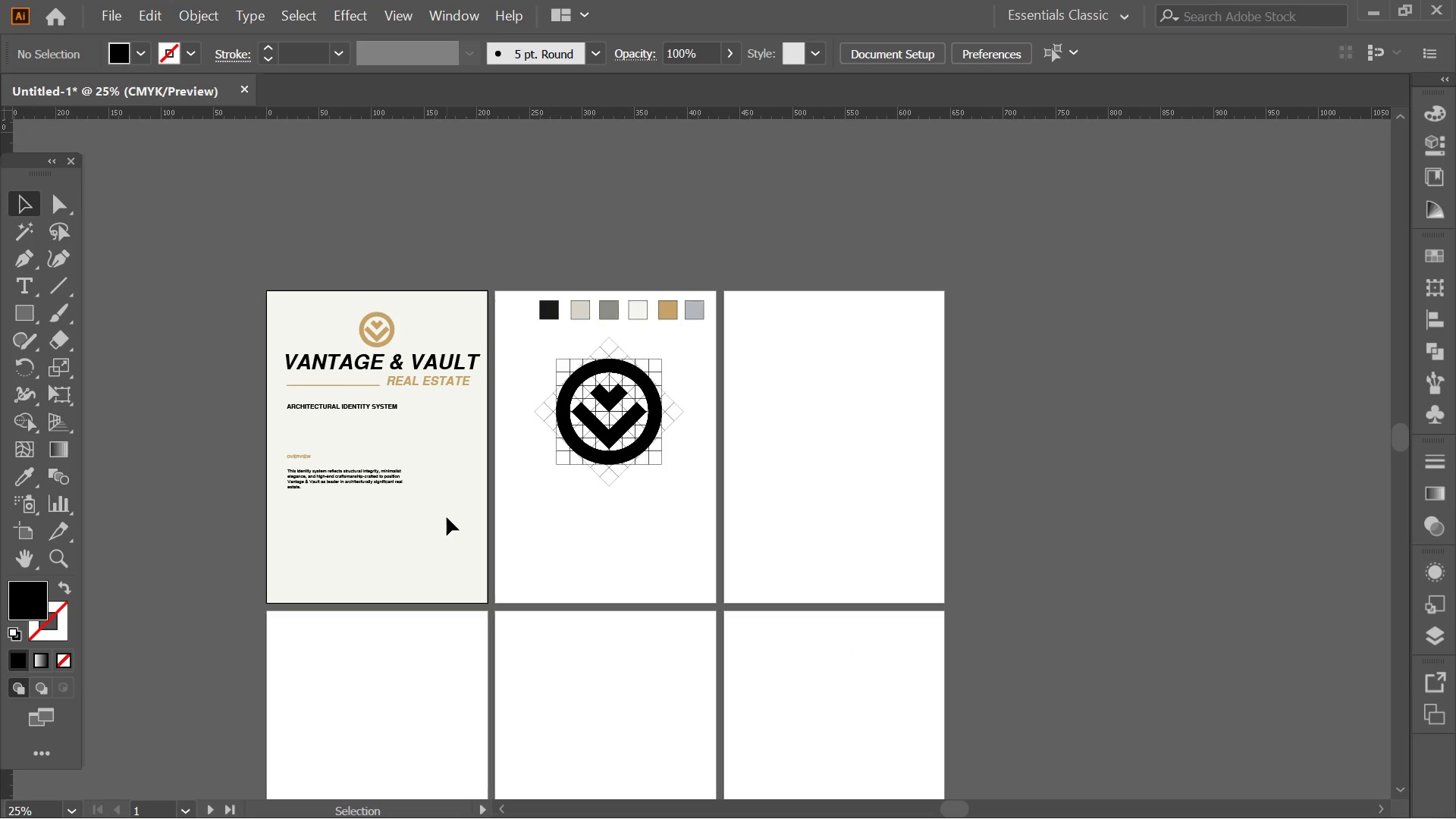 
hold_key(key=AltLeft, duration=0.44)
scroll: coordinate [381, 446], scroll_direction: up, amount: 1.0
 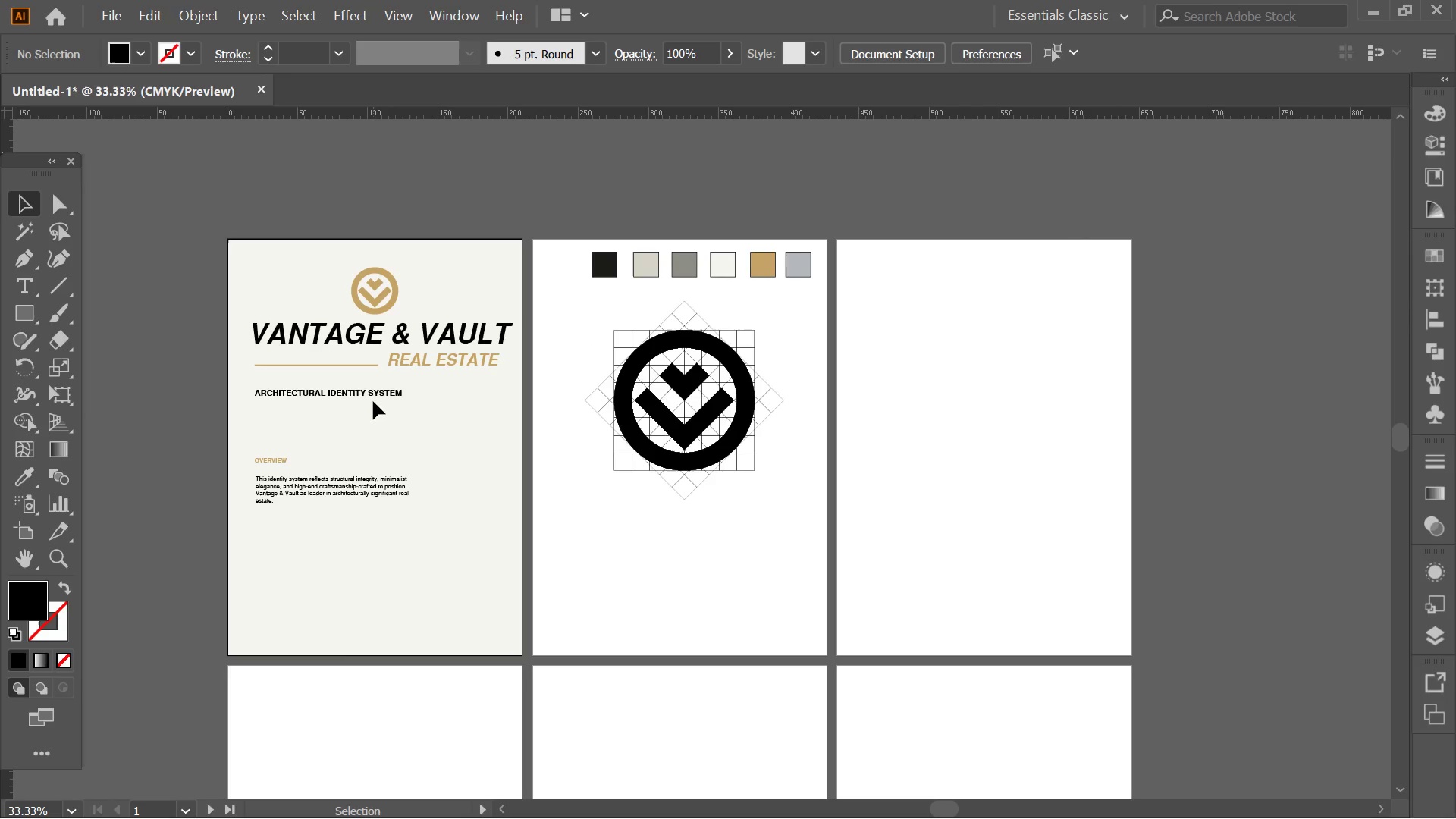 
left_click([373, 394])
 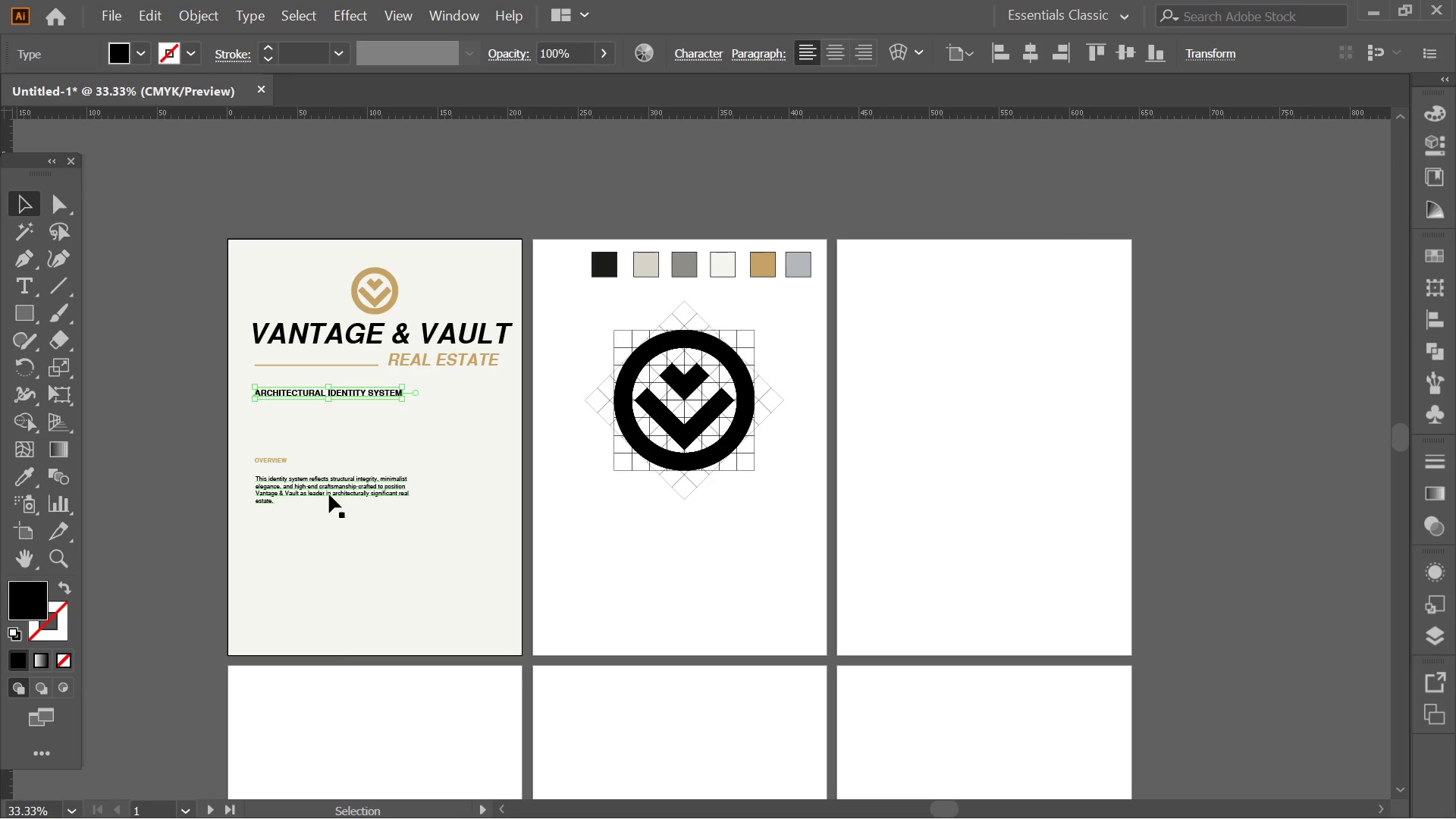 
left_click([329, 494])
 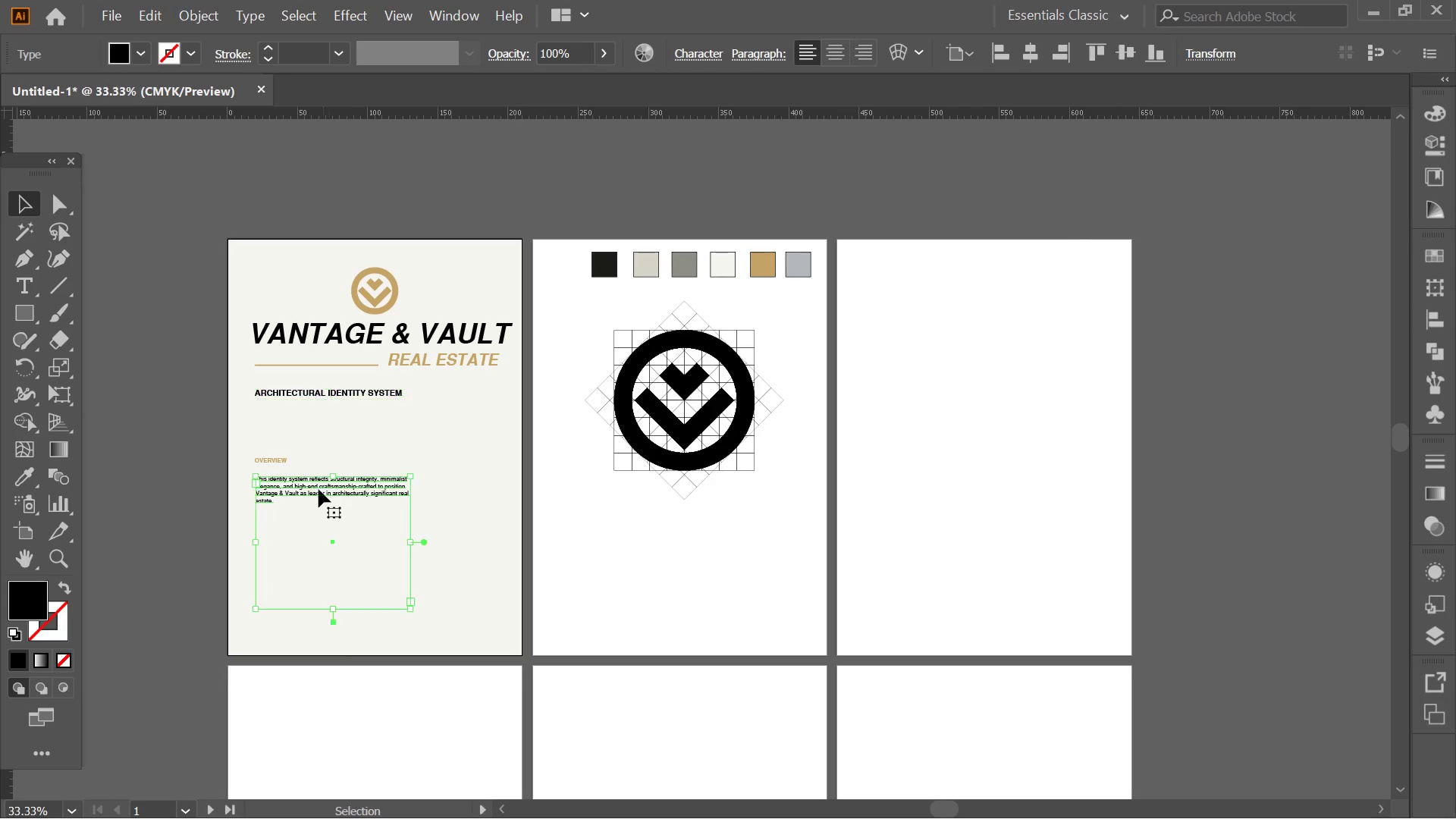 
hold_key(key=ShiftLeft, duration=0.77)
 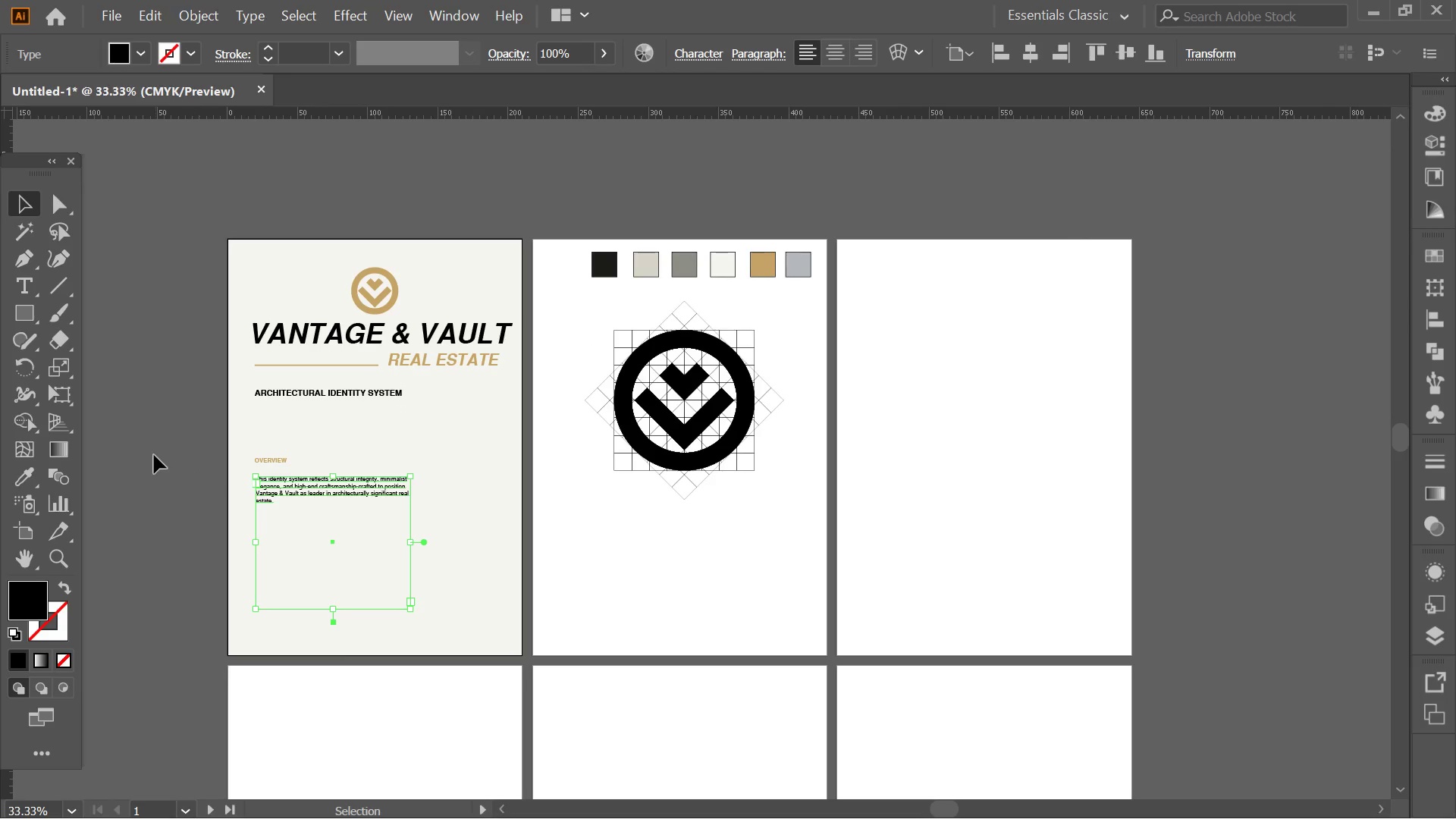 
left_click([152, 455])
 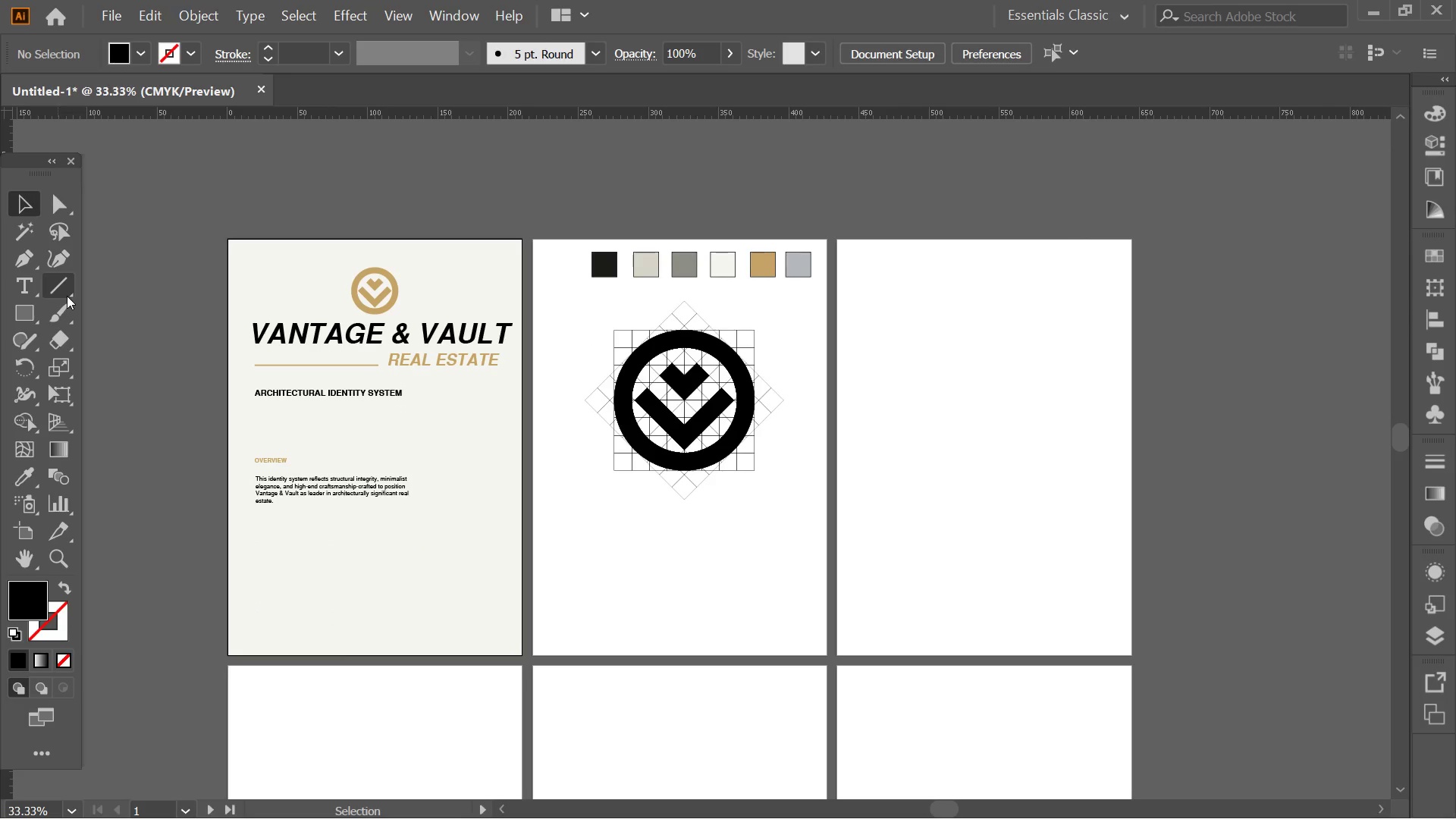 
left_click([67, 296])
 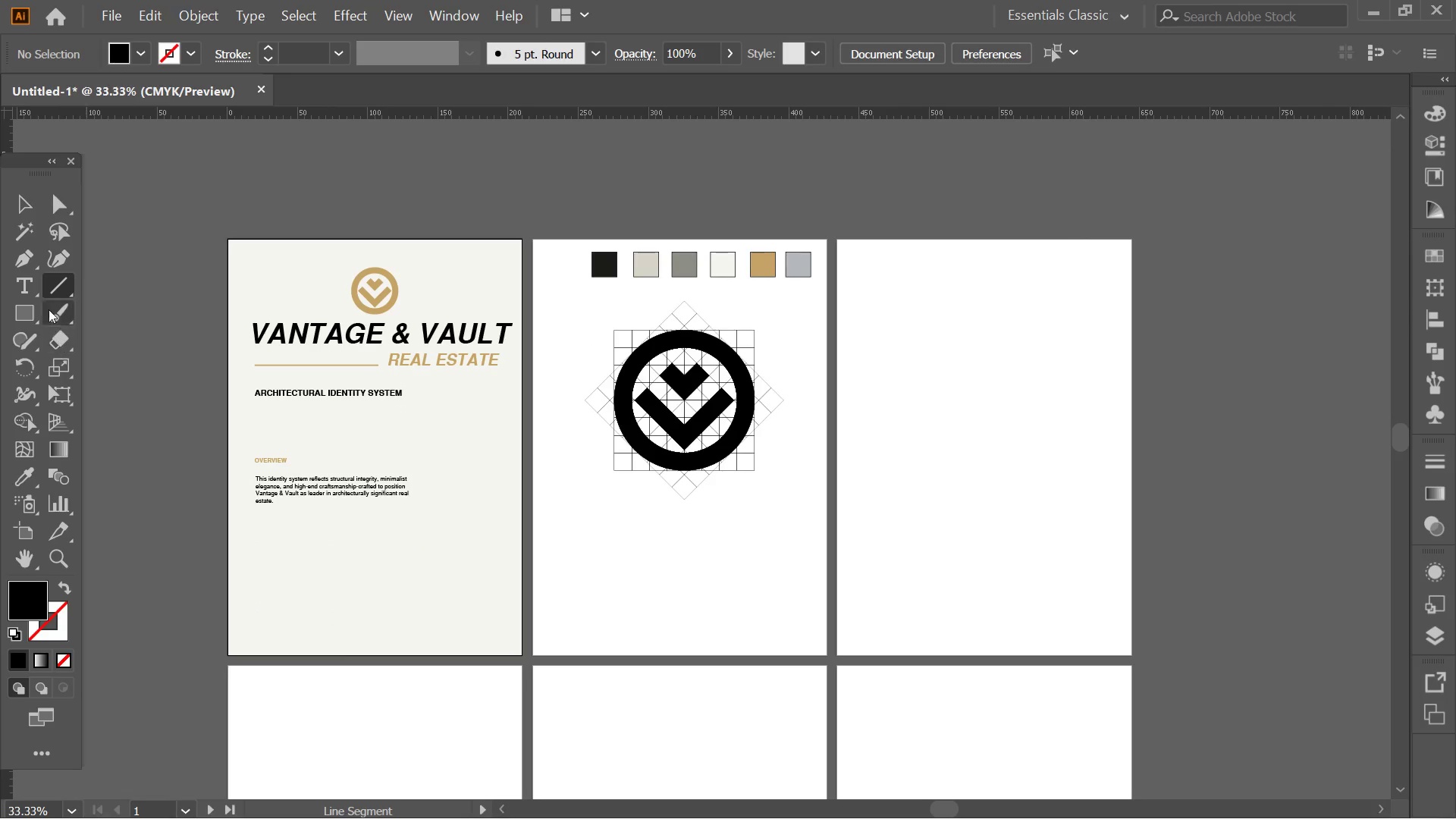 
left_click([27, 306])
 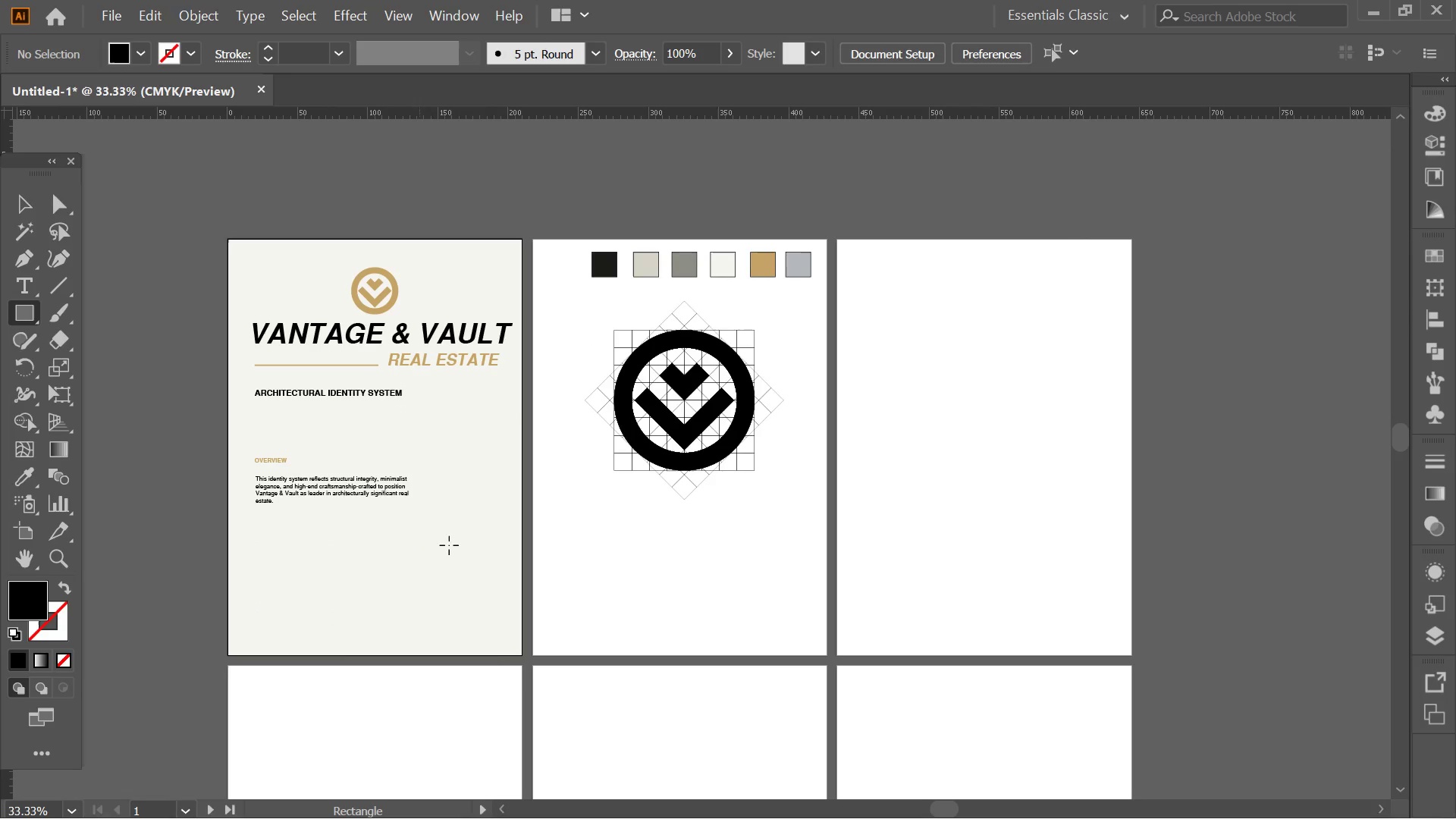 
mouse_move([489, 620])
 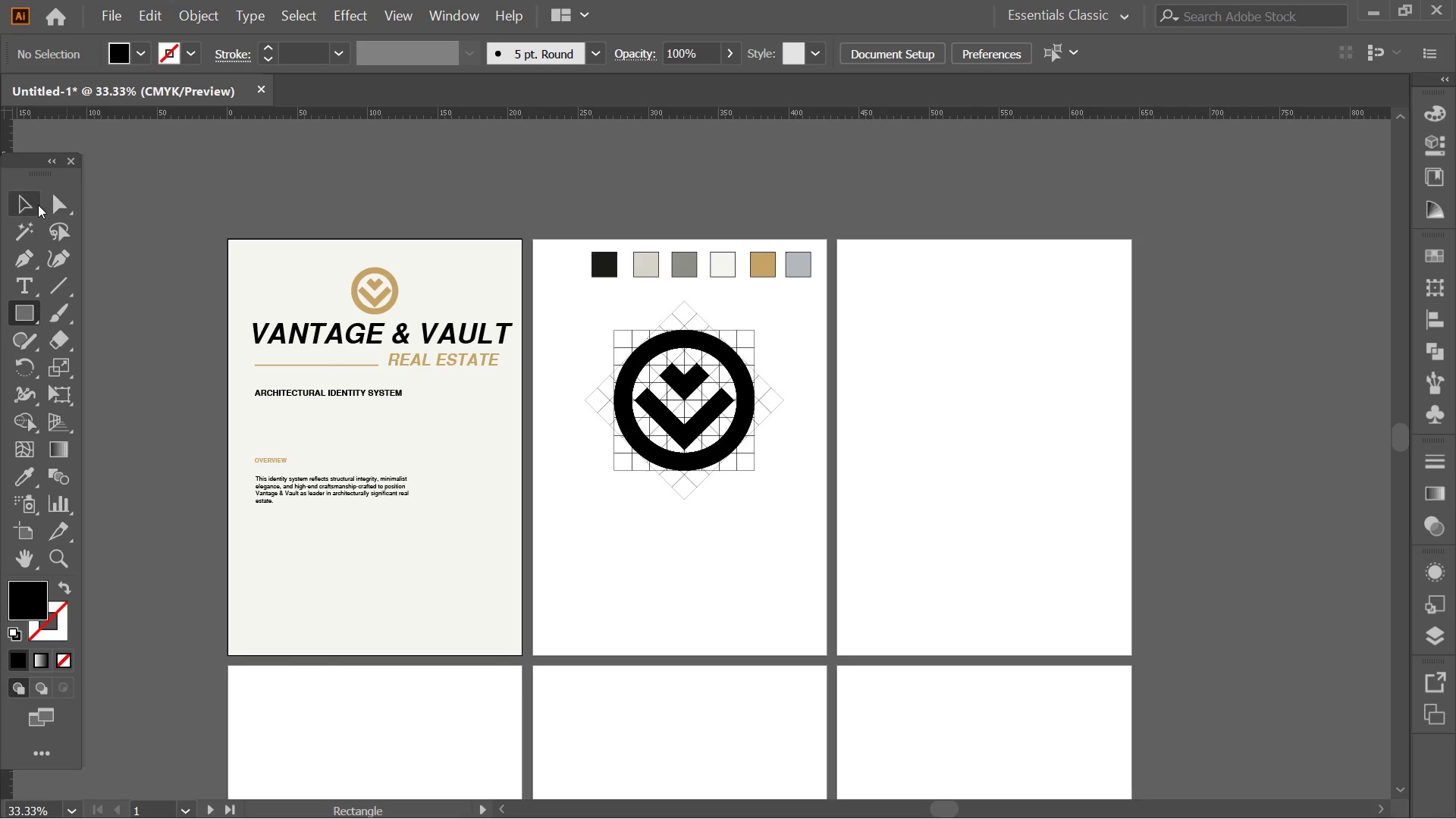 
left_click([36, 203])
 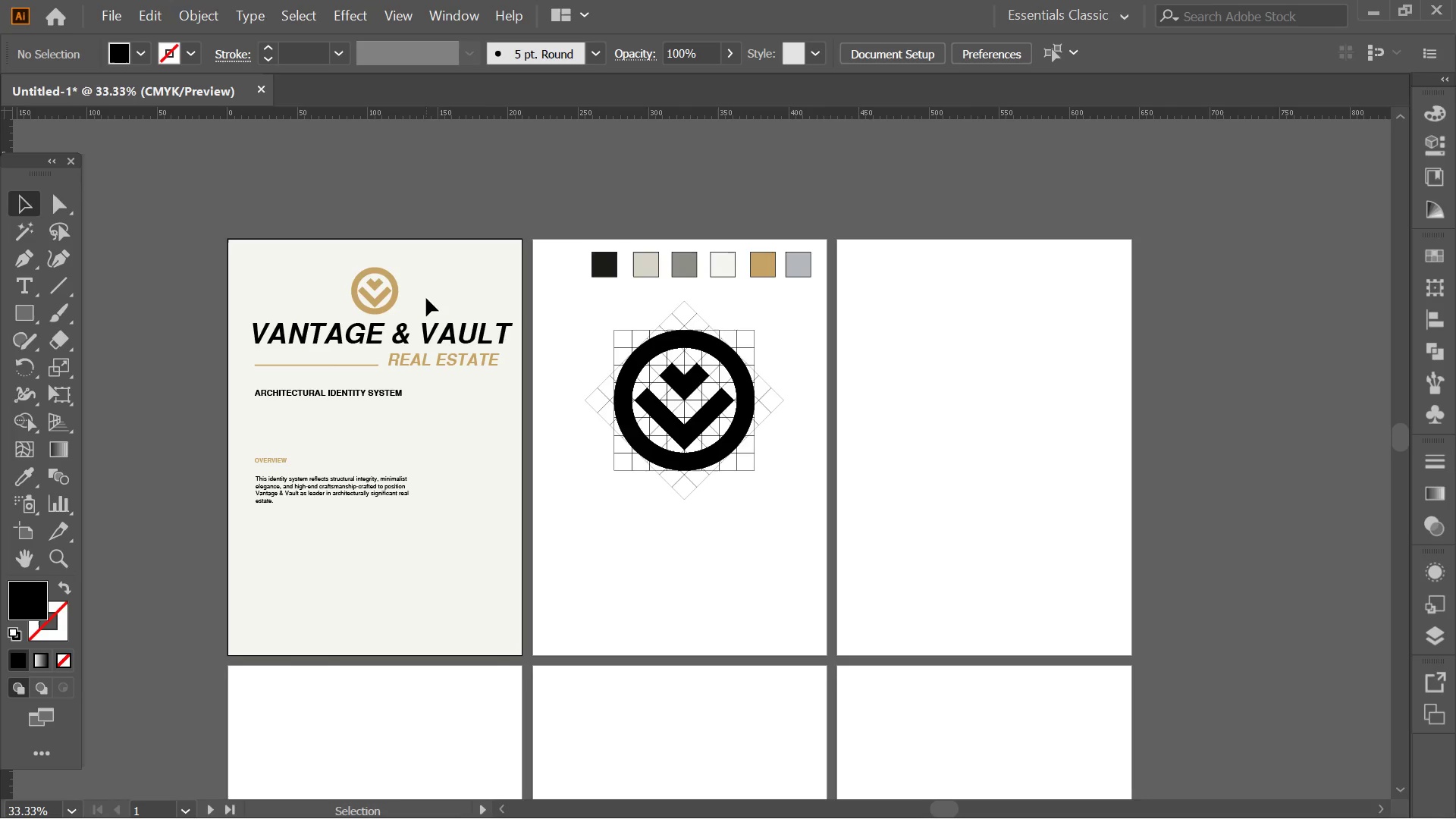 
hold_key(key=AltLeft, duration=1.47)
left_click_drag(start_coordinate=[395, 299], to_coordinate=[485, 635])
 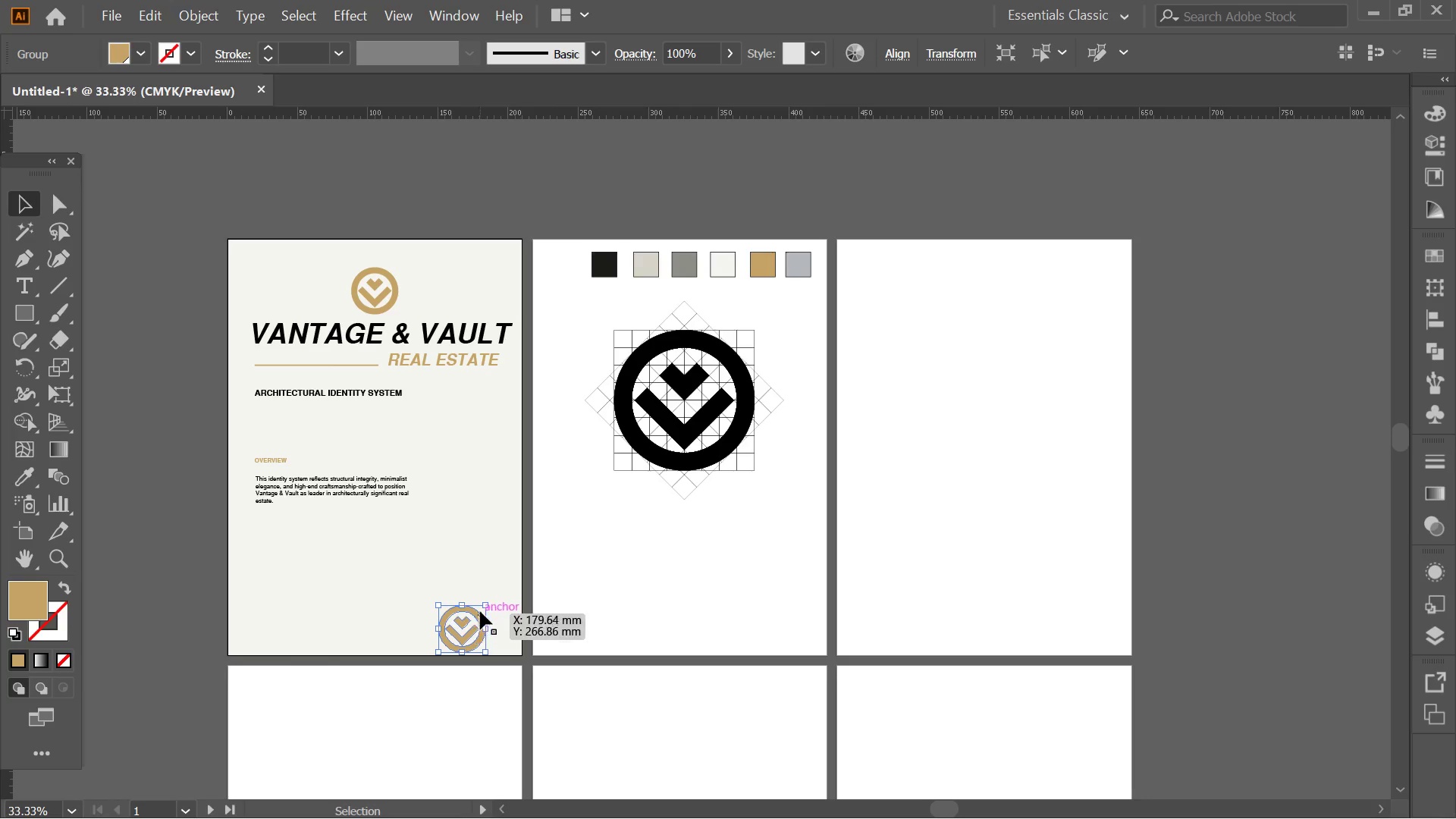 
hold_key(key=ShiftLeft, duration=1.5)
left_click_drag(start_coordinate=[438, 601], to_coordinate=[337, 457])
 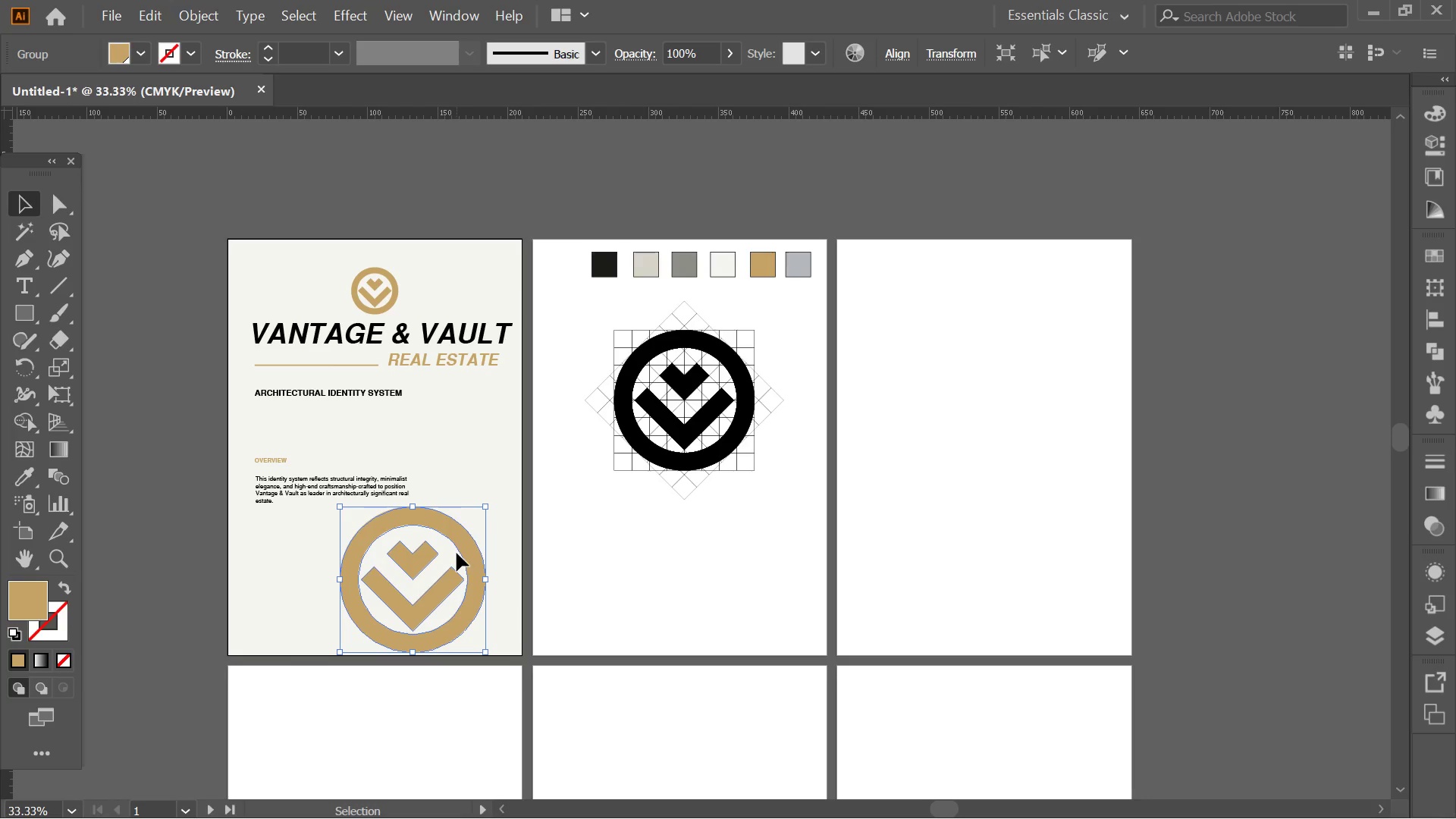 
left_click_drag(start_coordinate=[464, 538], to_coordinate=[503, 538])
 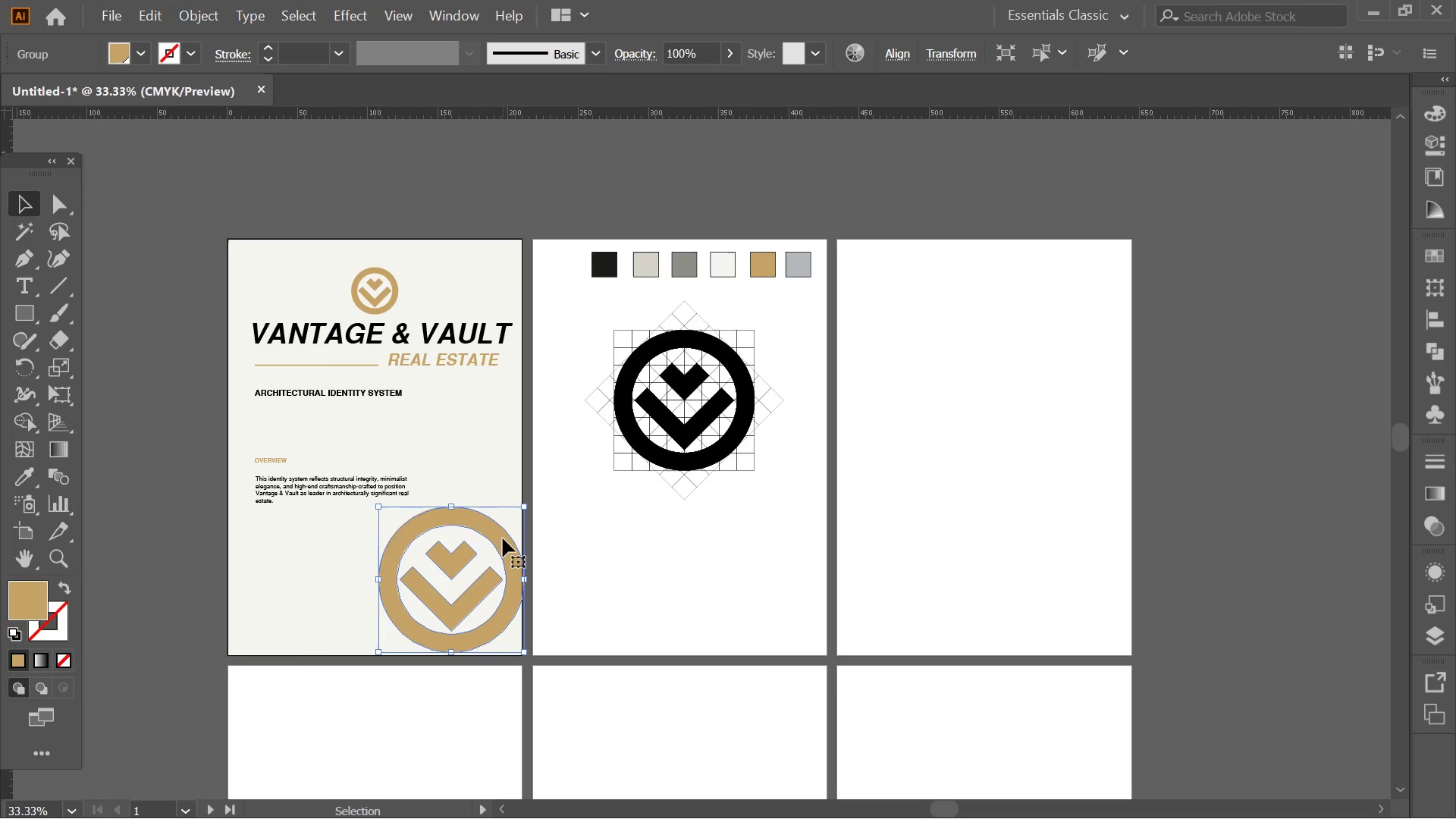 
left_click_drag(start_coordinate=[503, 538], to_coordinate=[496, 538])
 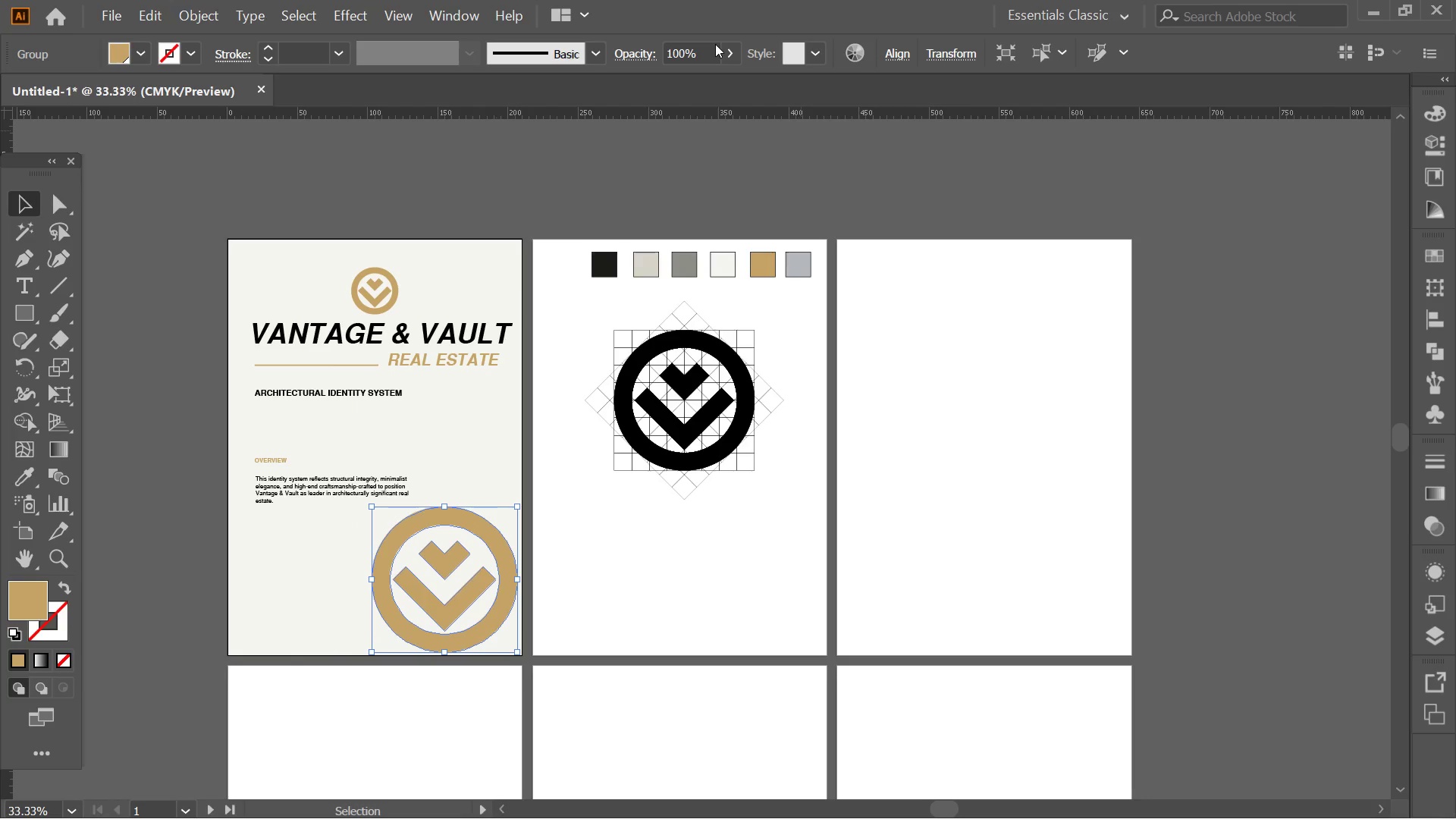 
left_click([740, 49])
 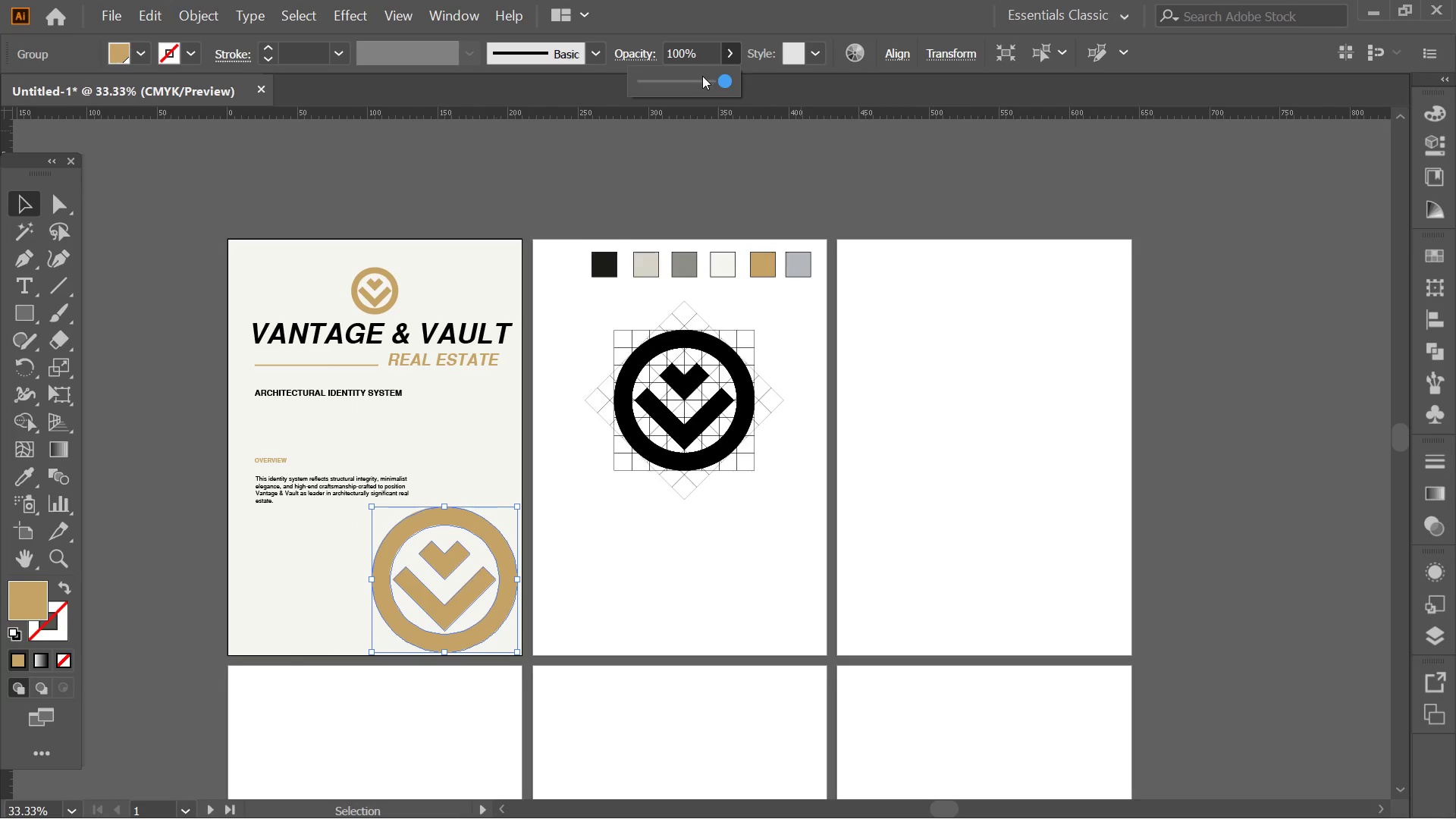 
left_click_drag(start_coordinate=[698, 79], to_coordinate=[682, 79])
 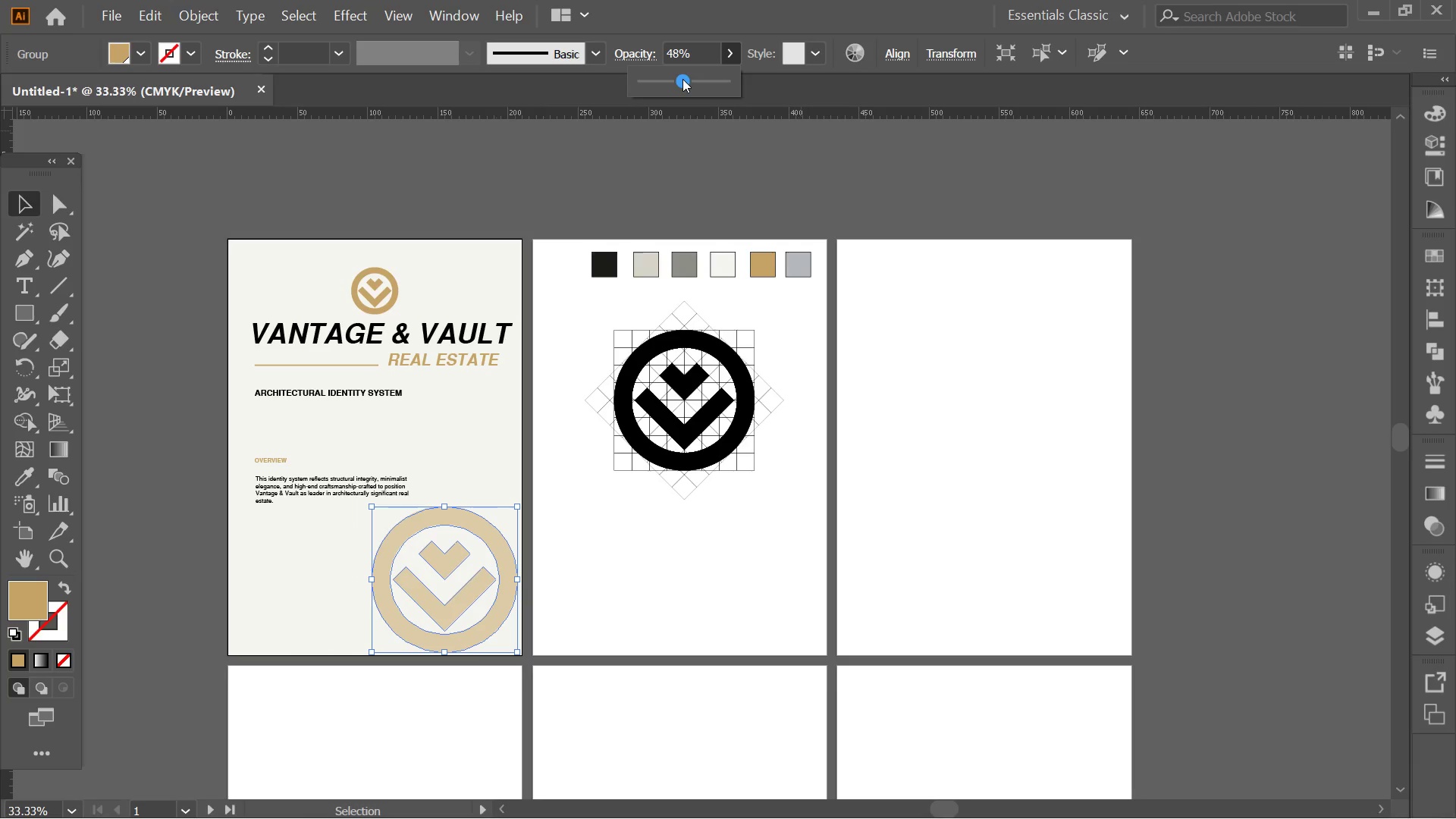 
left_click_drag(start_coordinate=[682, 79], to_coordinate=[678, 79])
 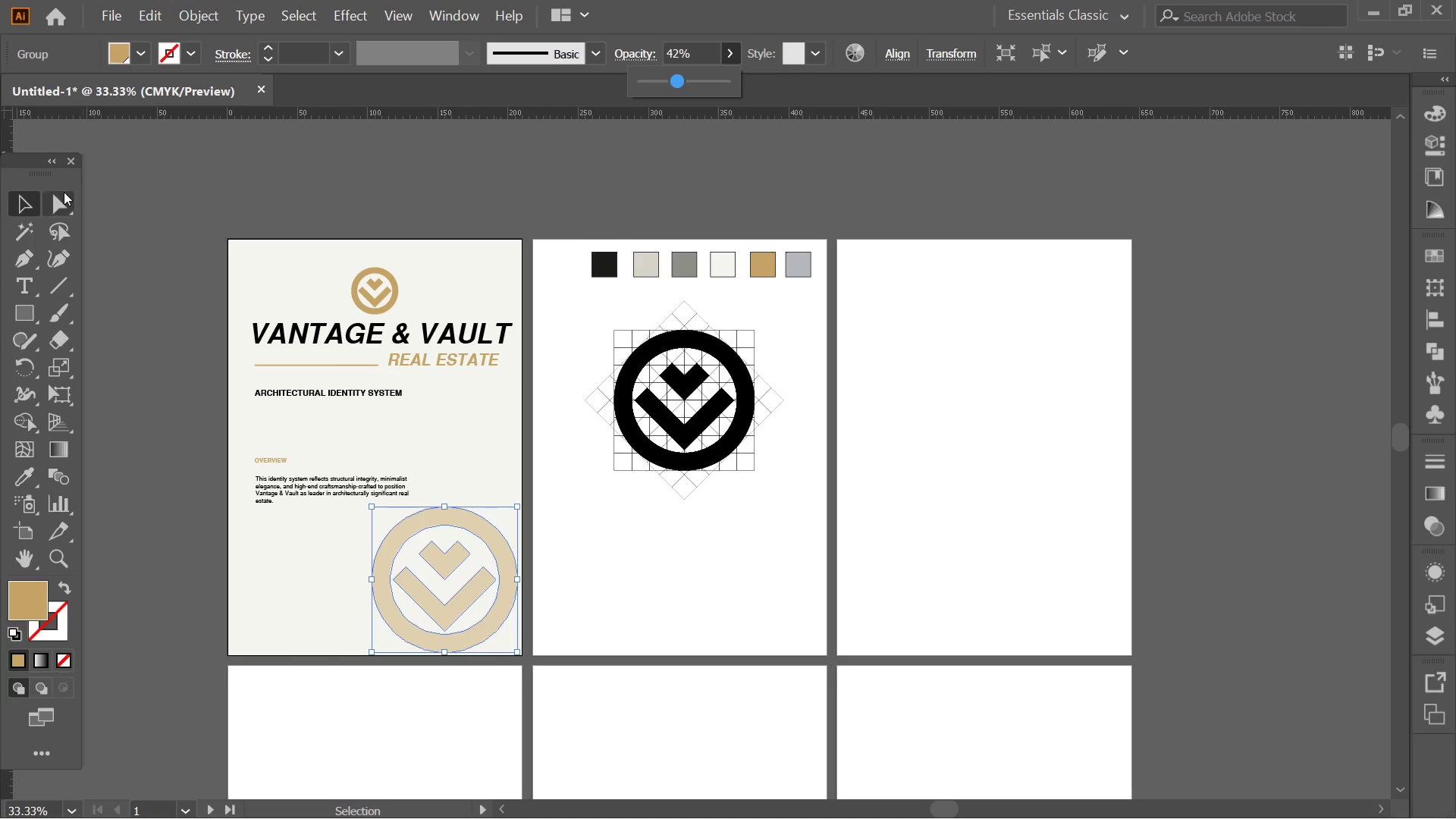 
left_click([18, 190])
 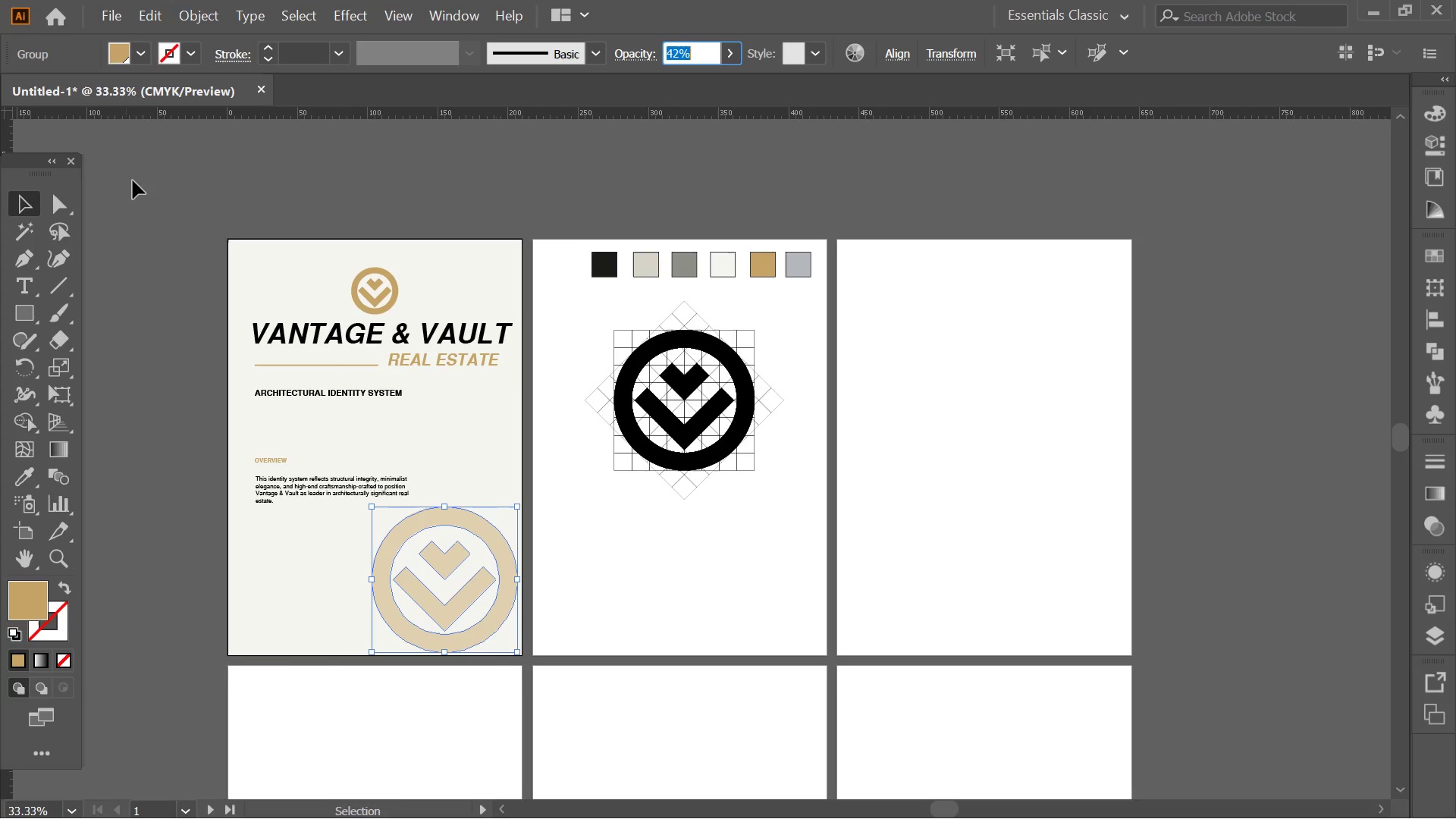 
left_click([152, 172])
 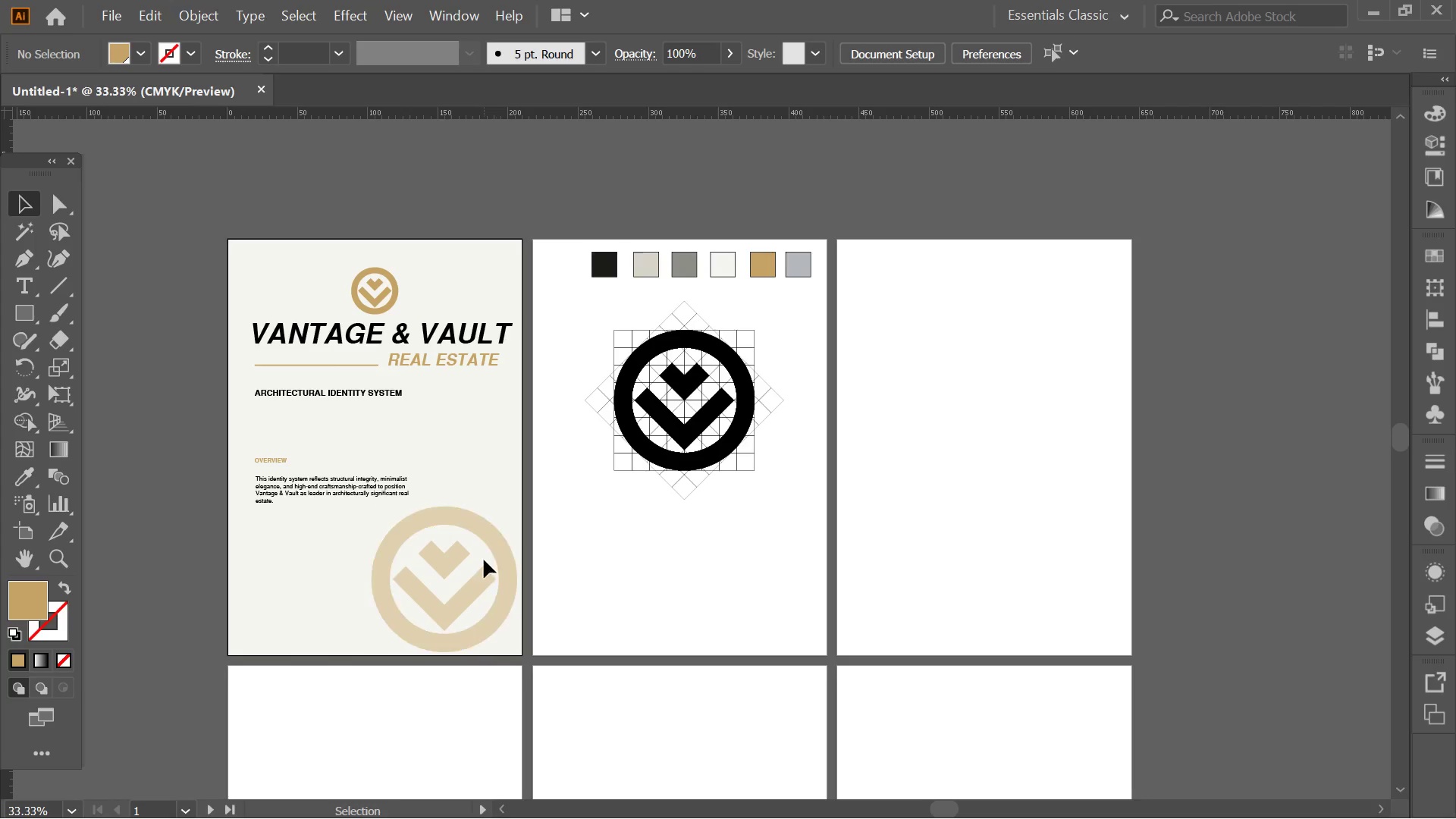 
left_click([487, 537])
 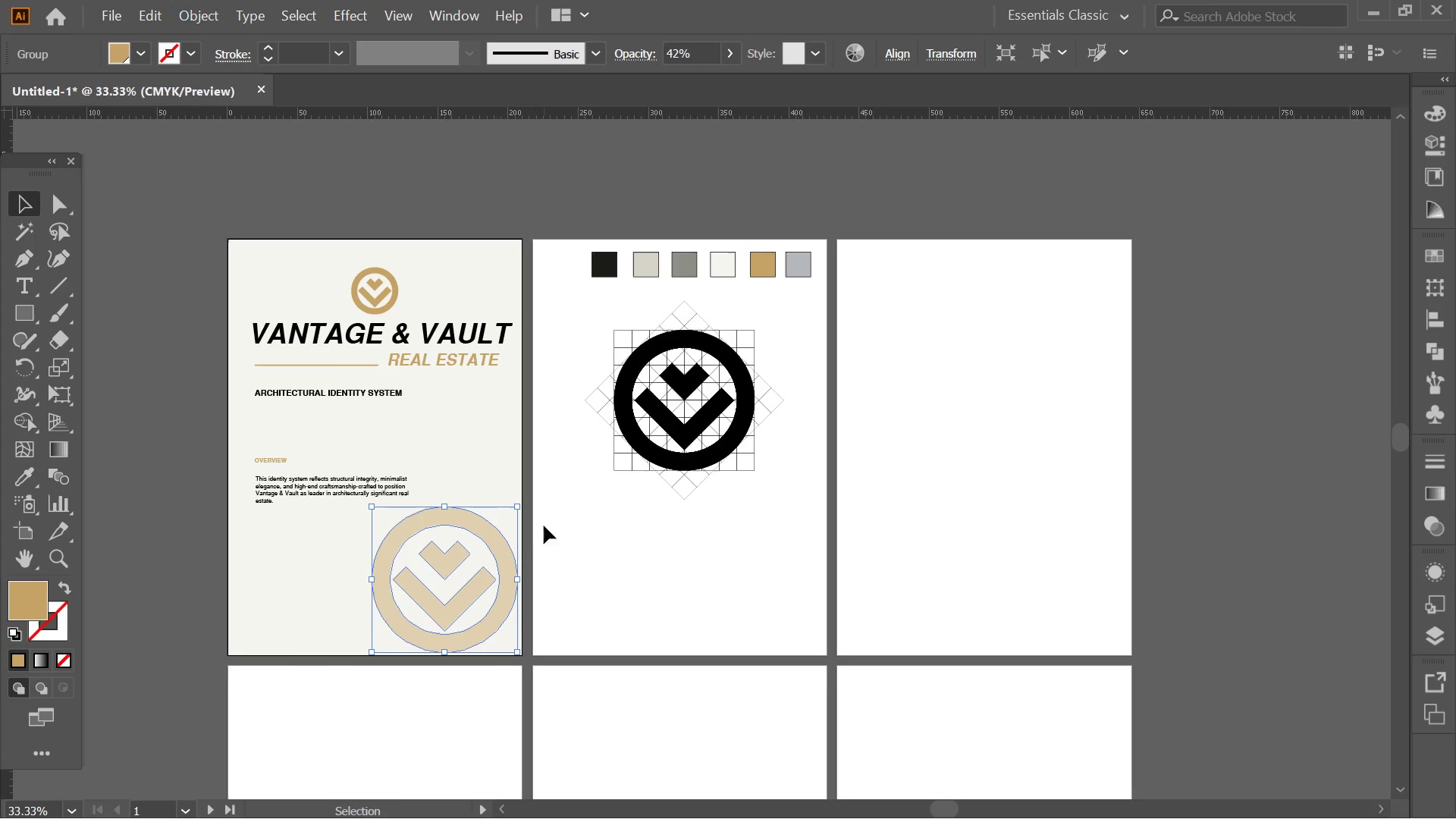 
hold_key(key=AltLeft, duration=0.38)
 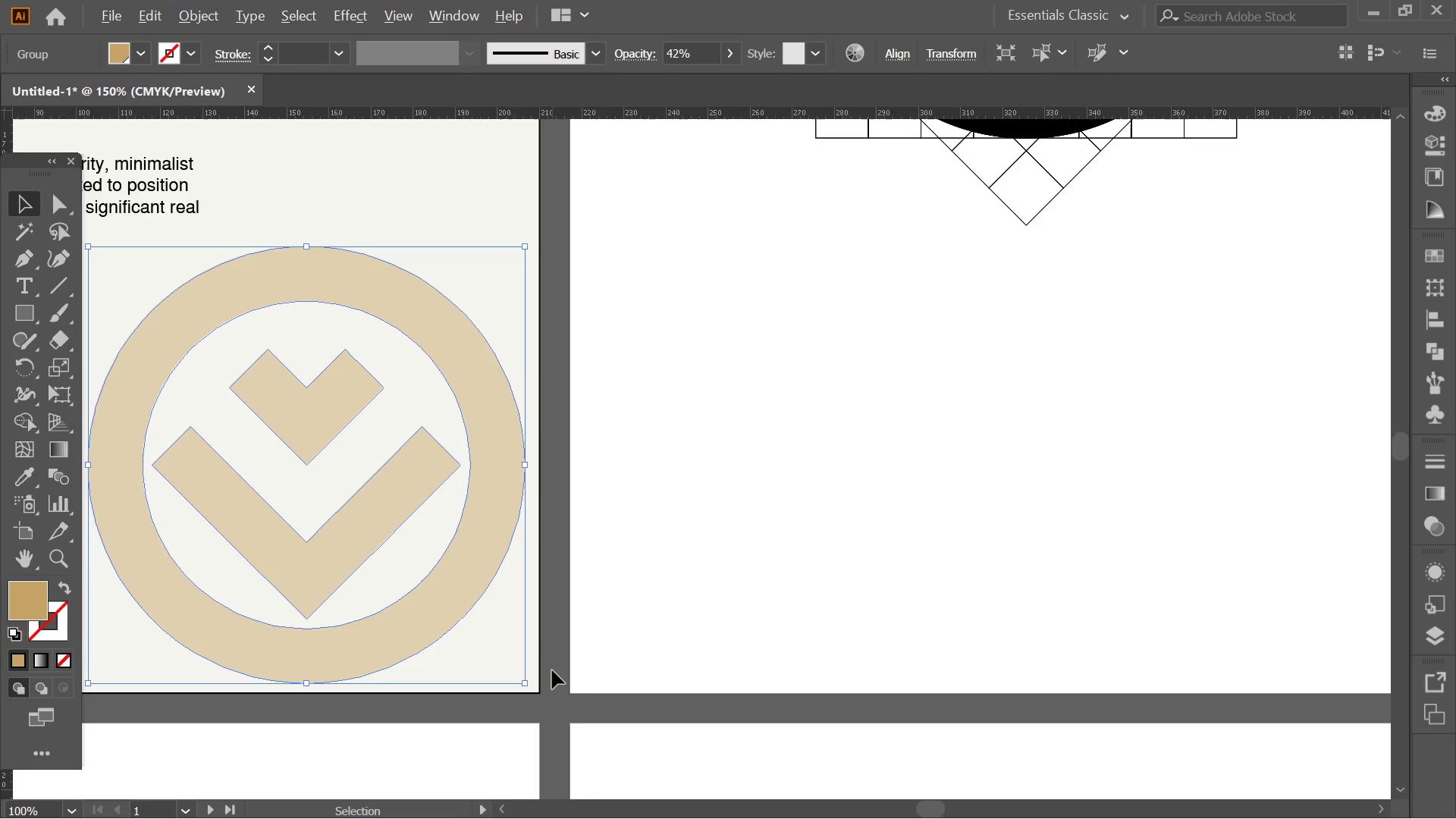 
key(Alt+AltLeft)
 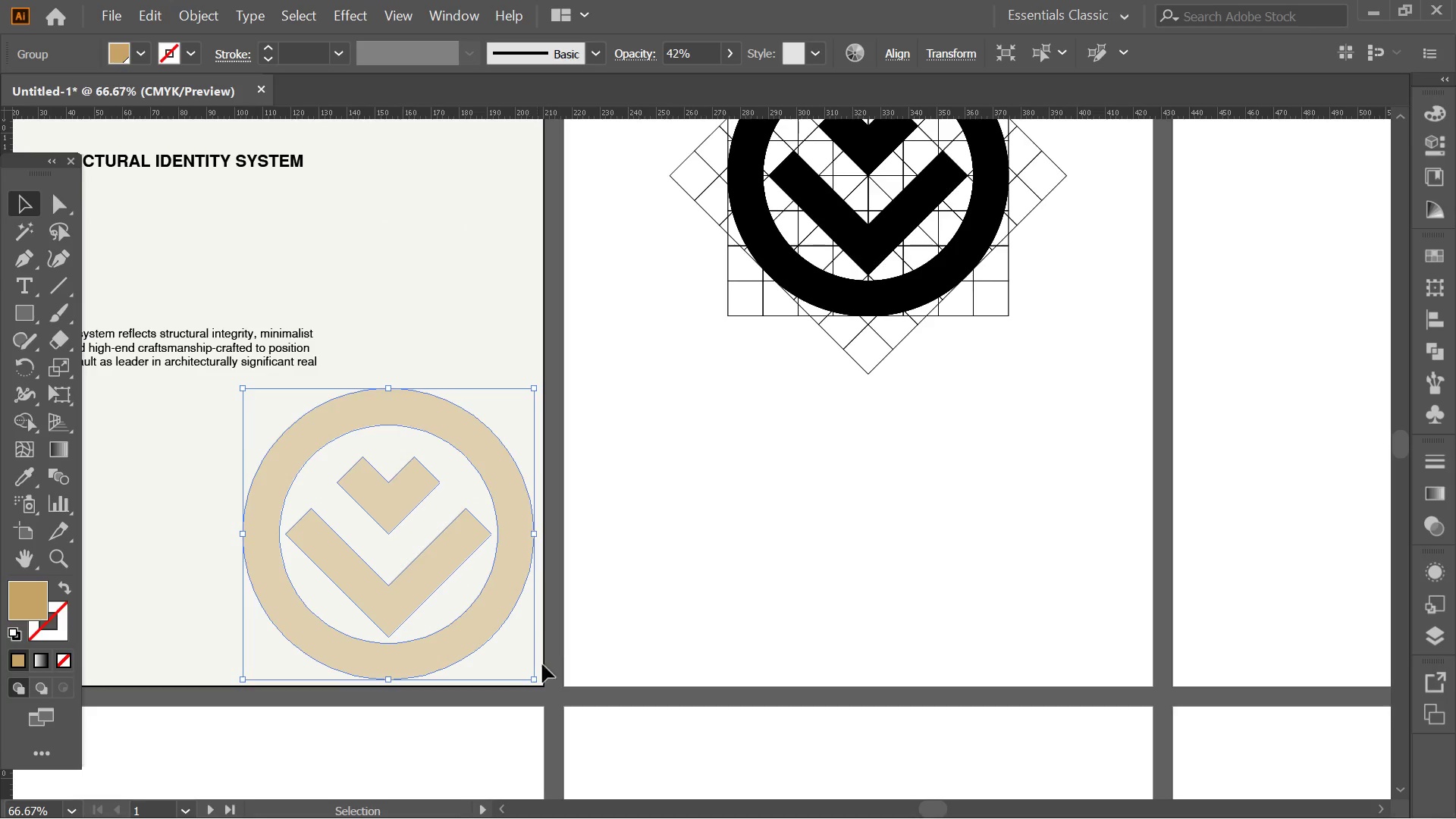 
scroll: coordinate [498, 626], scroll_direction: up, amount: 2.0
 